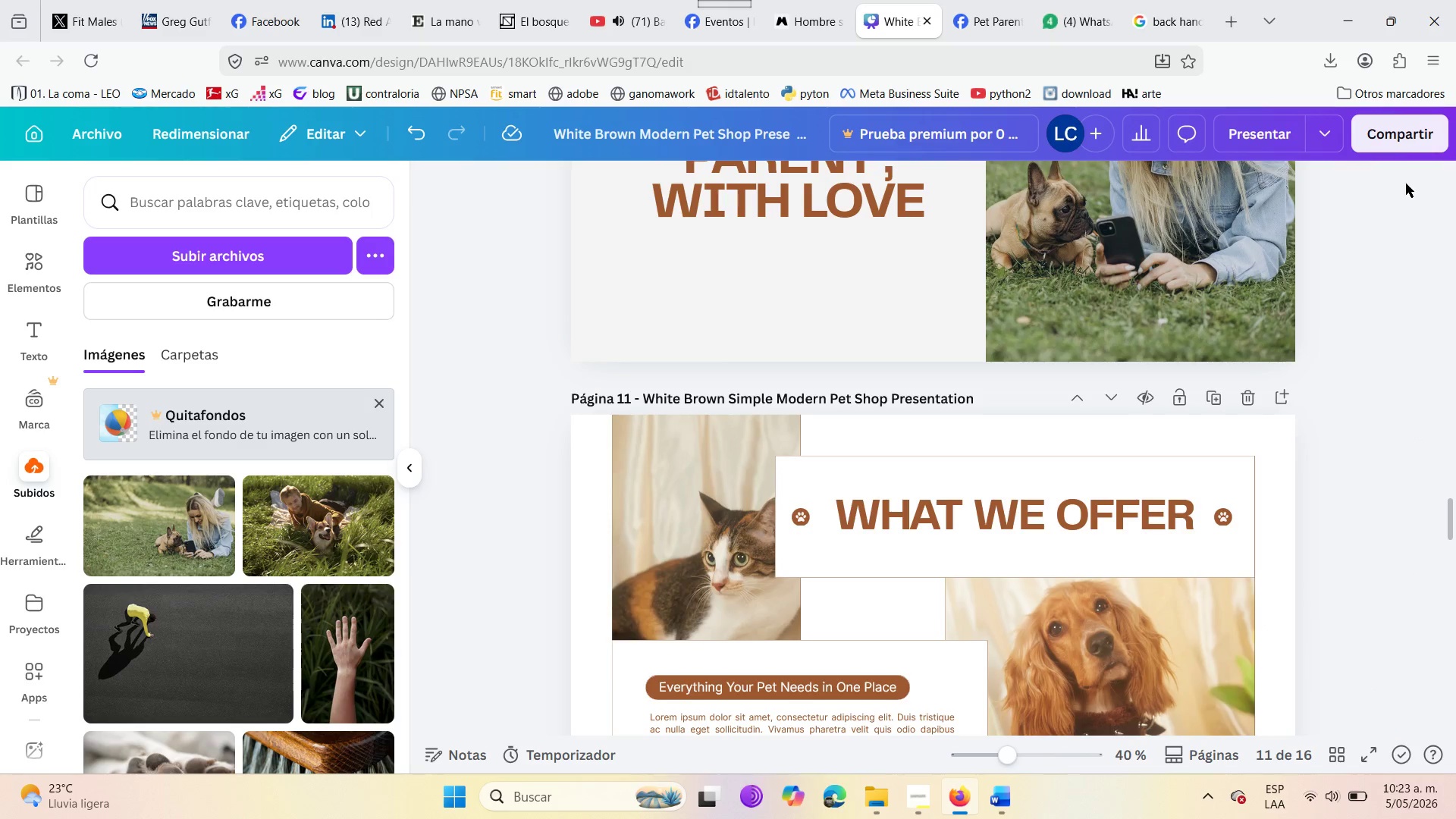 
left_click([1400, 130])
 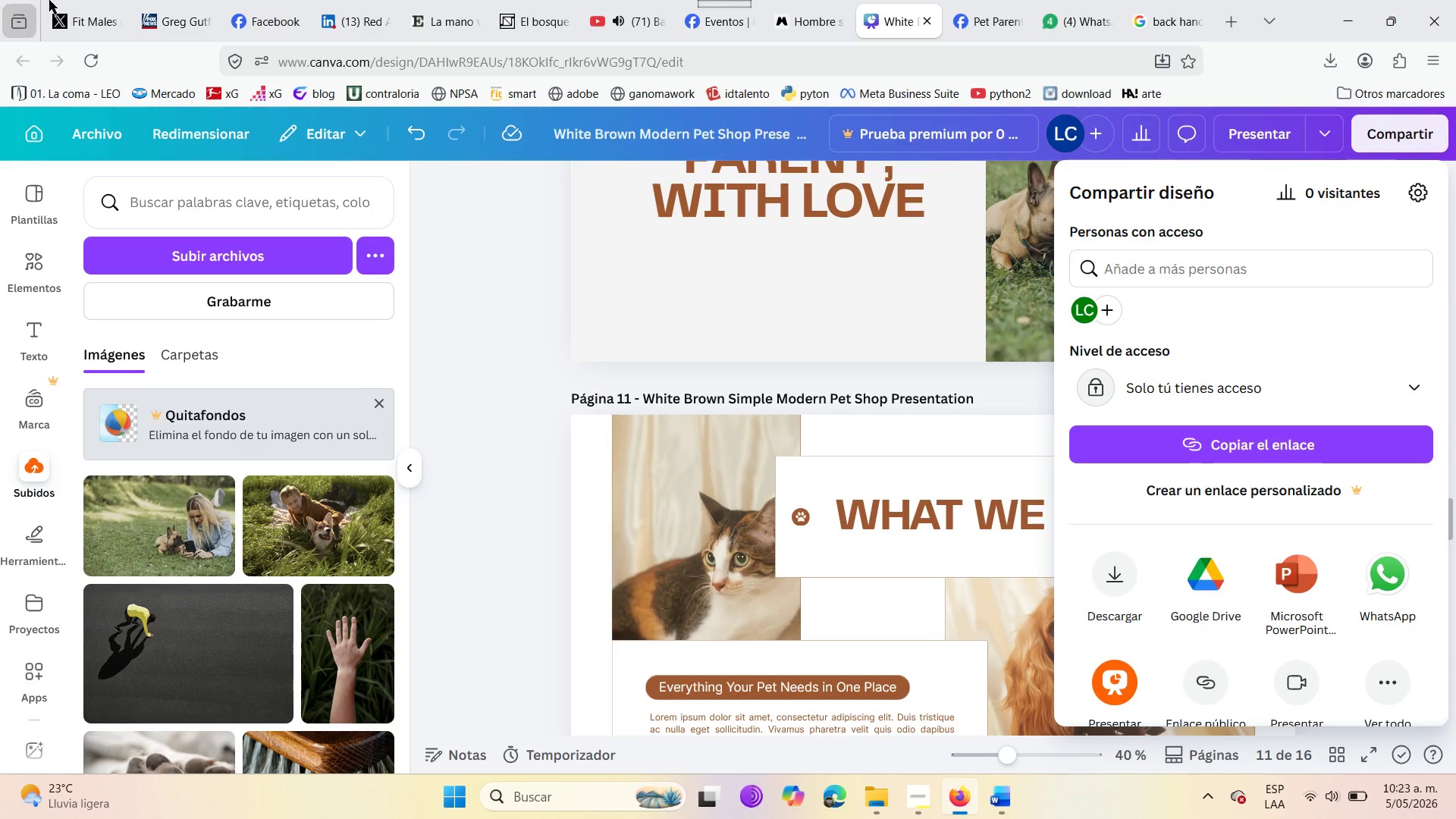 
wait(6.28)
 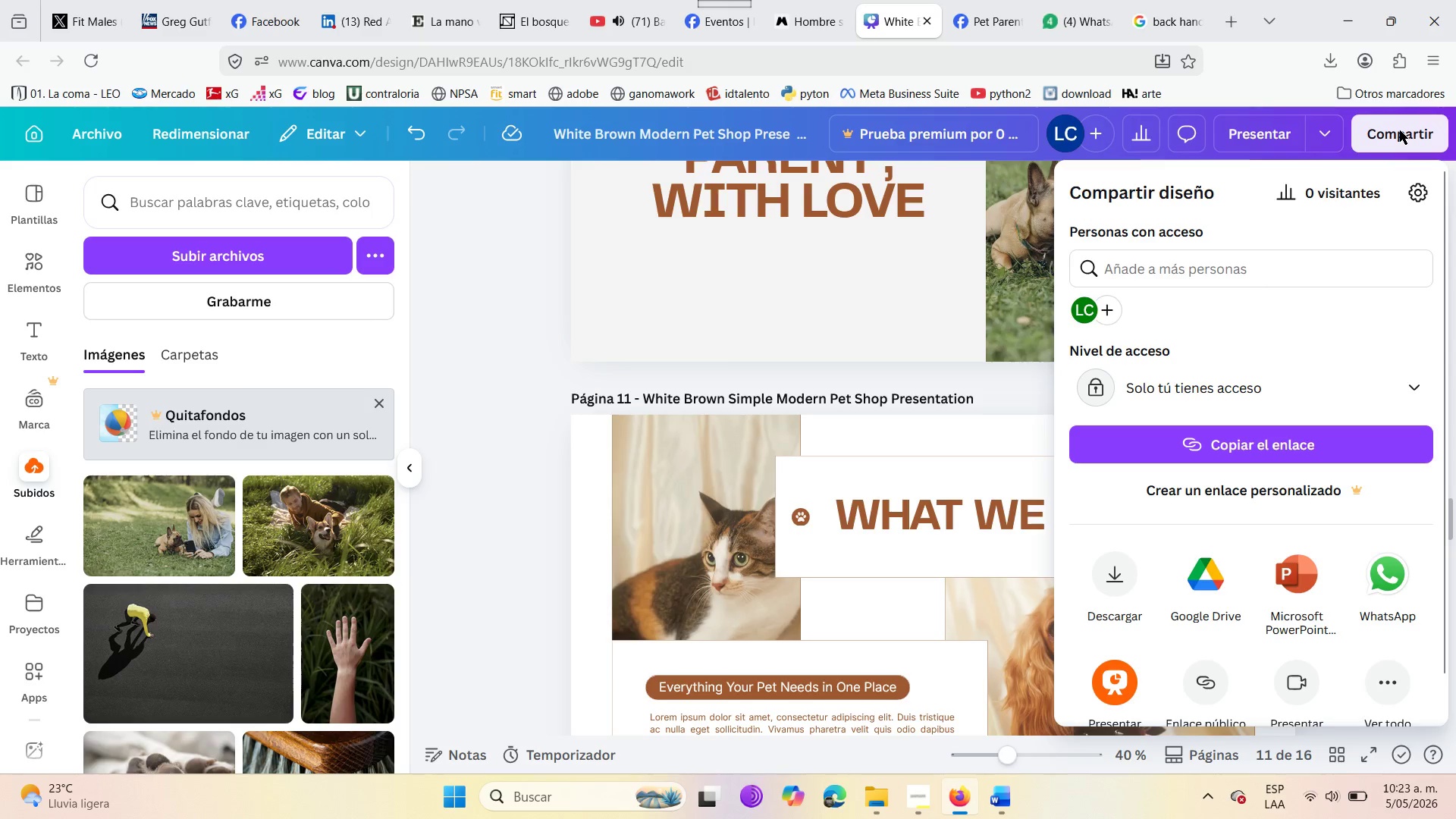 
left_click([1138, 585])
 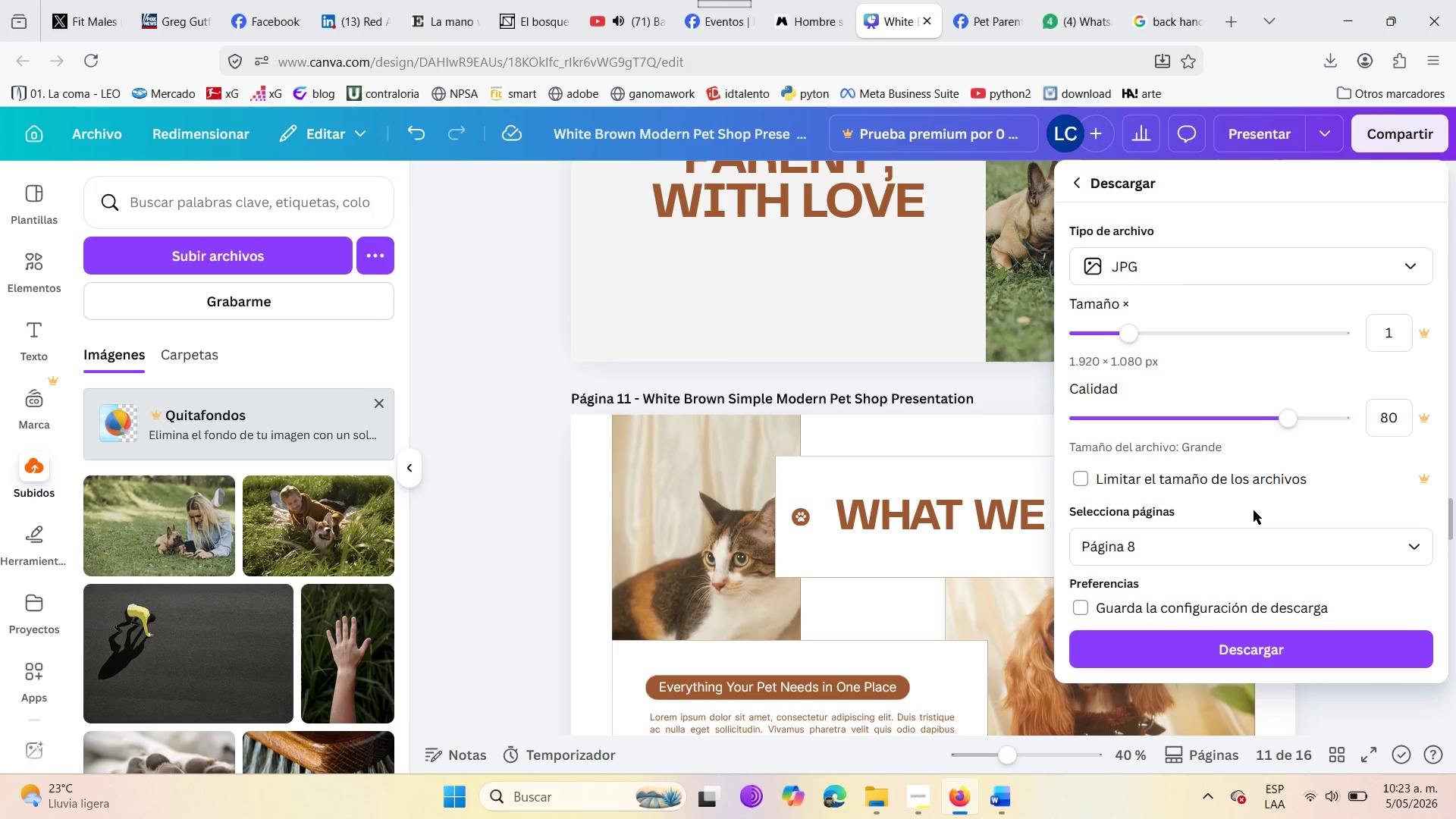 
left_click([1310, 541])
 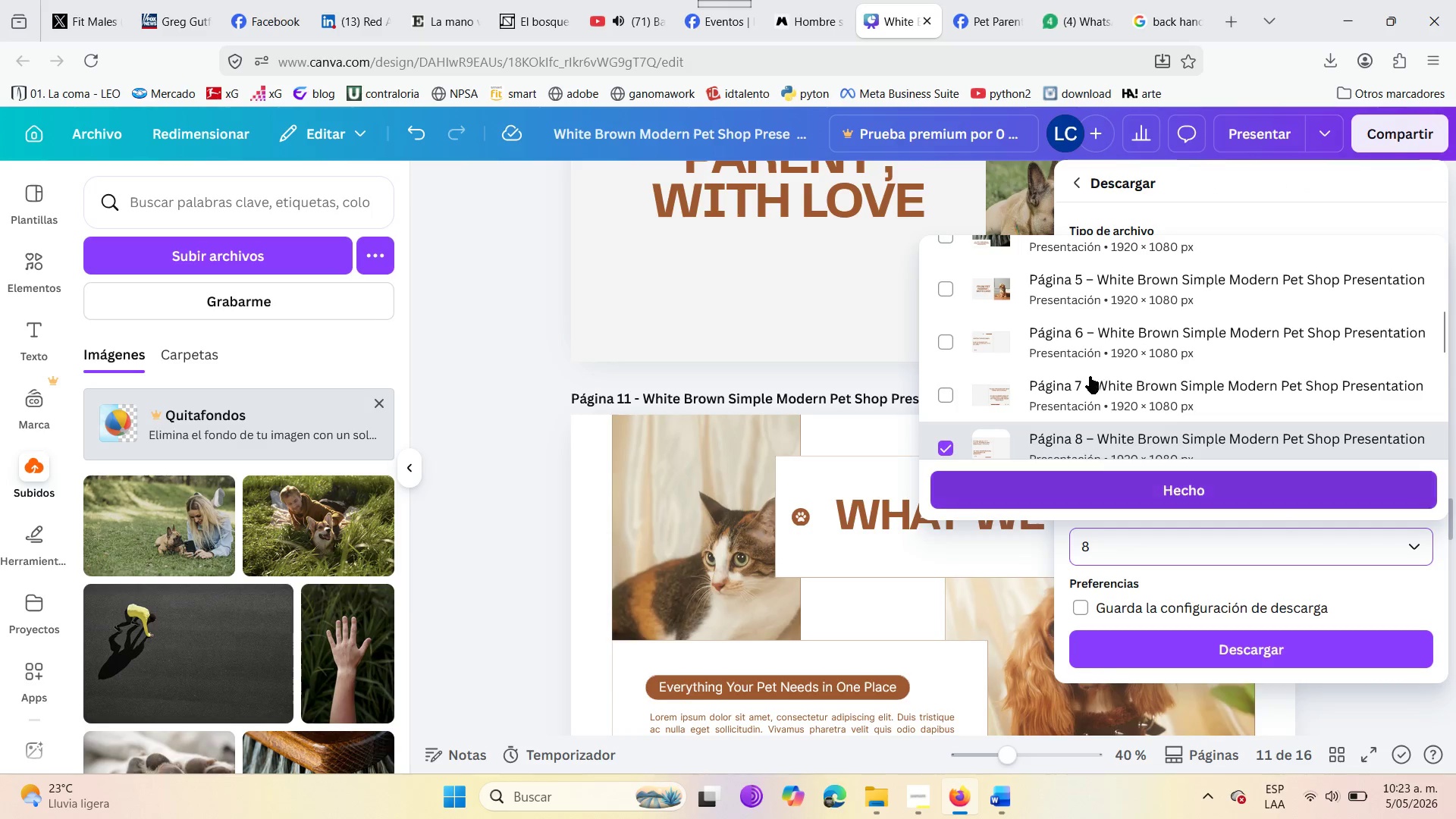 
scroll: coordinate [1097, 359], scroll_direction: down, amount: 2.0
 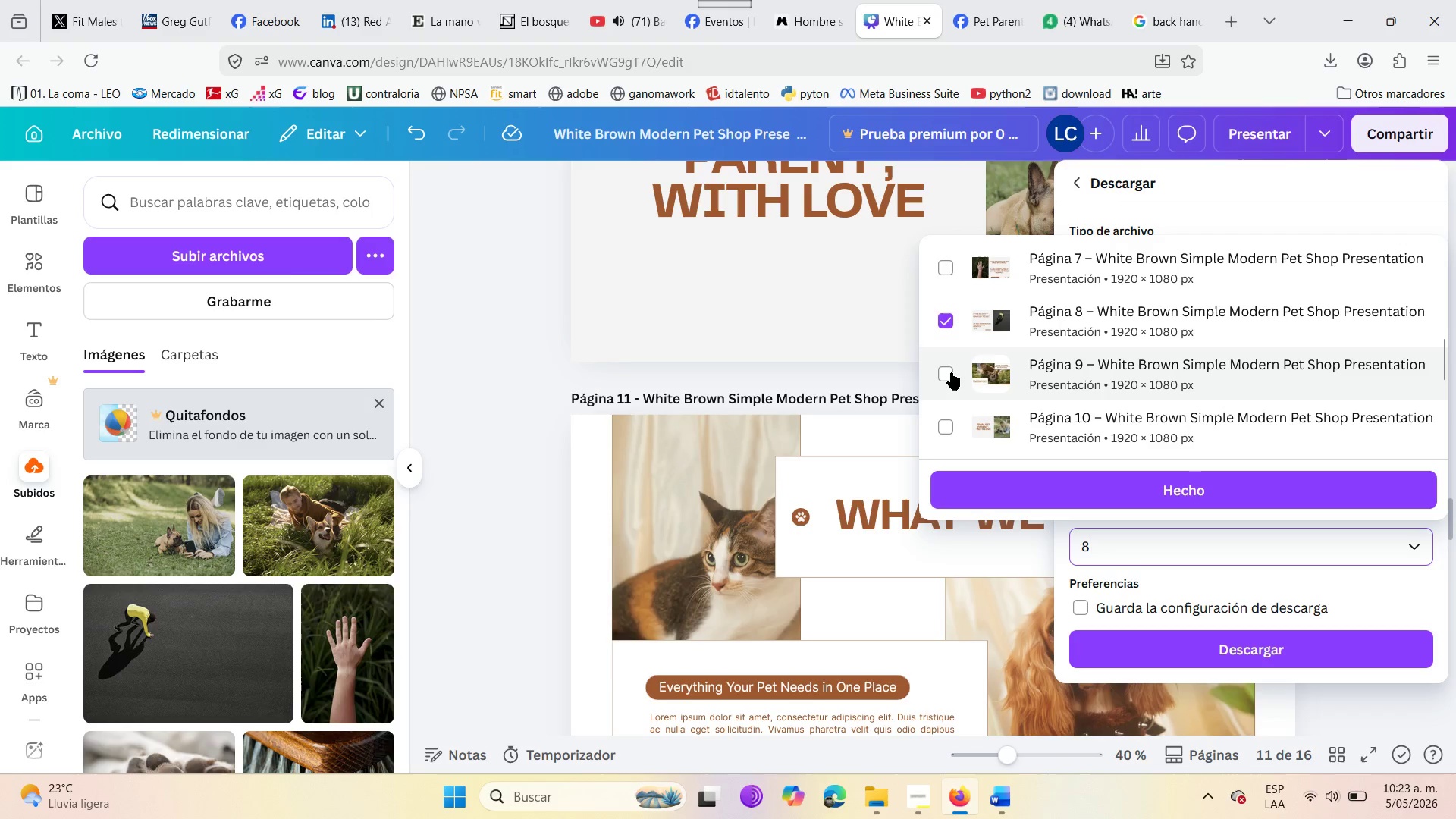 
left_click([951, 372])
 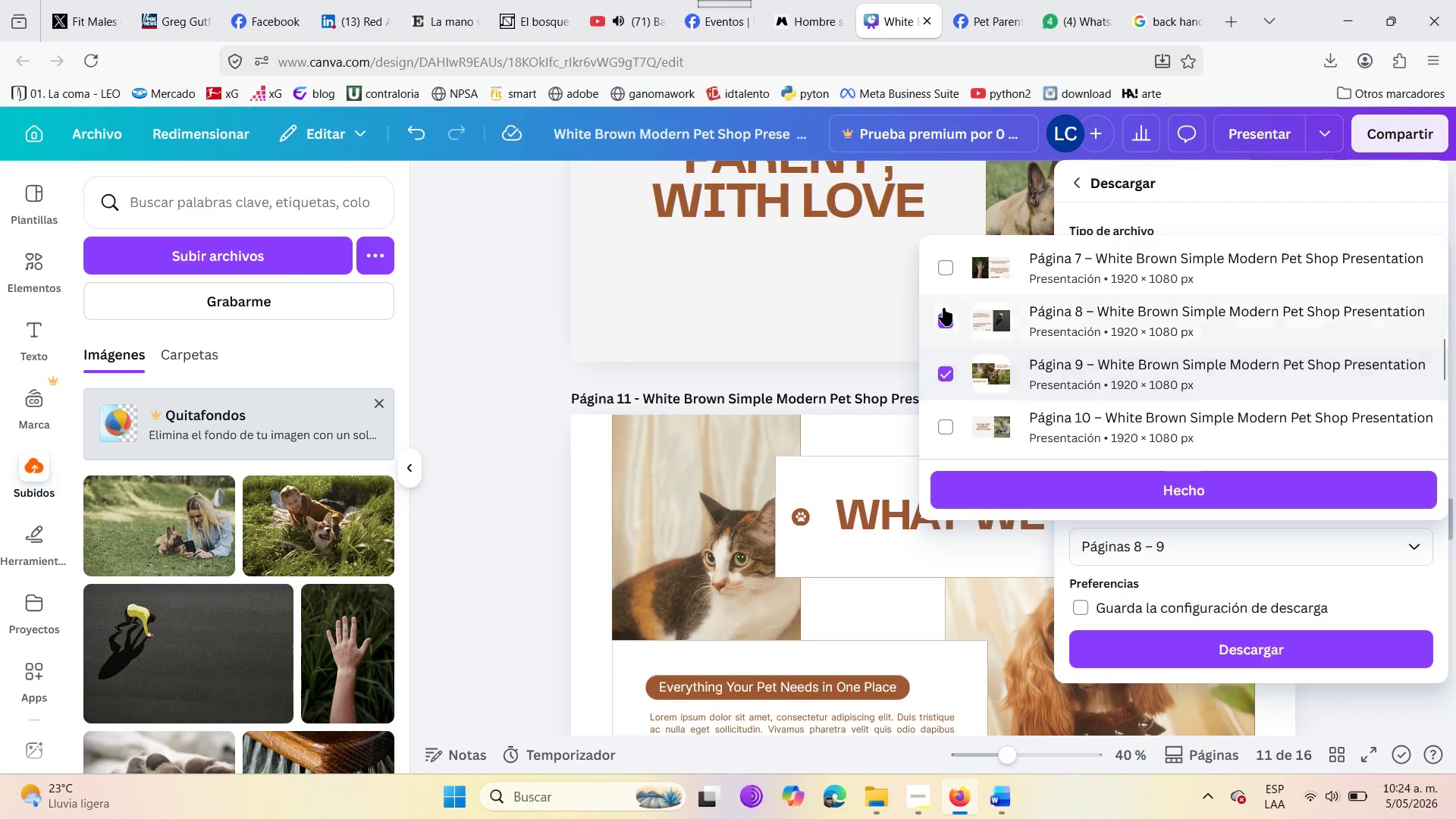 
left_click([950, 325])
 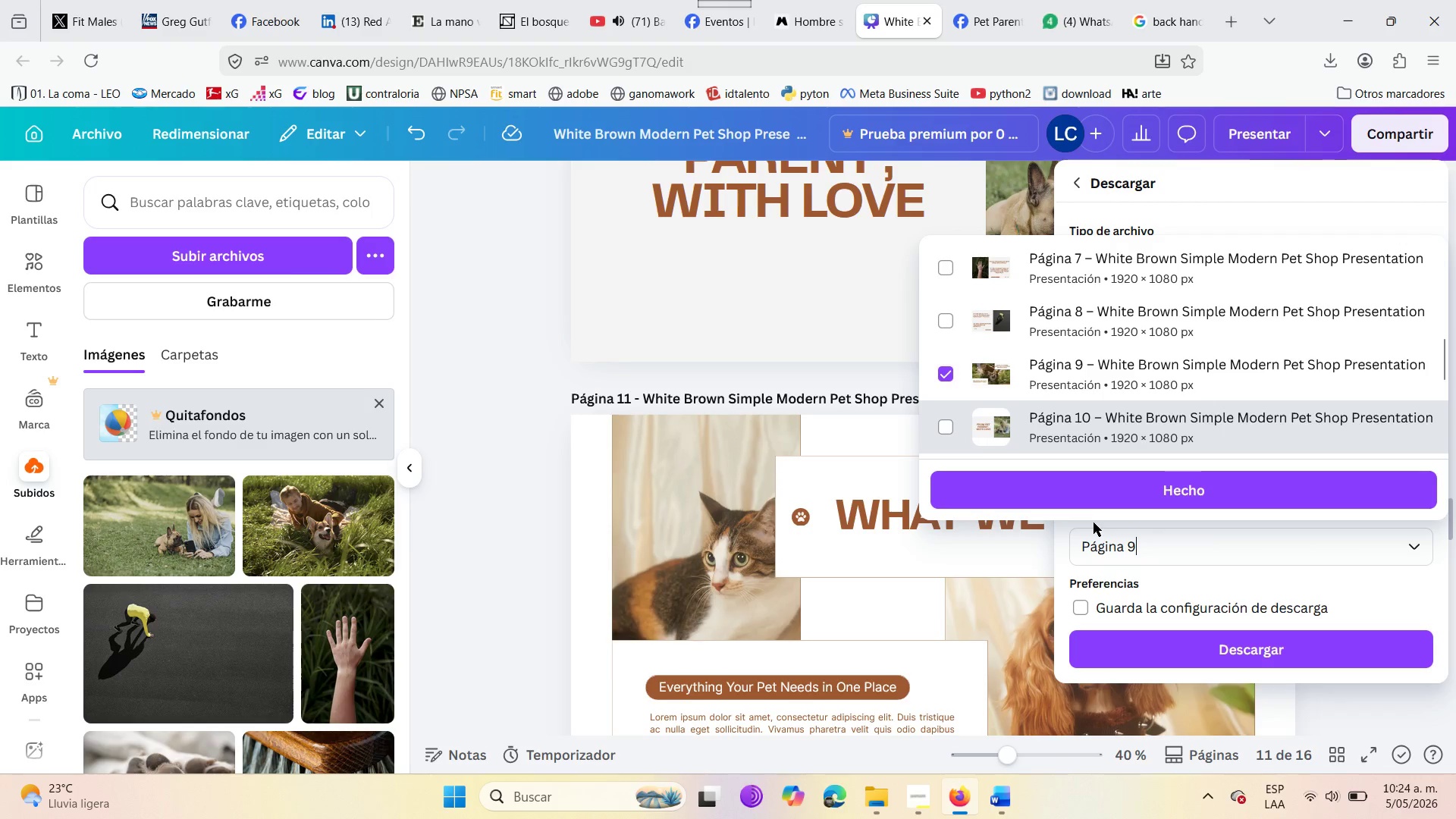 
left_click([1072, 490])
 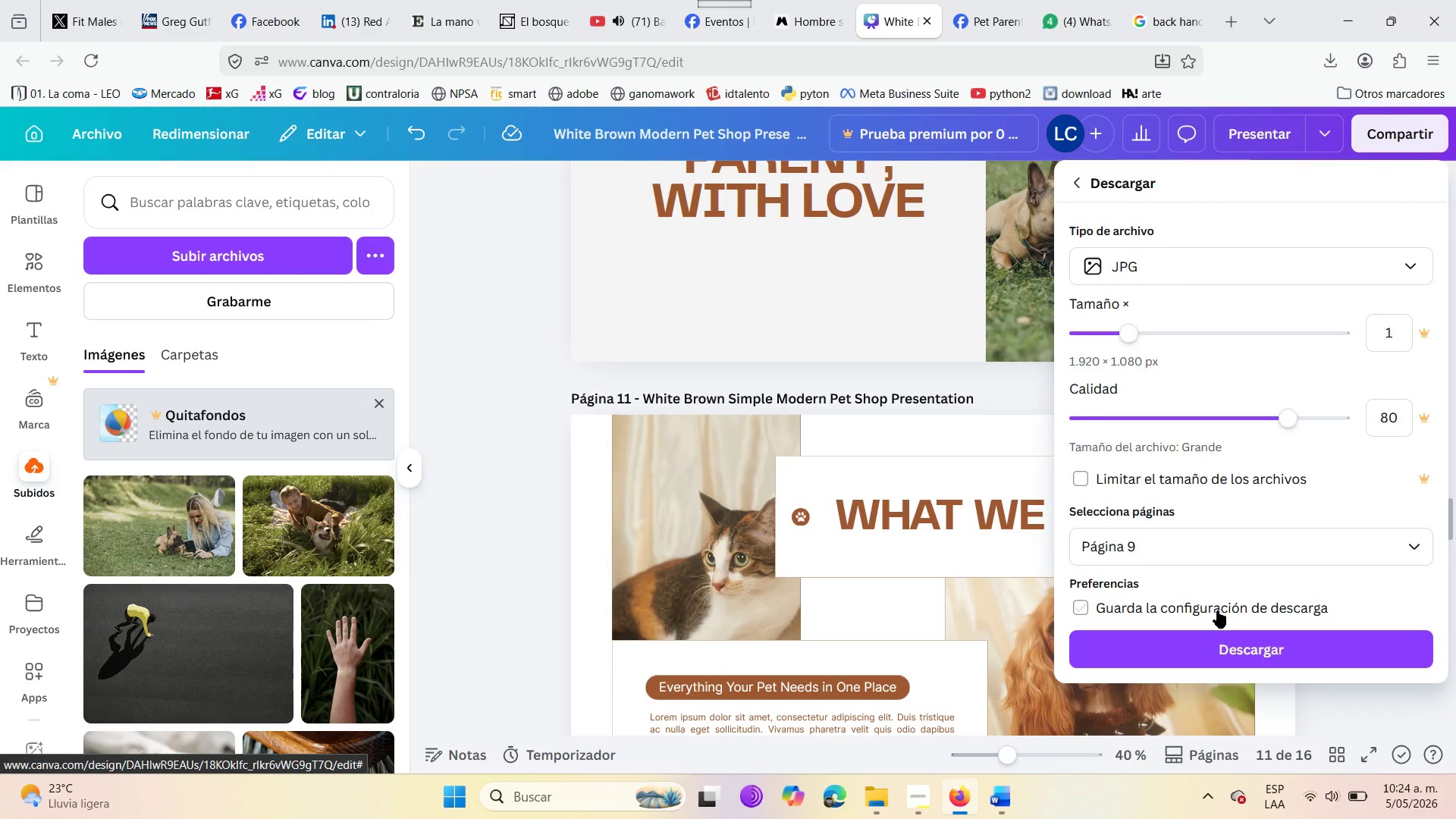 
left_click([1225, 646])
 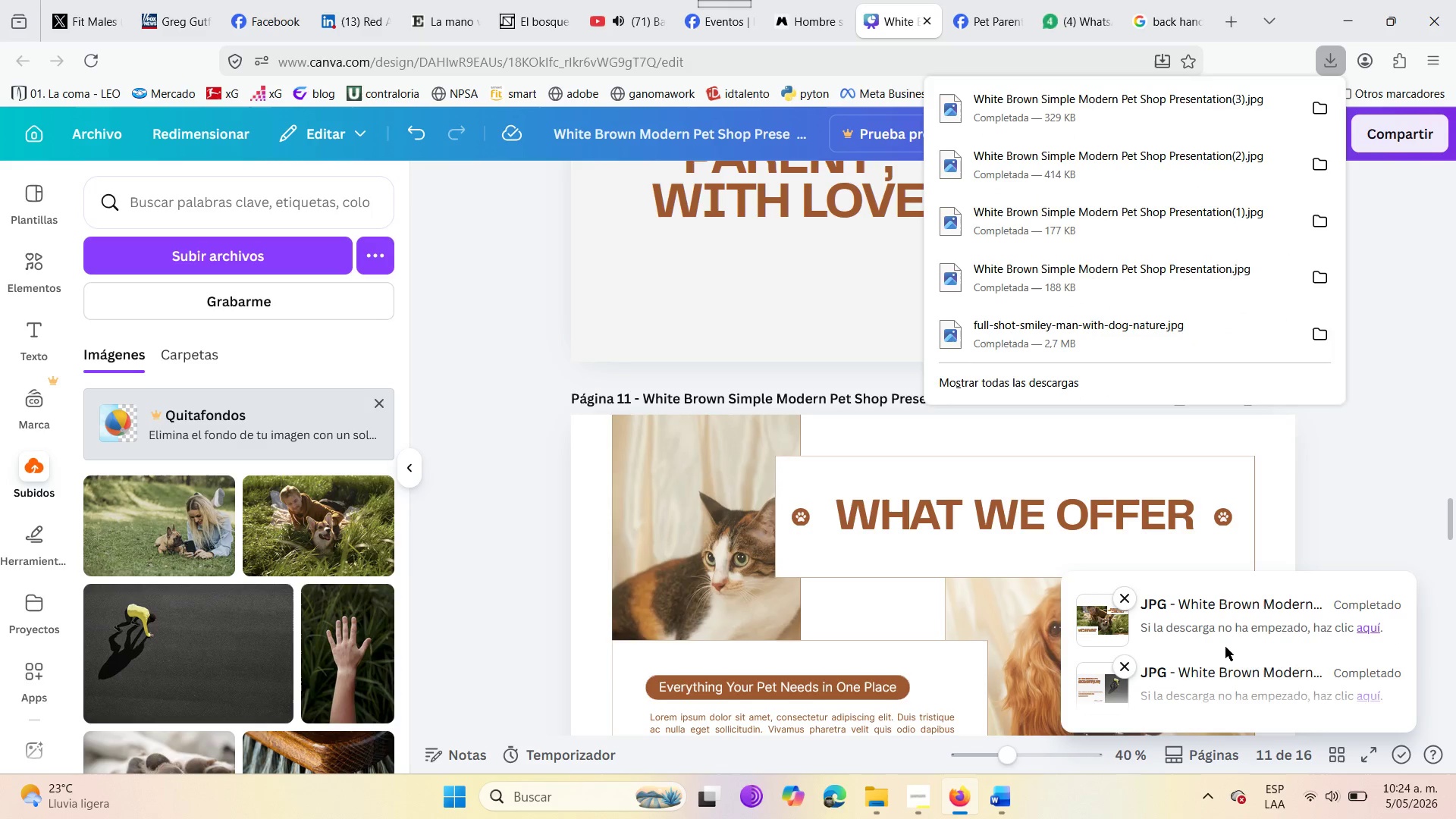 
wait(16.12)
 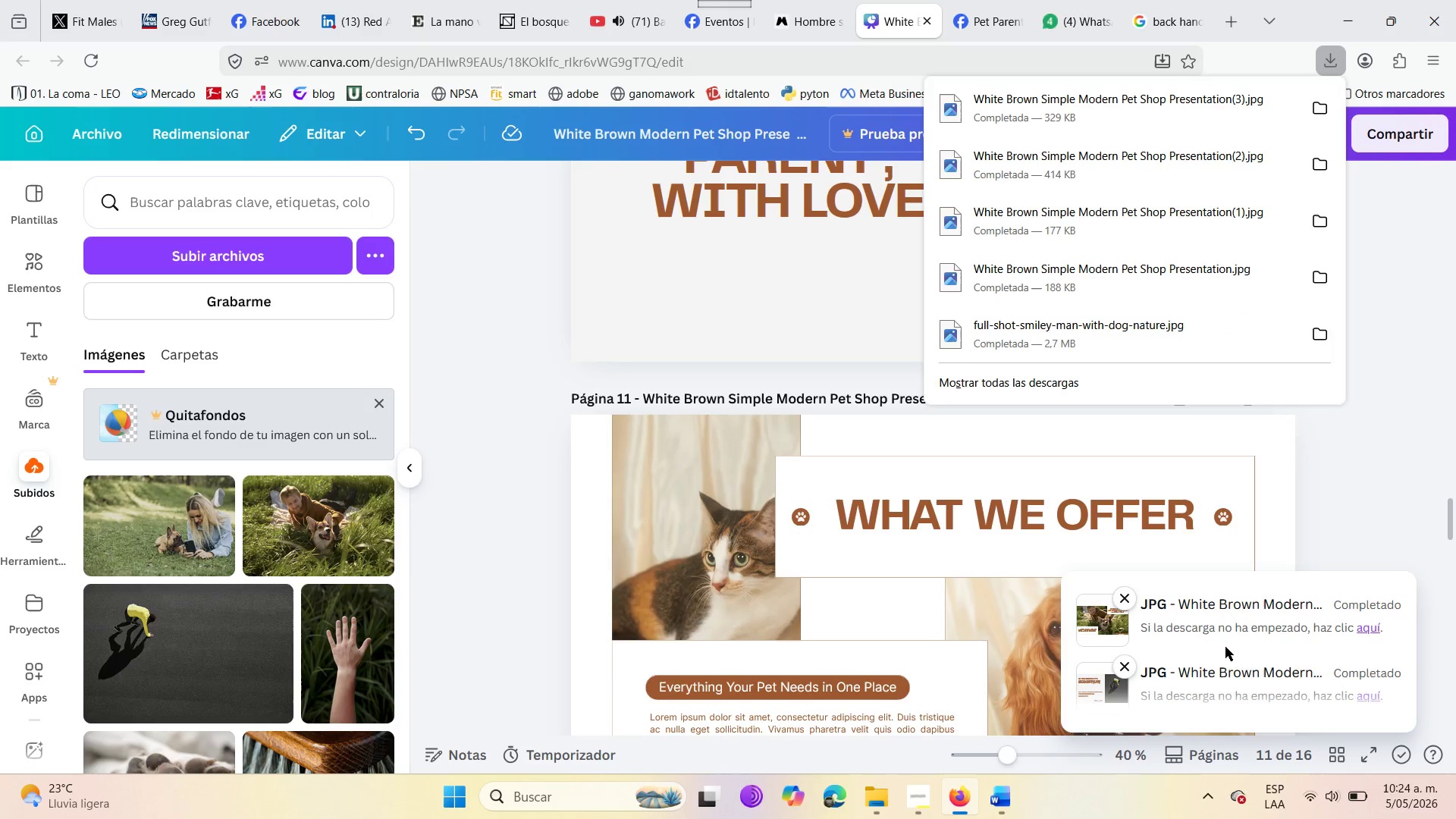 
left_click([1400, 130])
 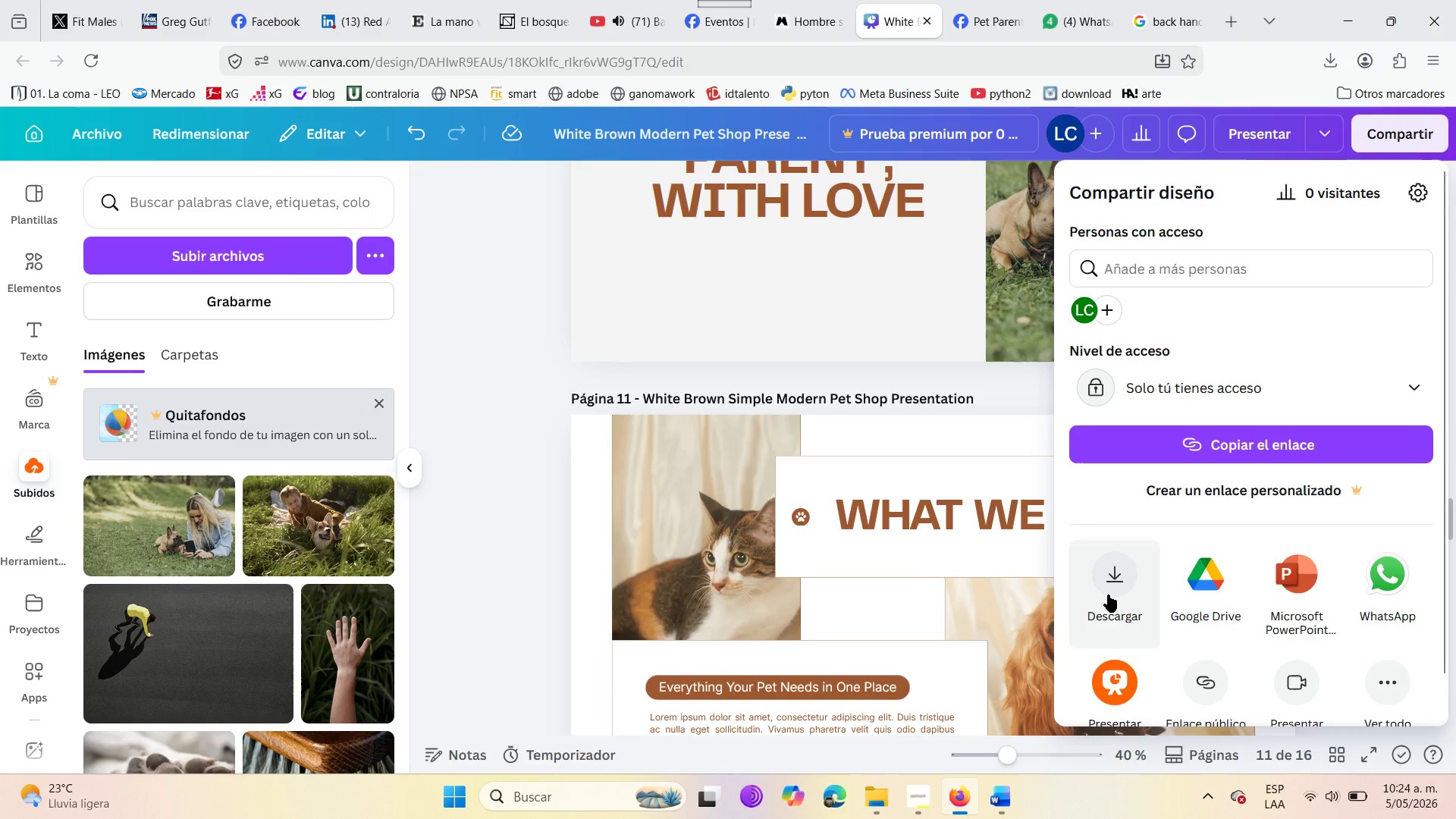 
left_click([1115, 601])
 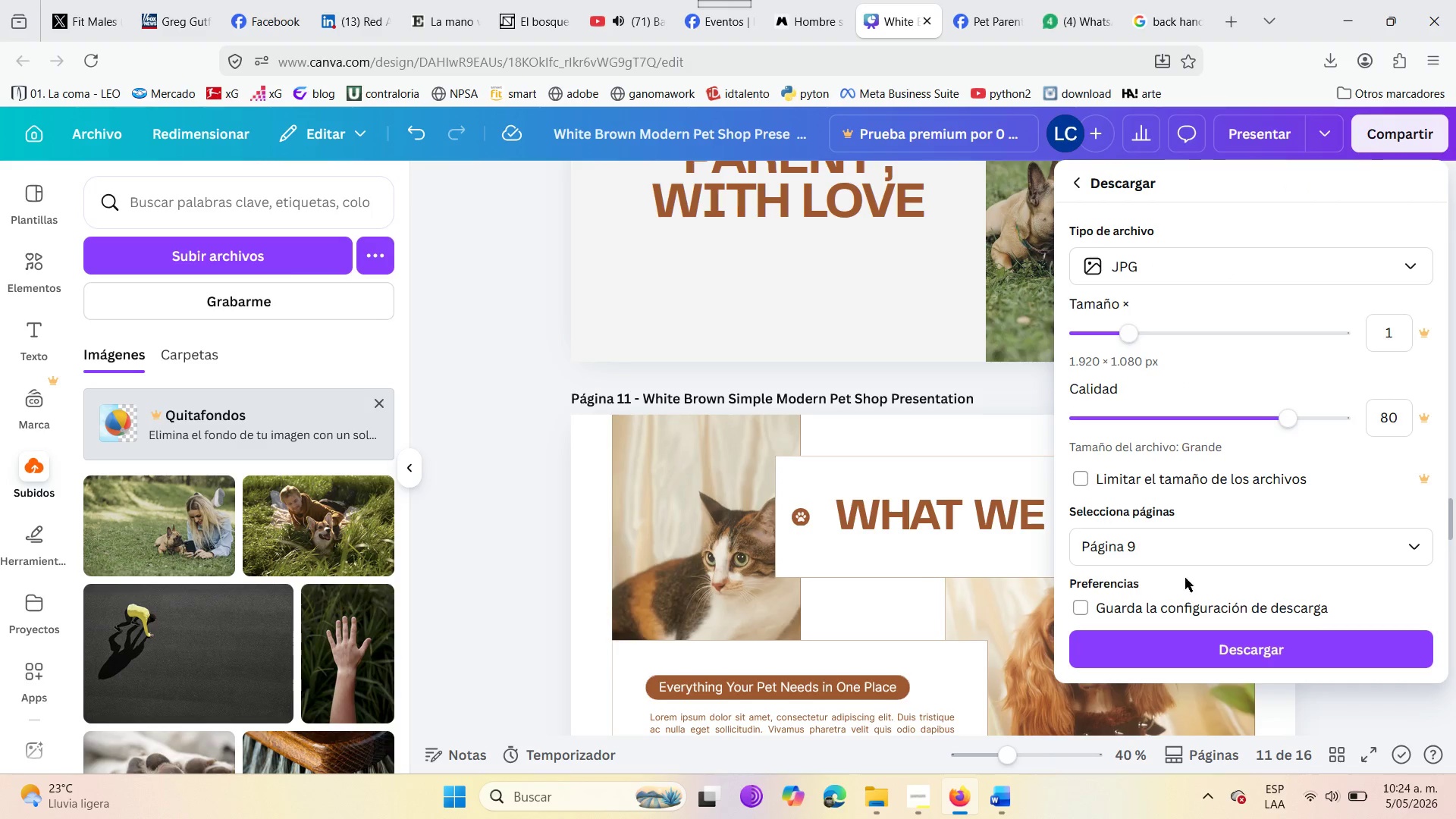 
left_click([1408, 554])
 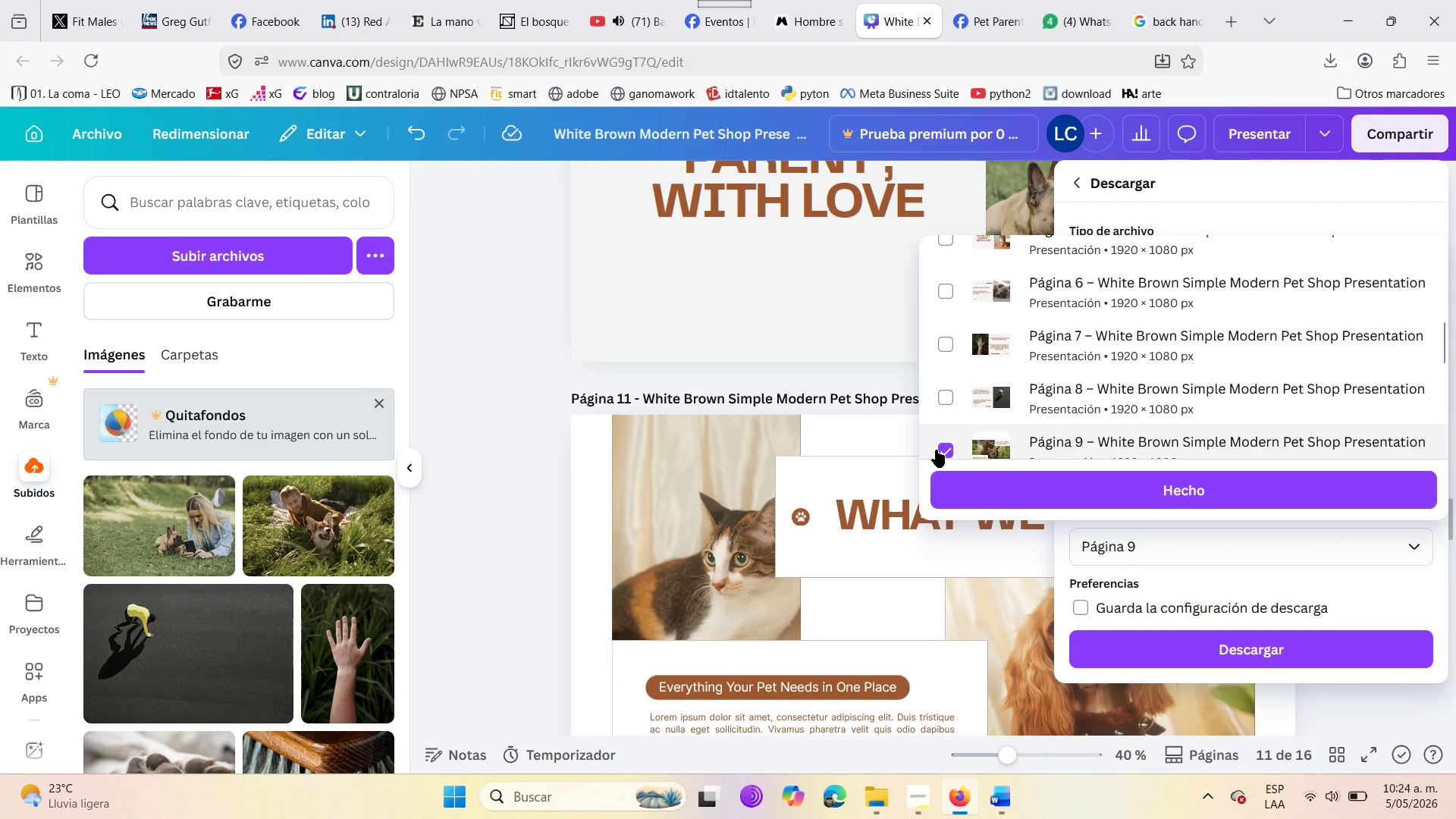 
left_click([936, 450])
 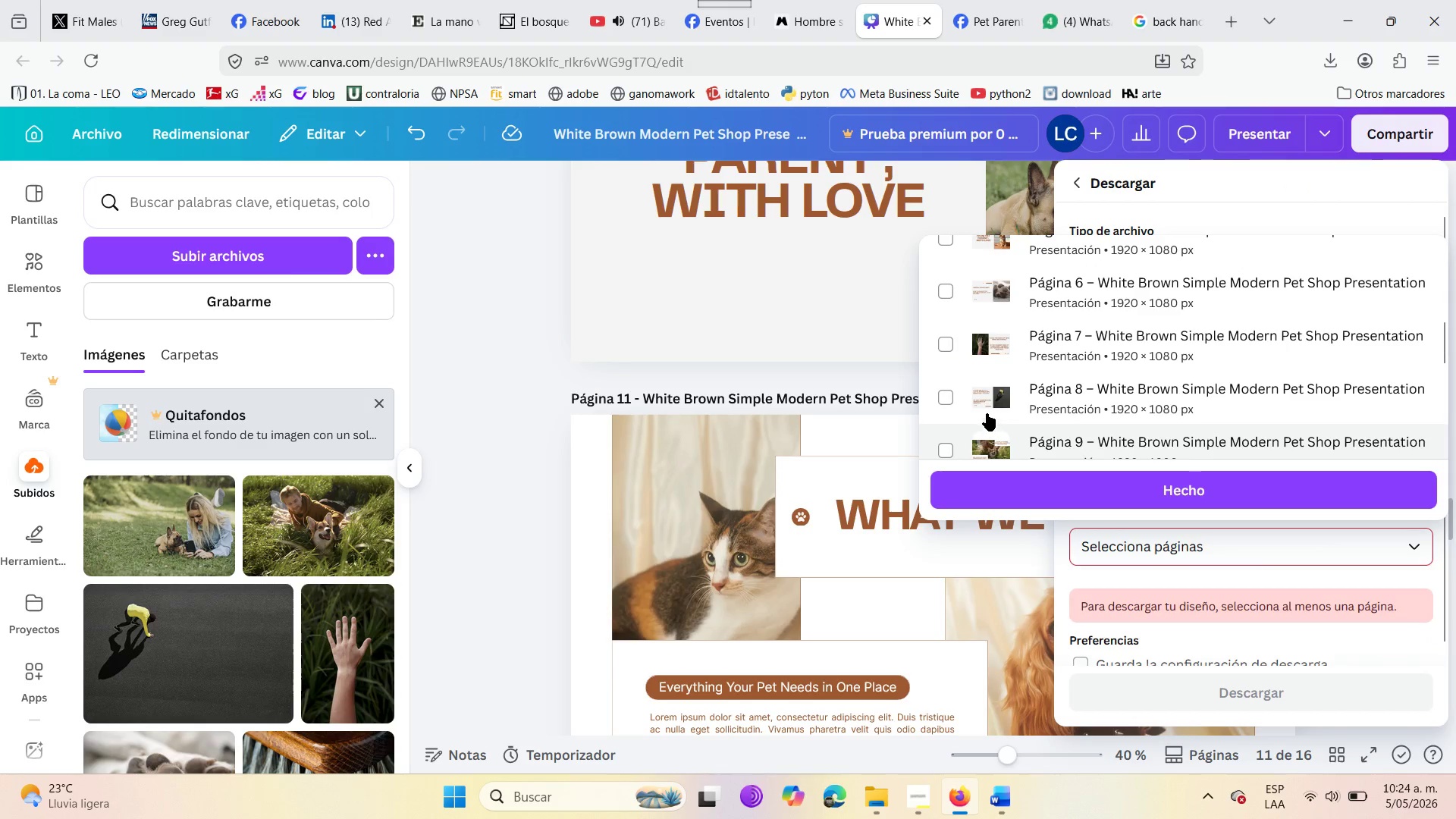 
scroll: coordinate [989, 411], scroll_direction: down, amount: 2.0
 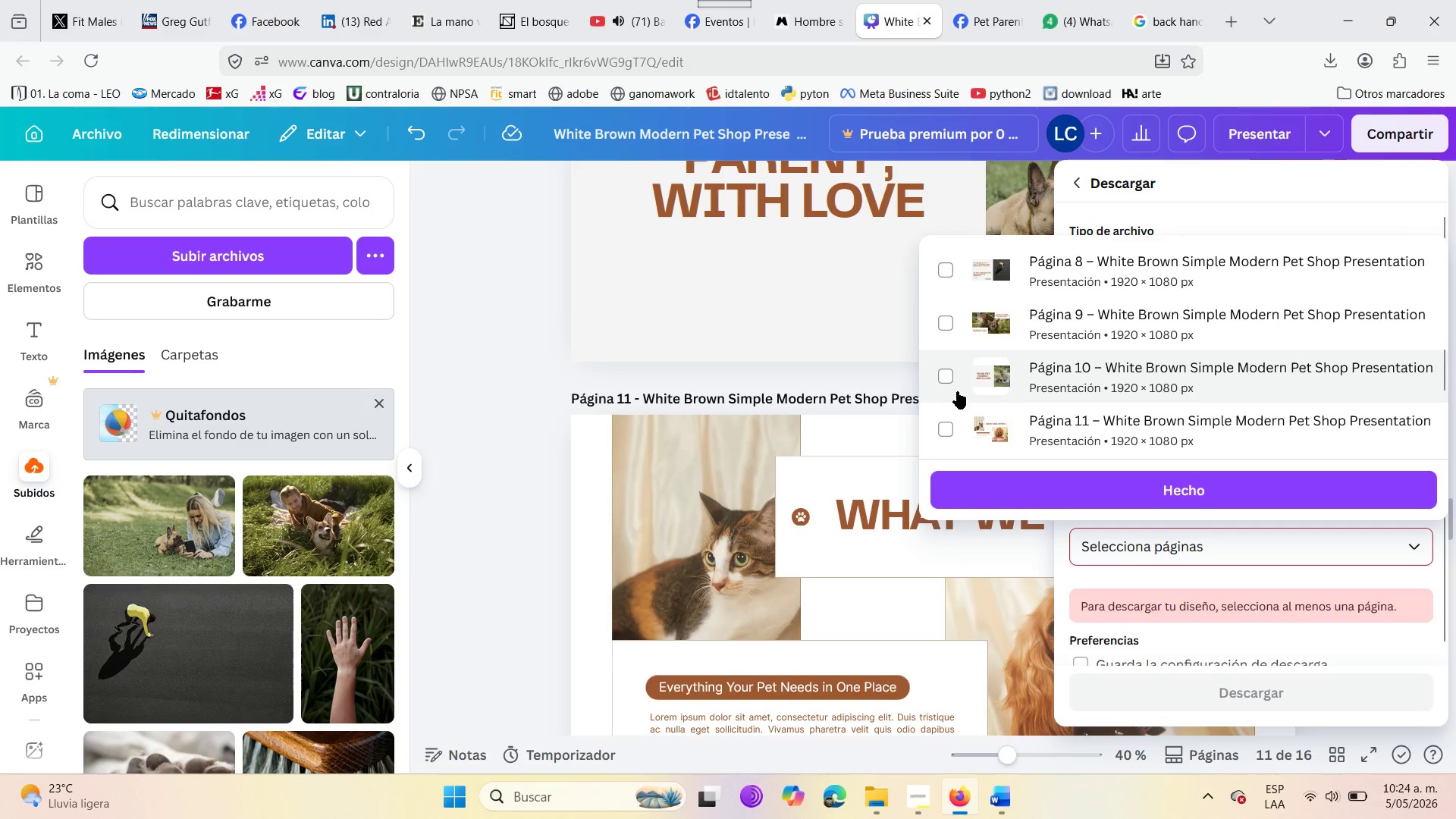 
left_click([952, 384])
 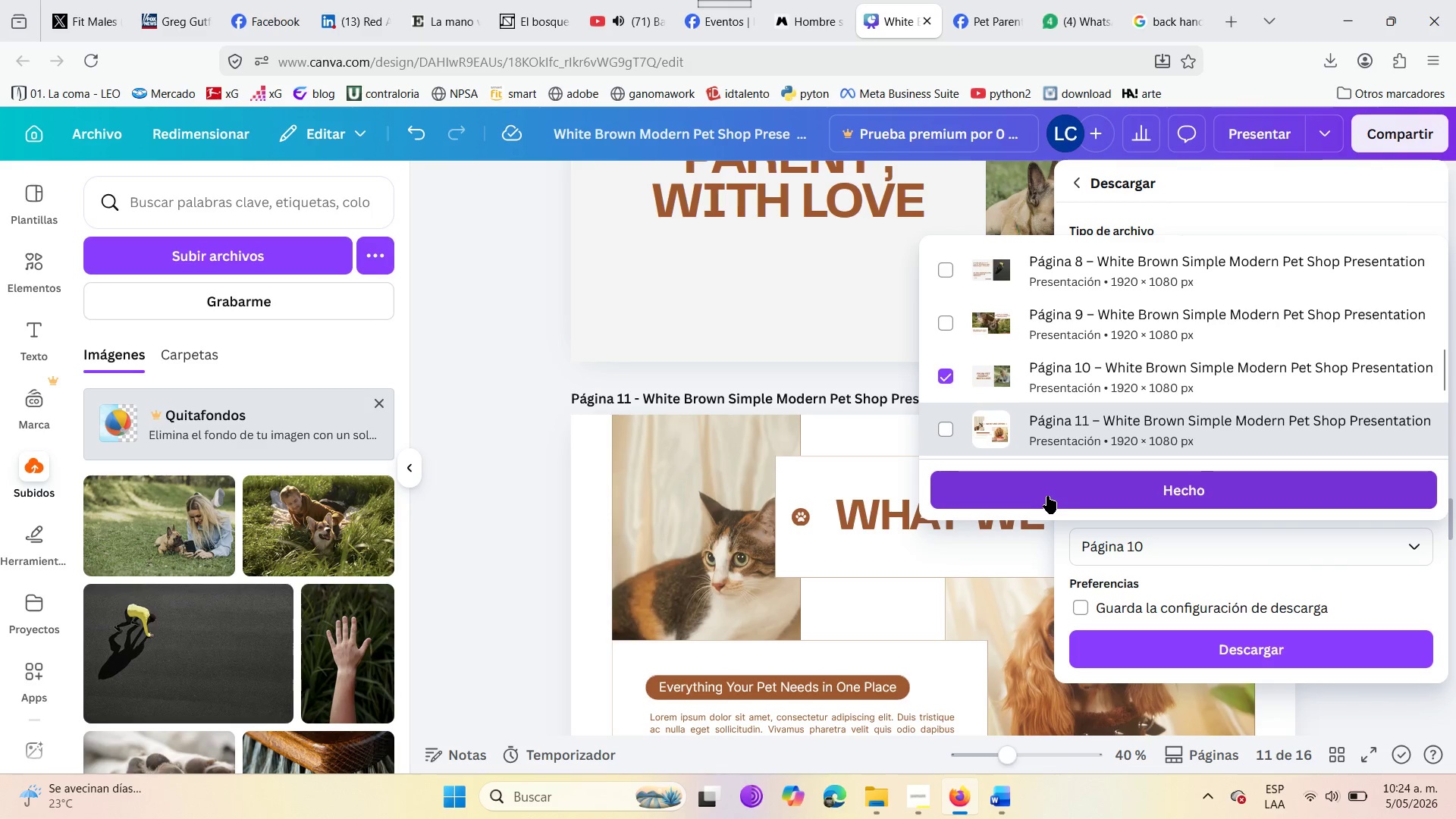 
left_click([1047, 496])
 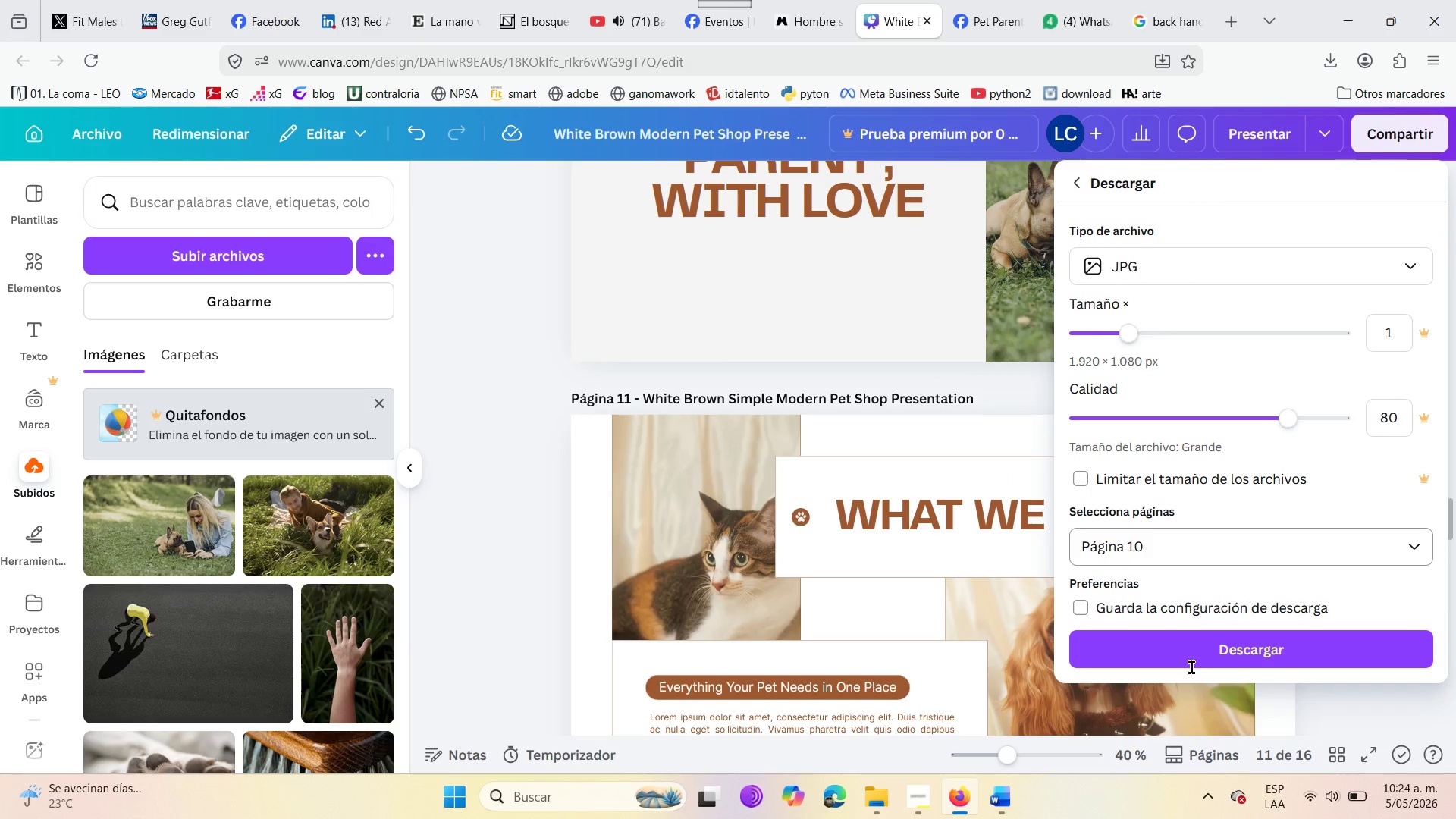 
left_click([1191, 667])
 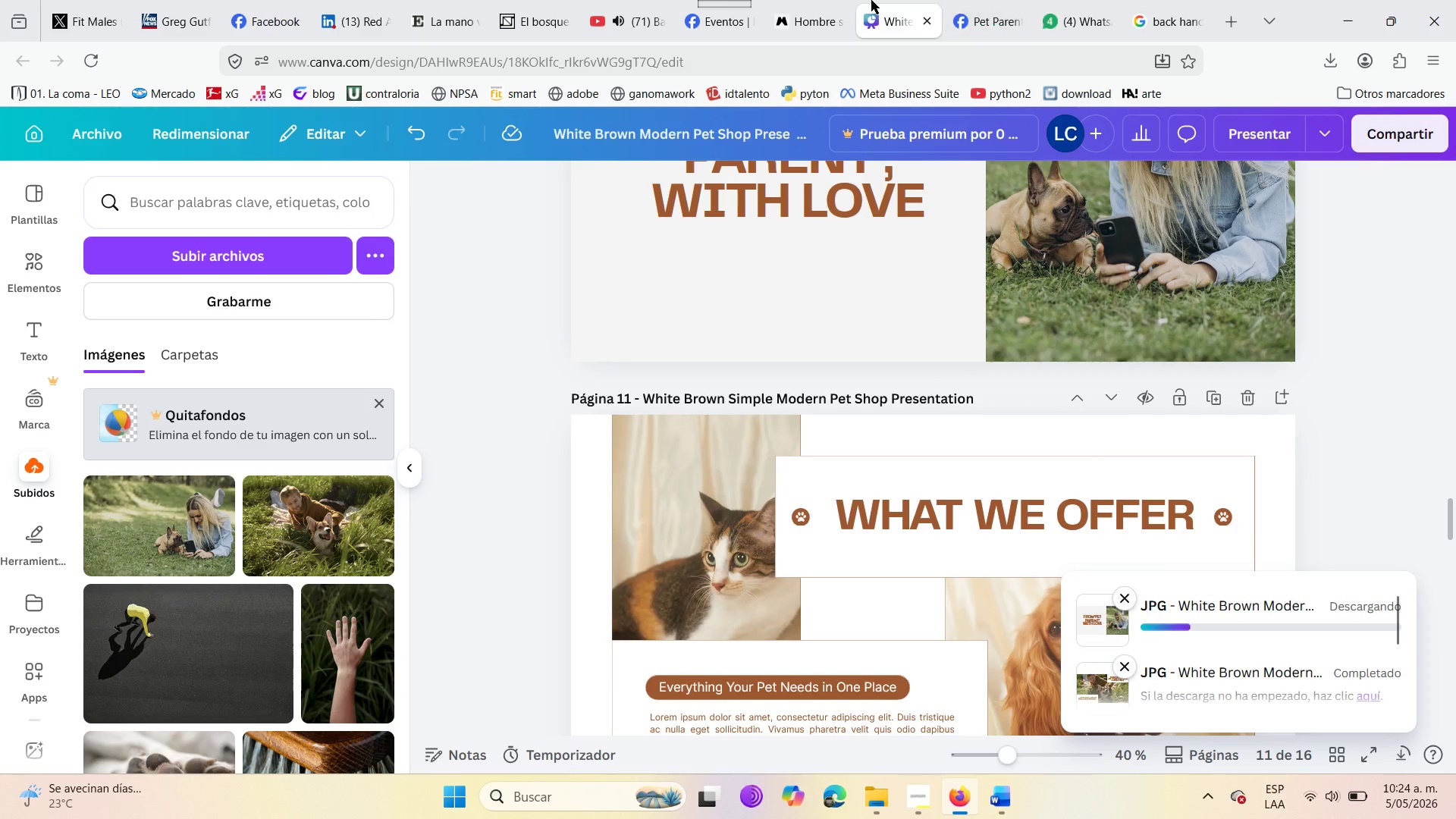 
left_click([1000, 0])
 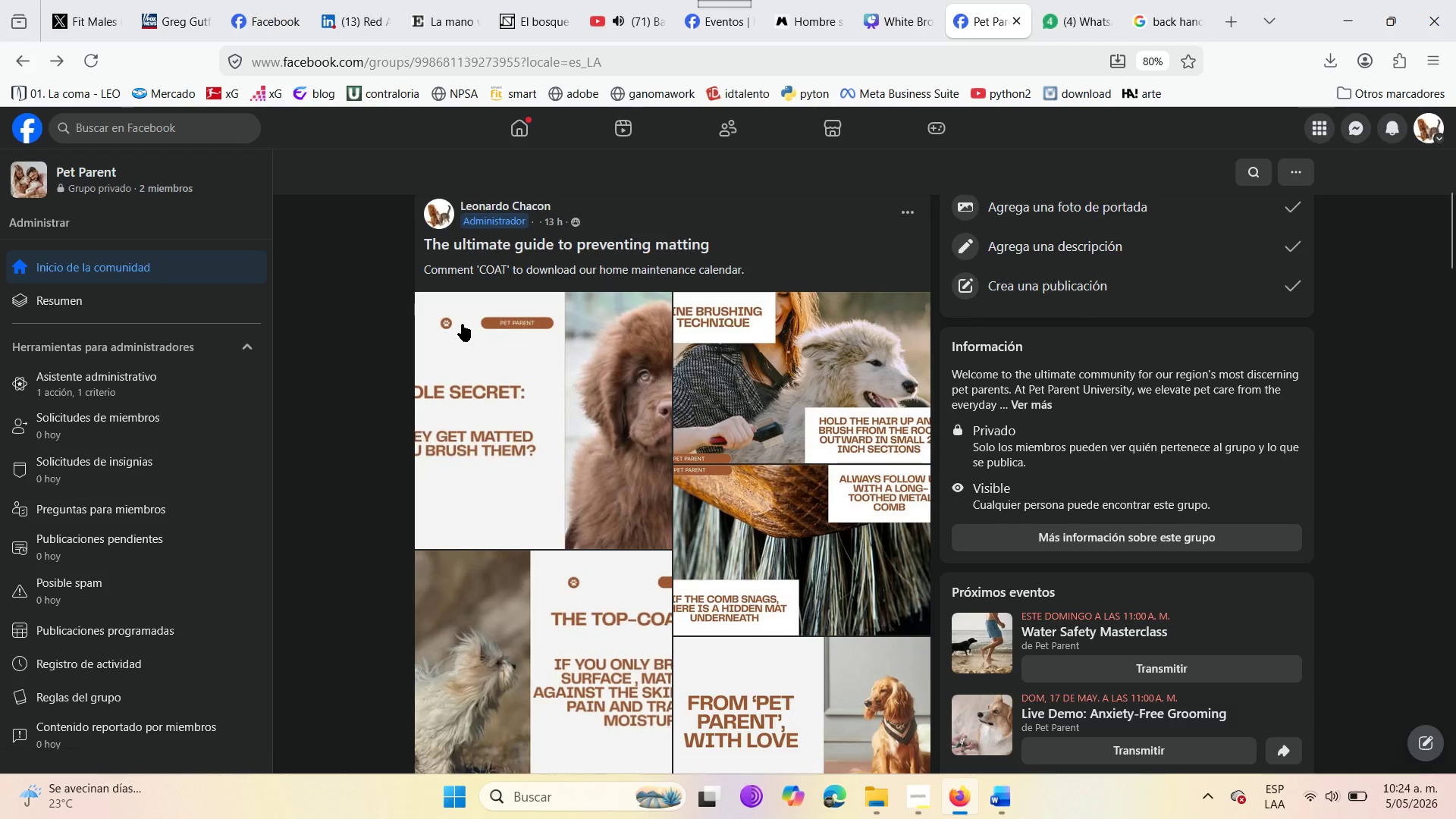 
scroll: coordinate [463, 331], scroll_direction: up, amount: 2.0
 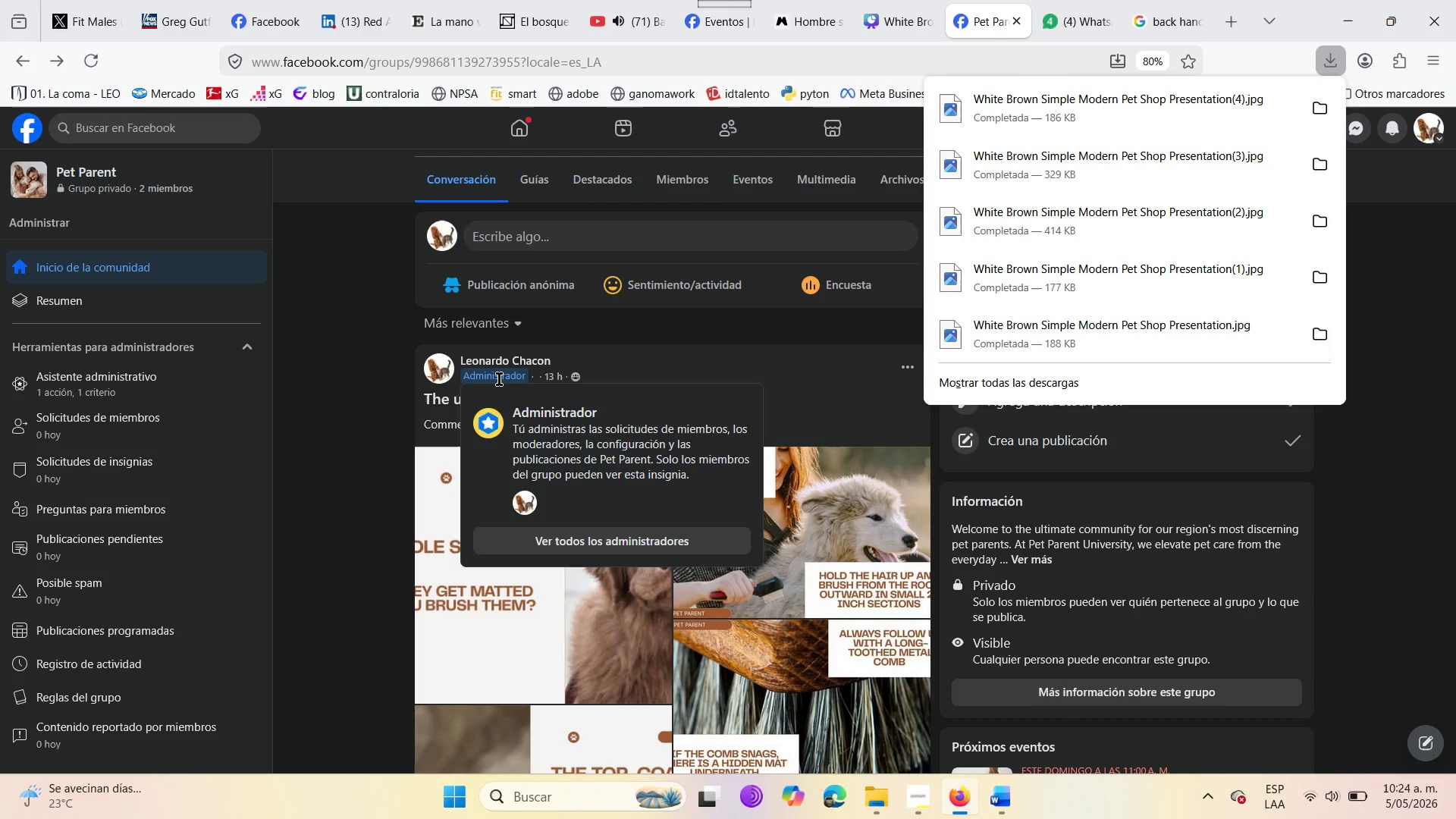 
wait(15.25)
 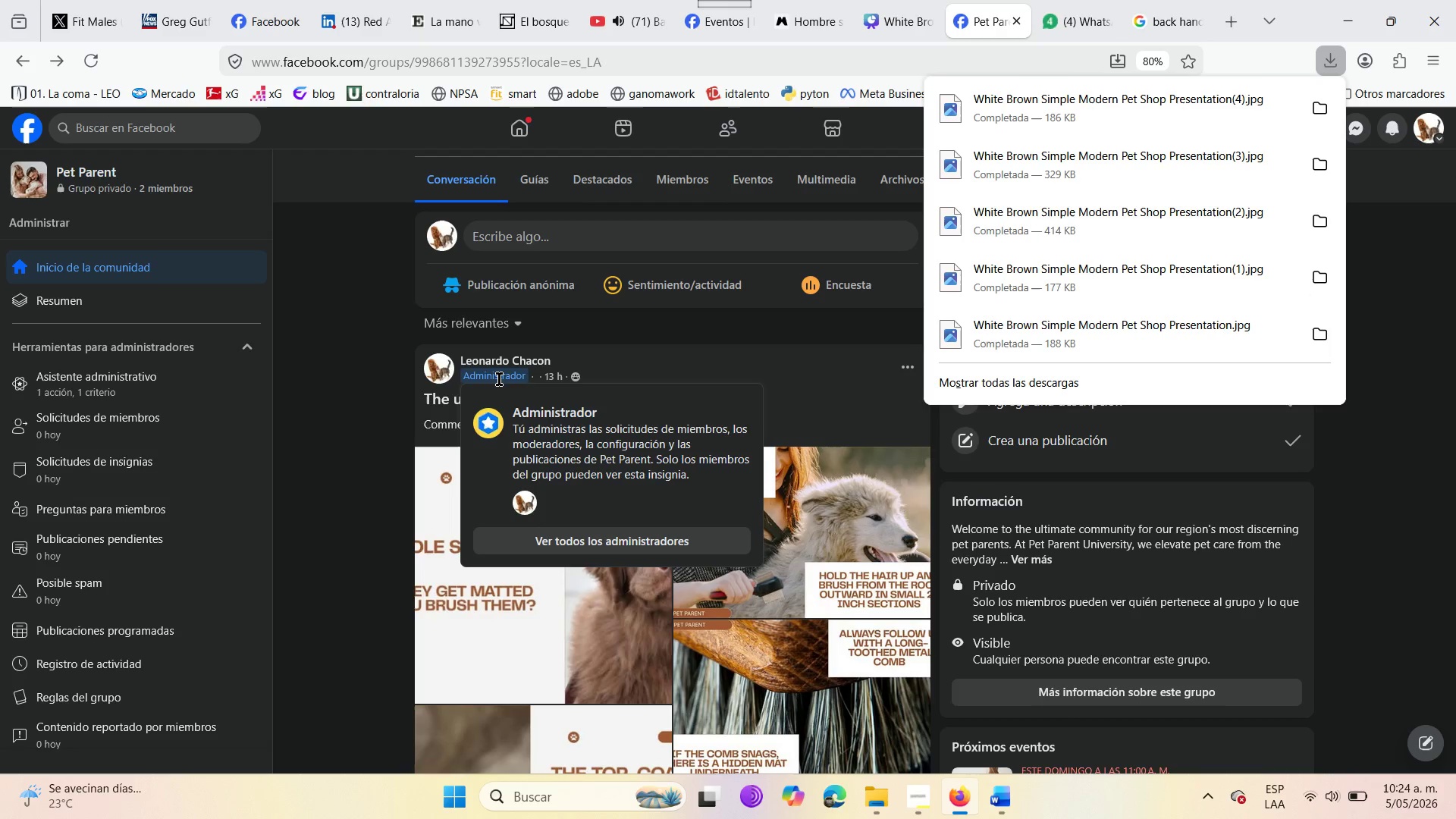 
left_click_drag(start_coordinate=[512, 234], to_coordinate=[757, 579])
 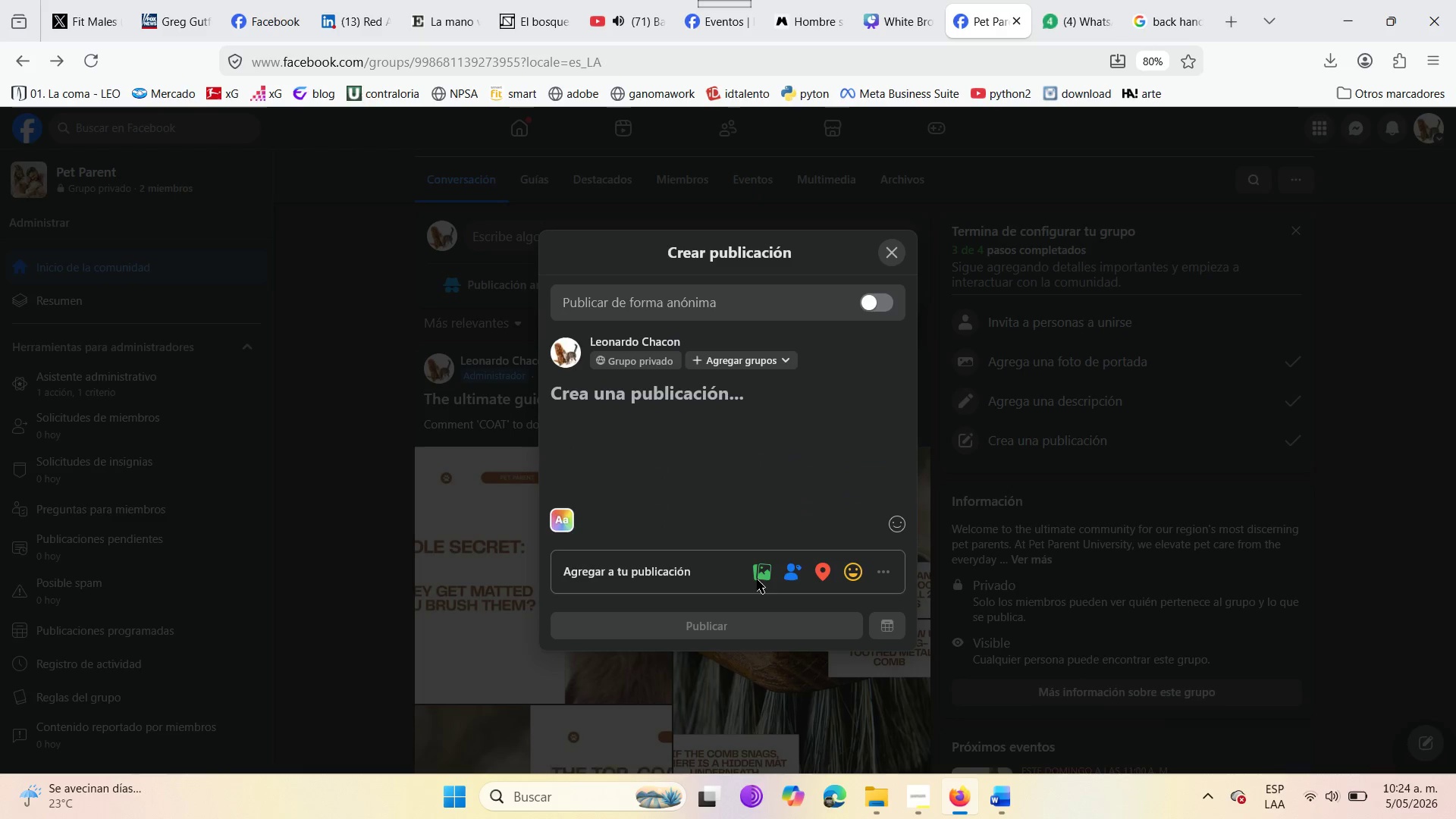 
left_click([757, 579])
 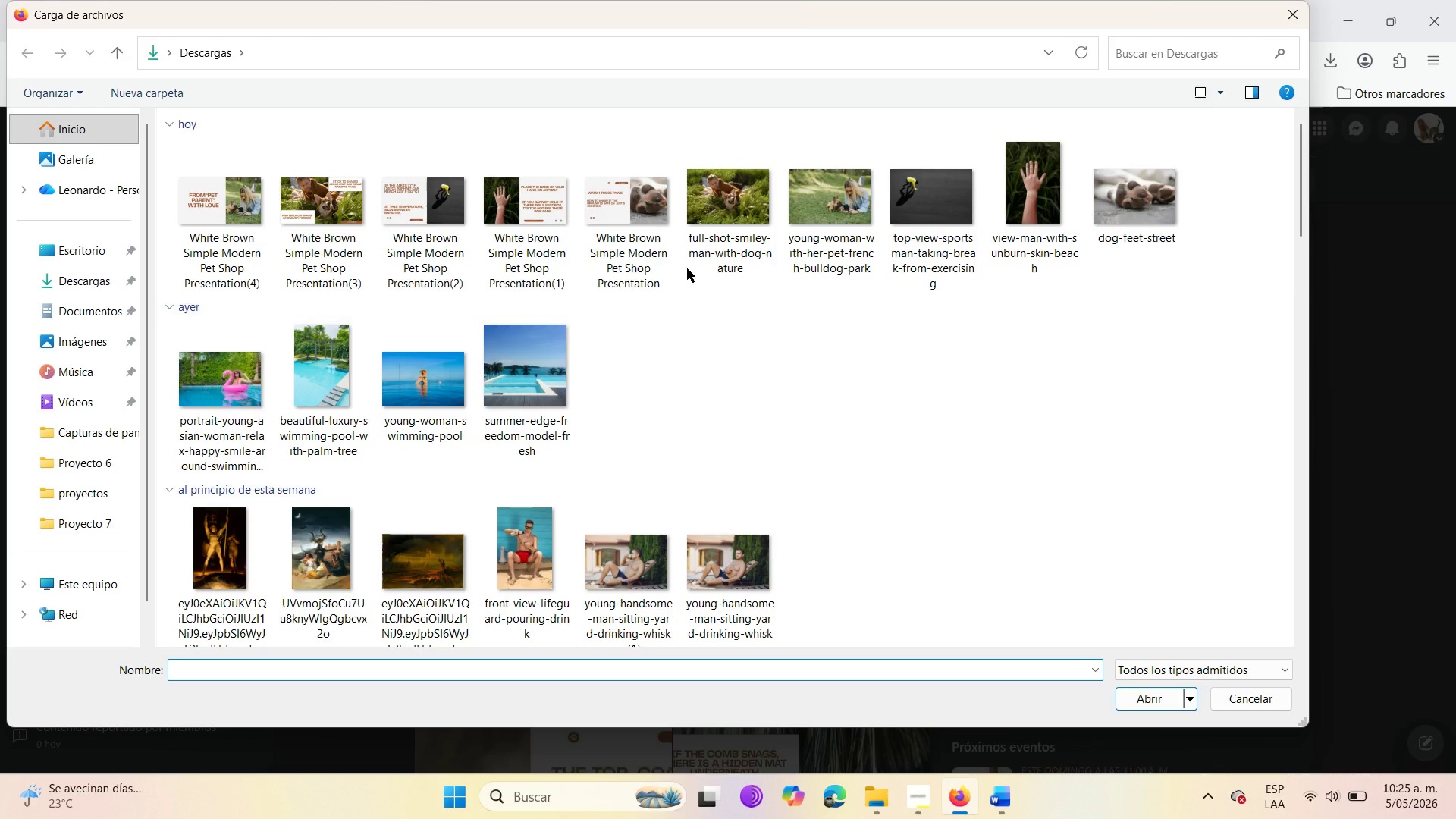 
wait(6.61)
 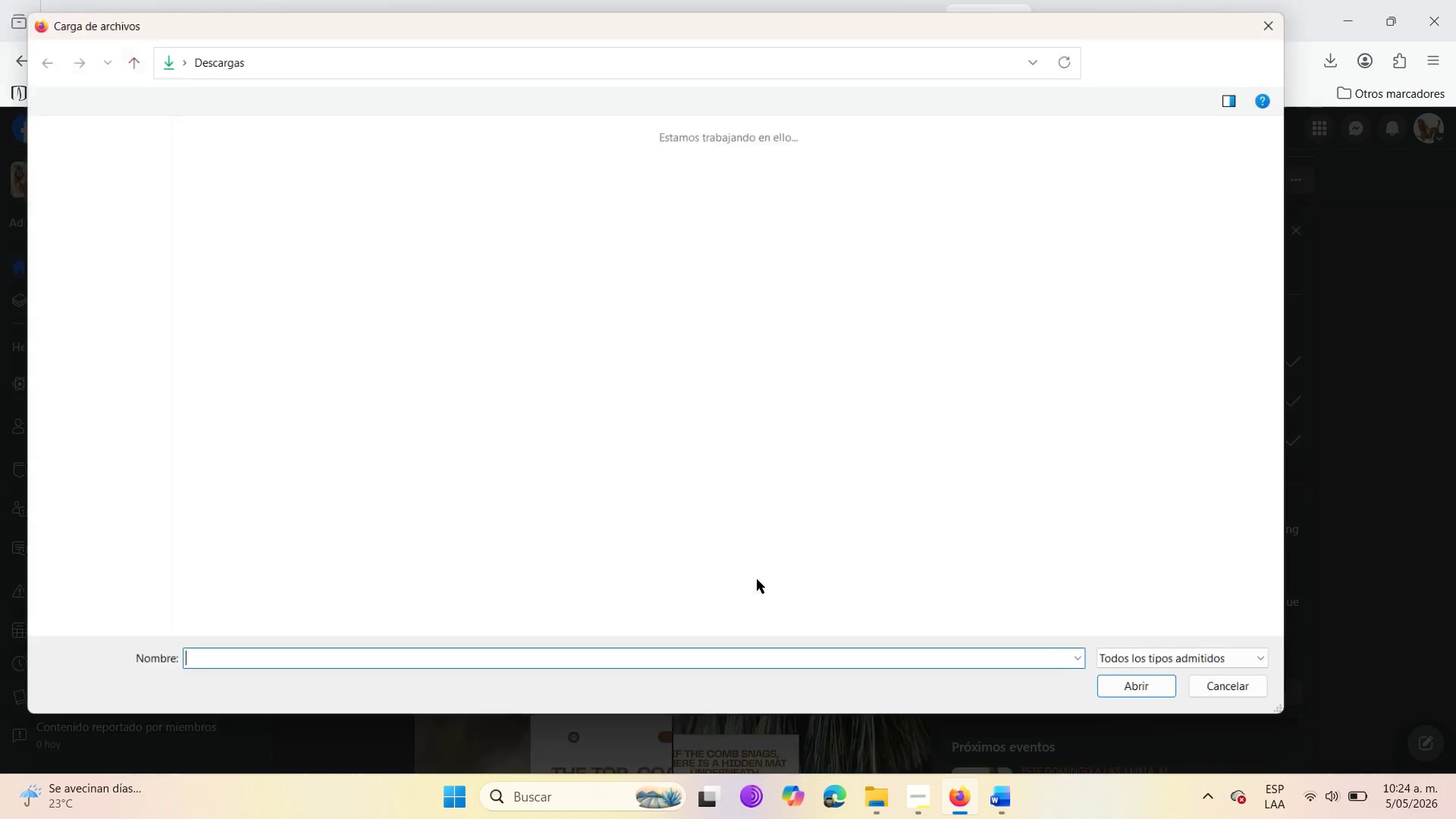 
left_click([643, 256])
 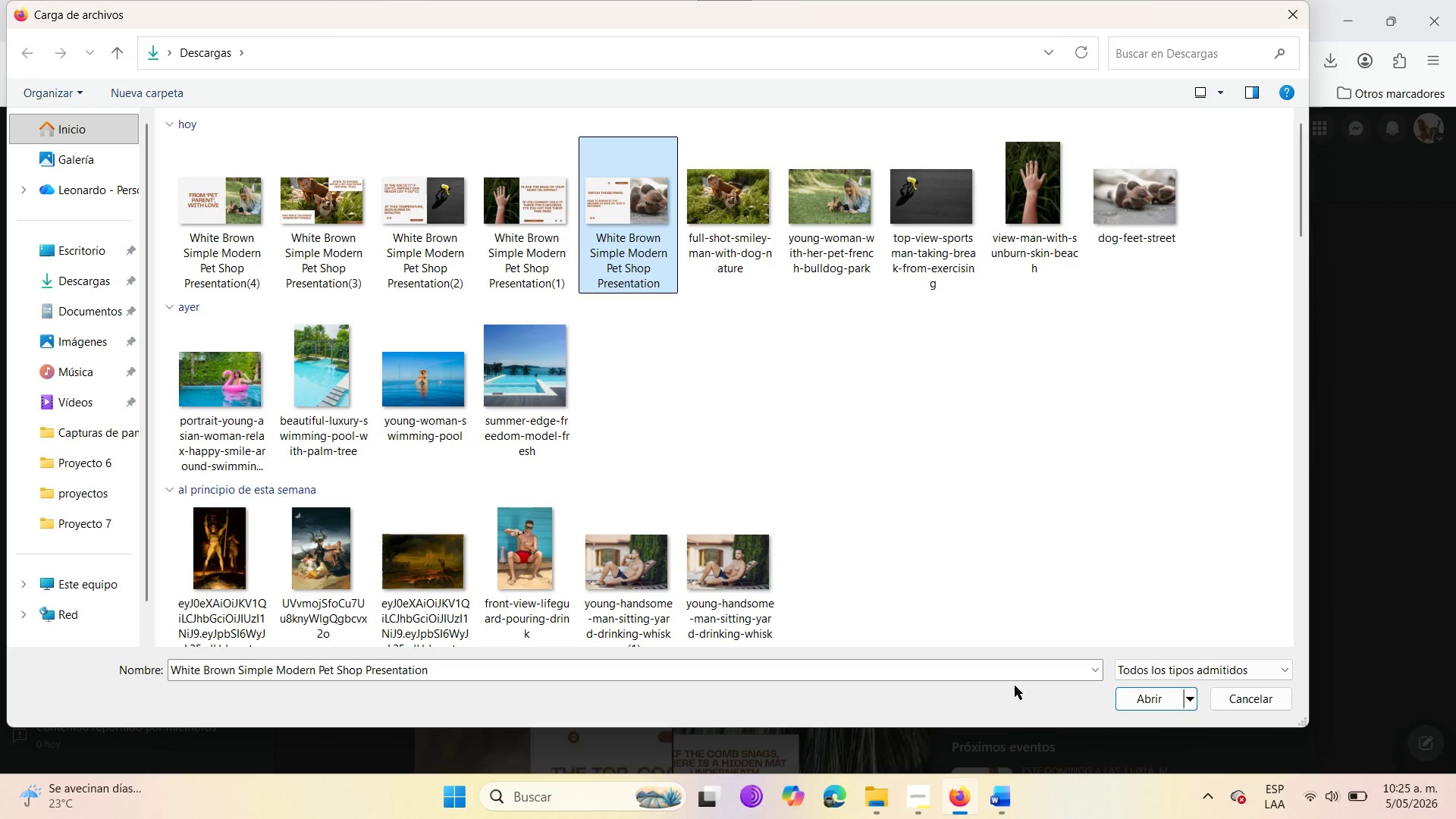 
left_click([1123, 703])
 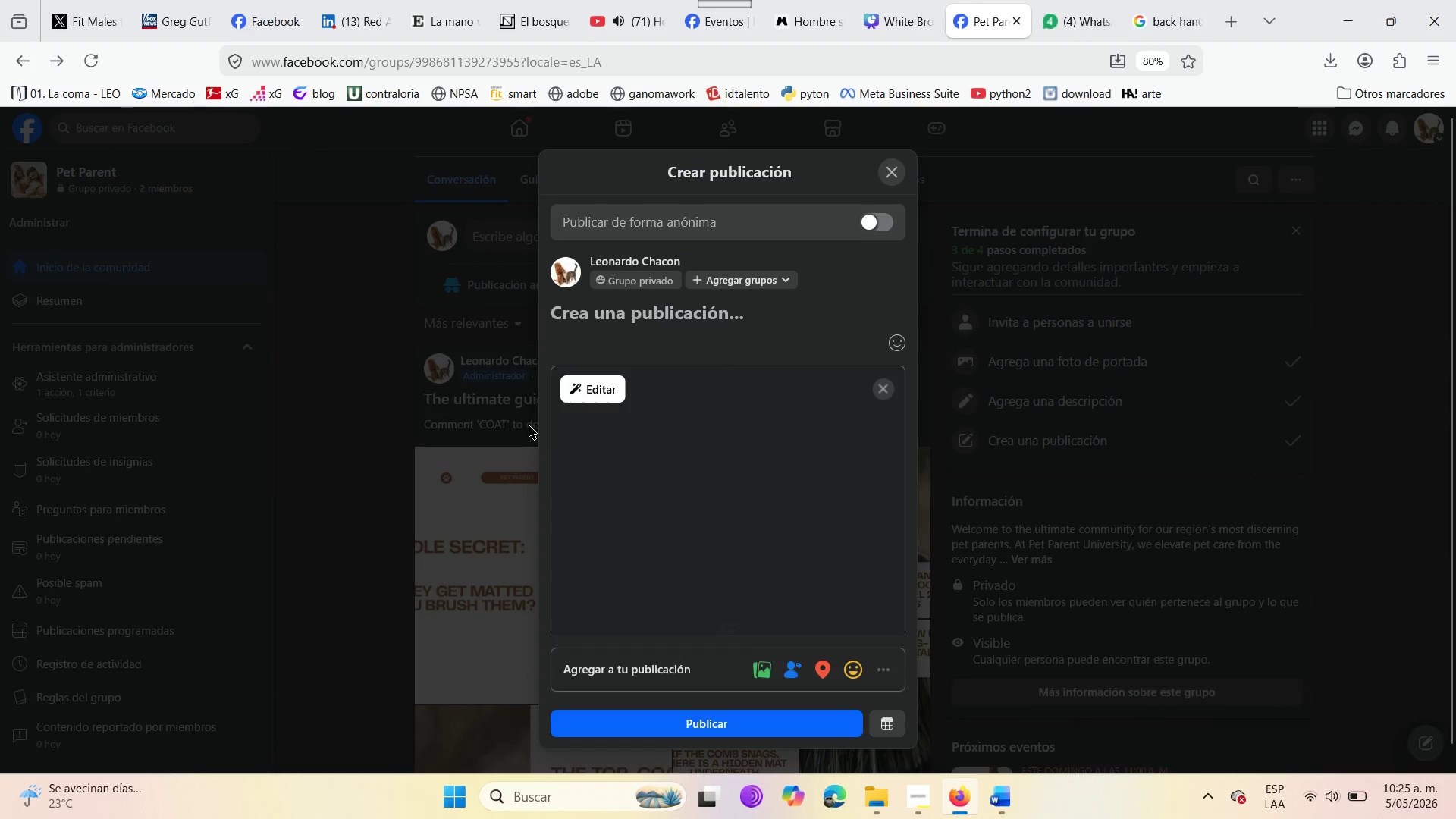 
mouse_move([682, 551])
 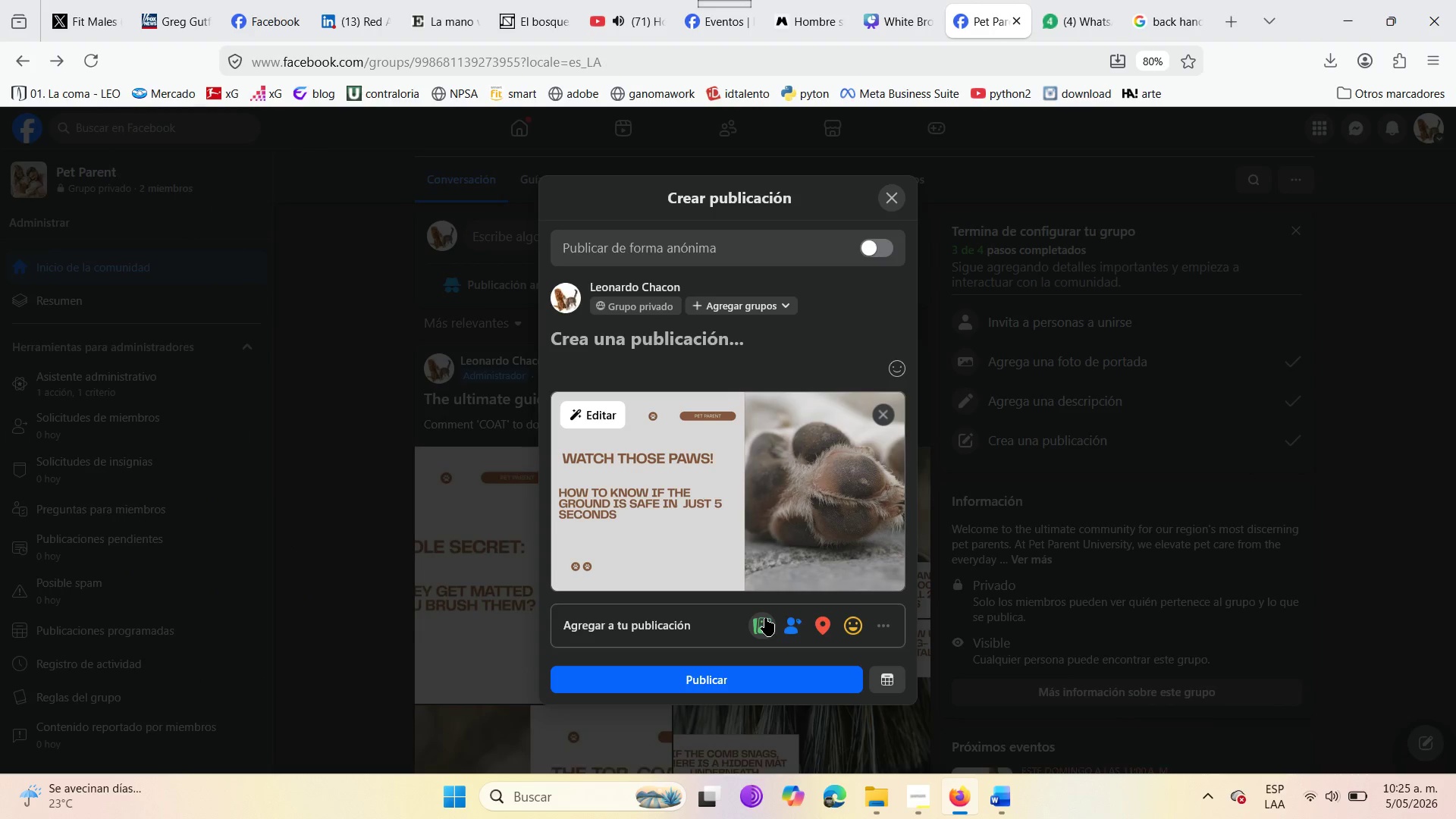 
left_click([765, 620])
 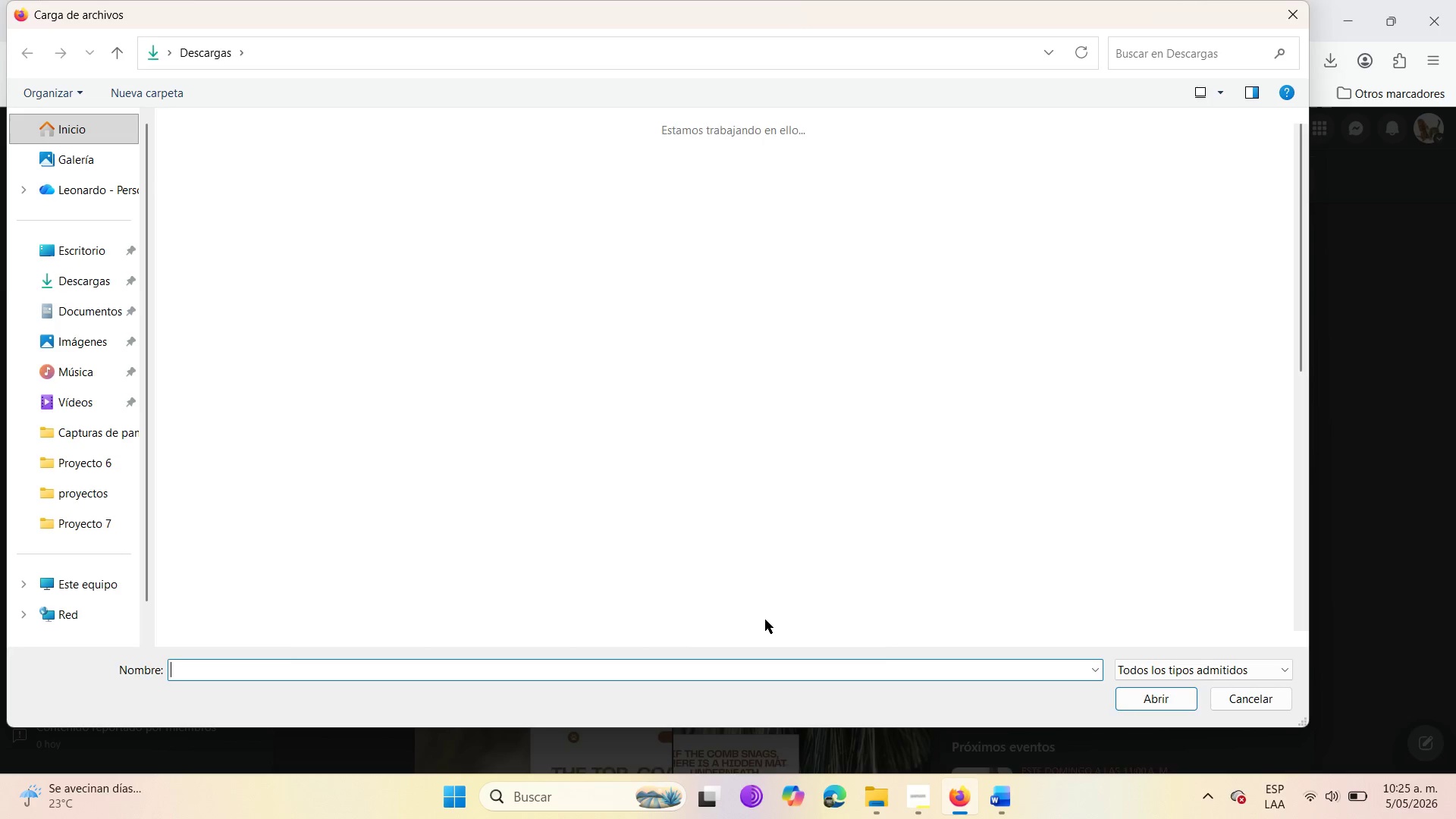 
left_click_drag(start_coordinate=[1048, 18], to_coordinate=[1078, 121])
 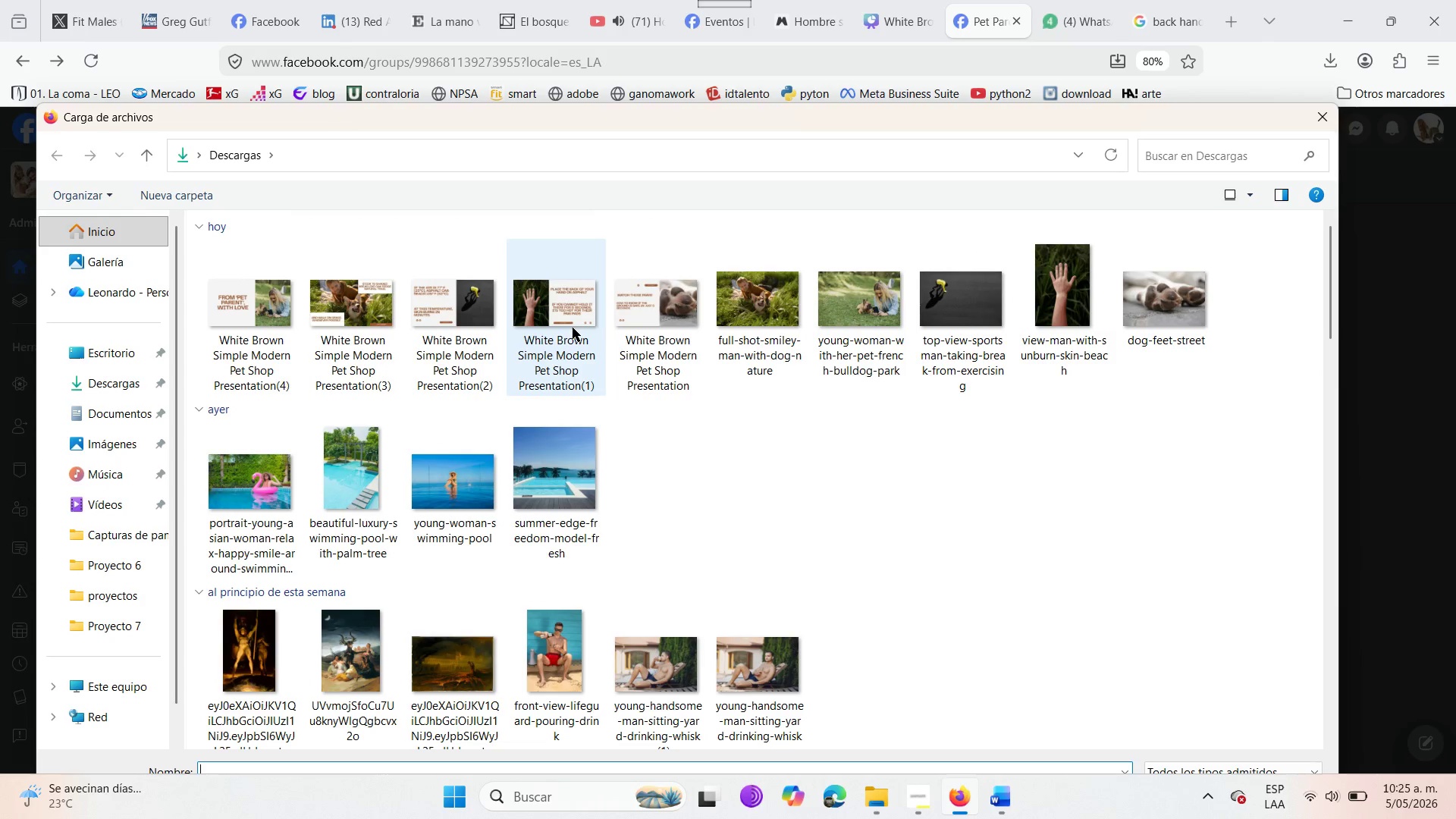 
left_click([572, 327])
 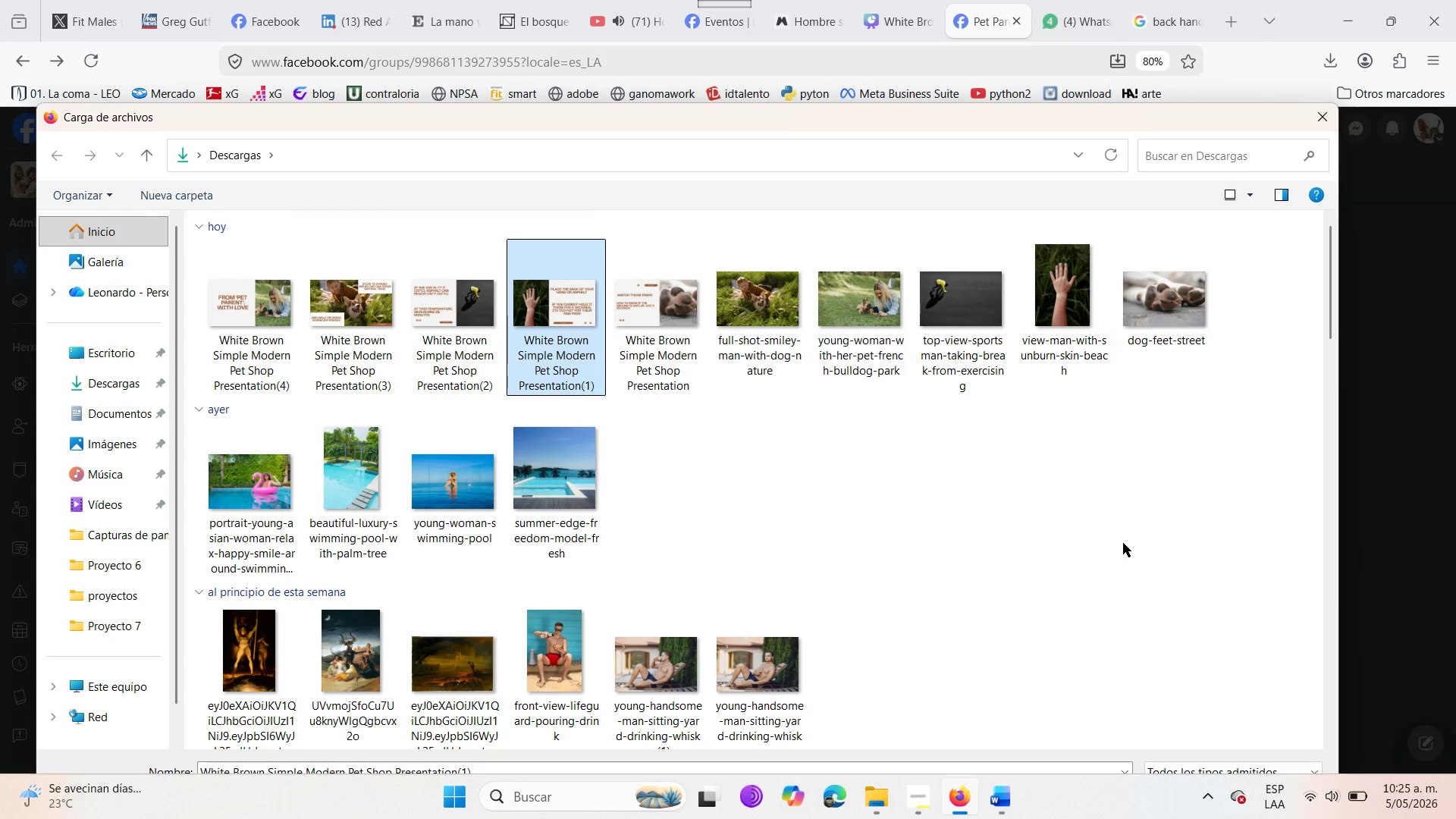 
left_click_drag(start_coordinate=[874, 124], to_coordinate=[897, 55])
 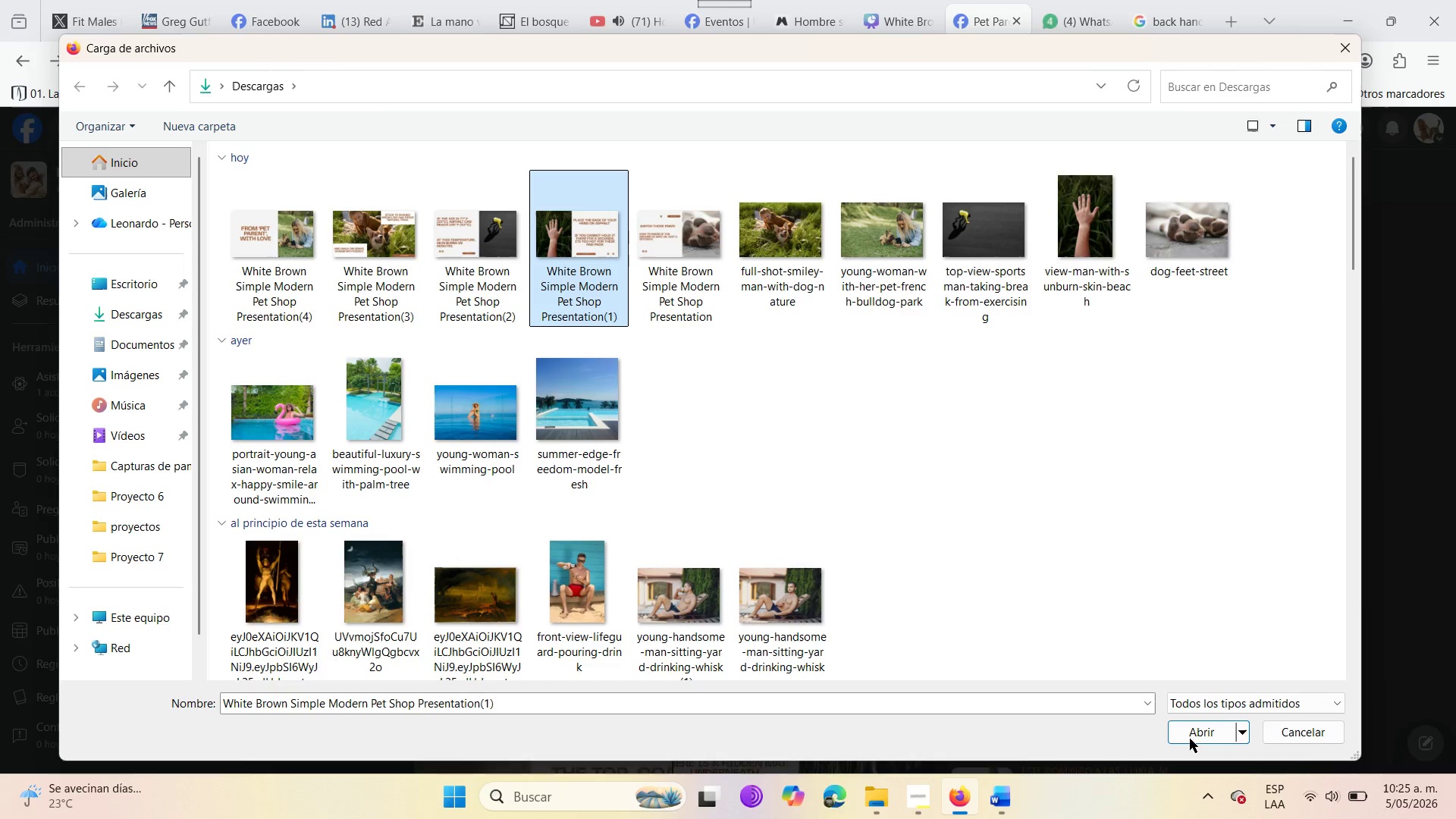 
left_click([1190, 736])
 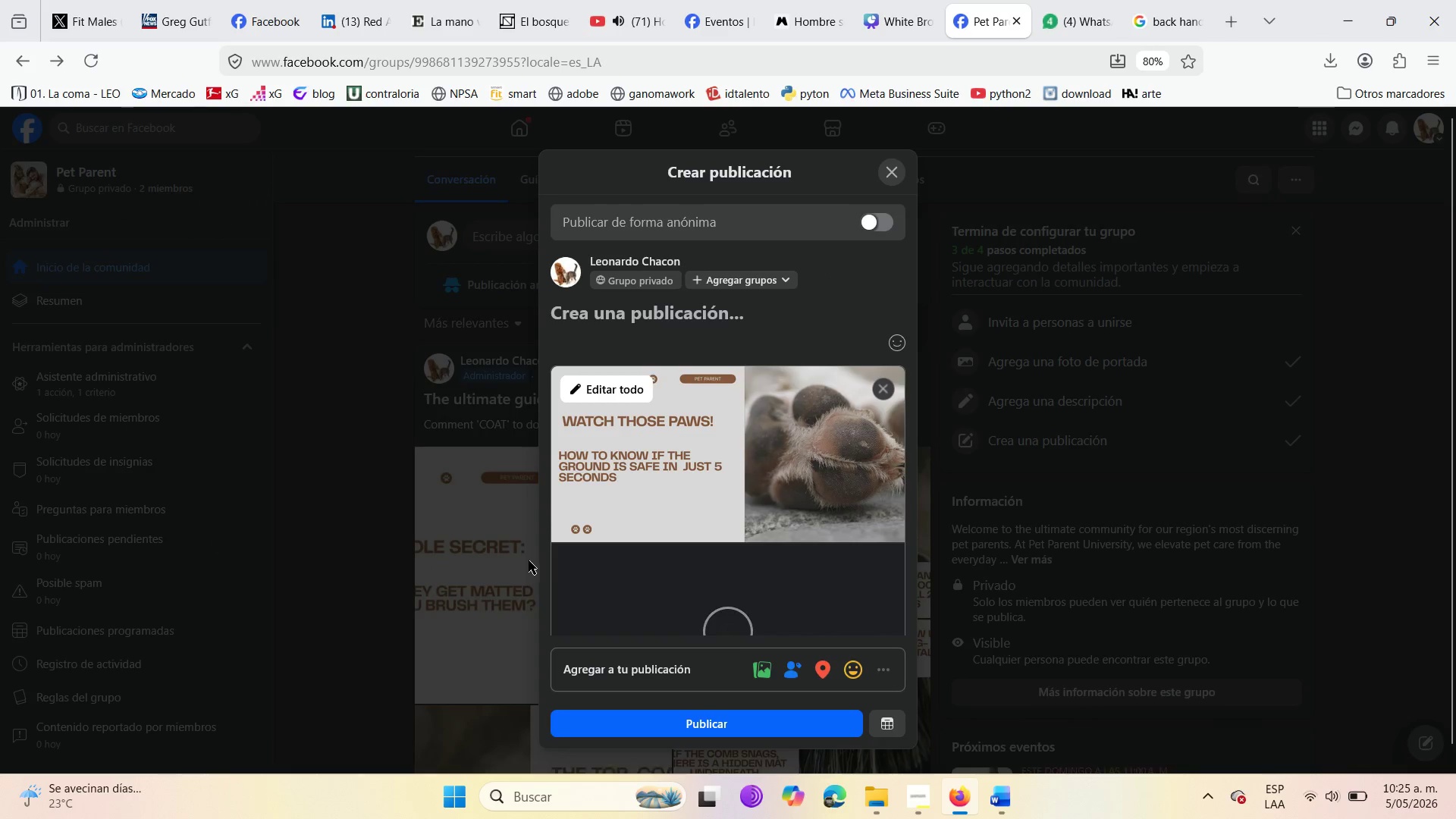 
scroll: coordinate [630, 560], scroll_direction: down, amount: 3.0
 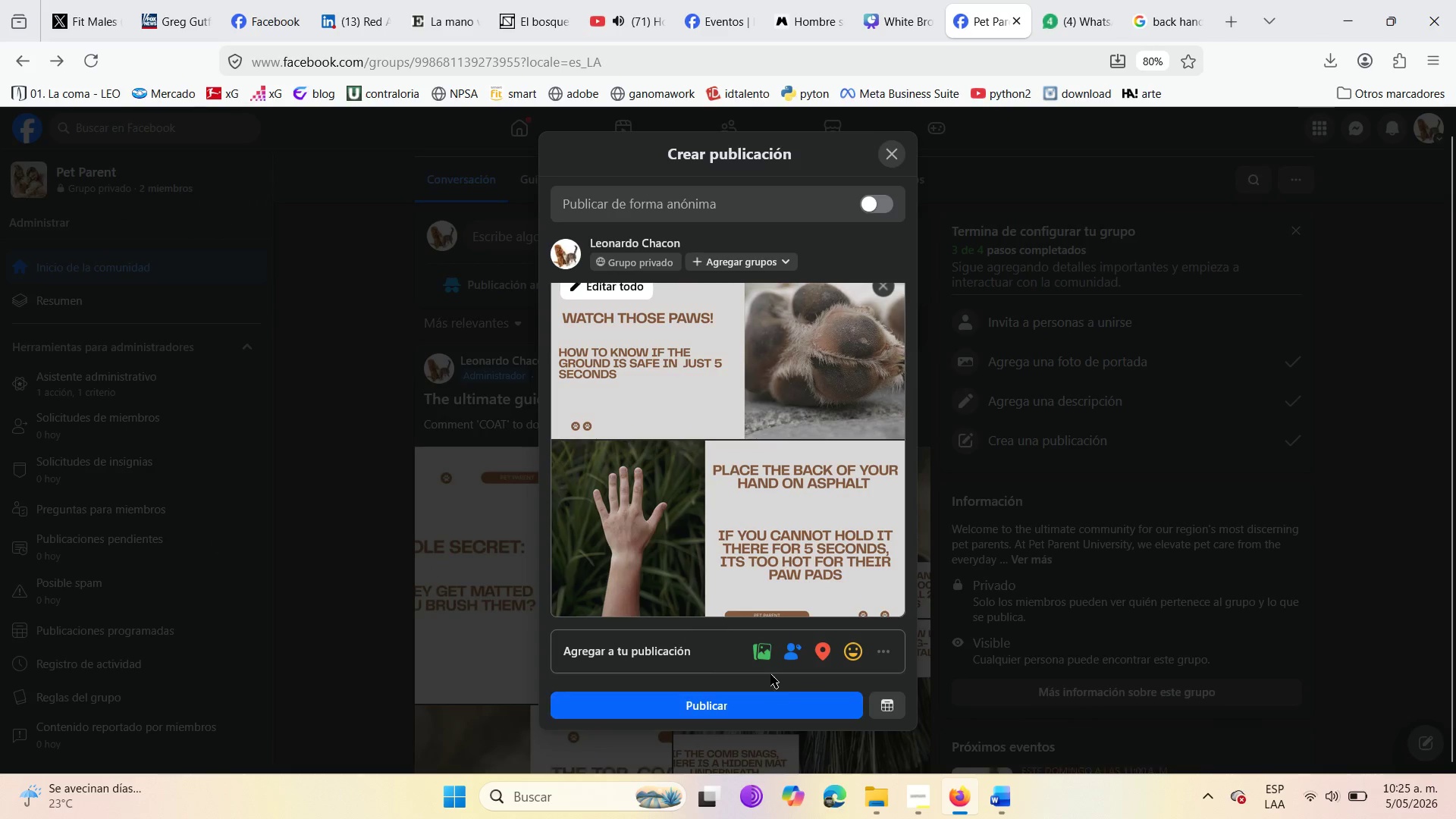 
left_click([767, 658])
 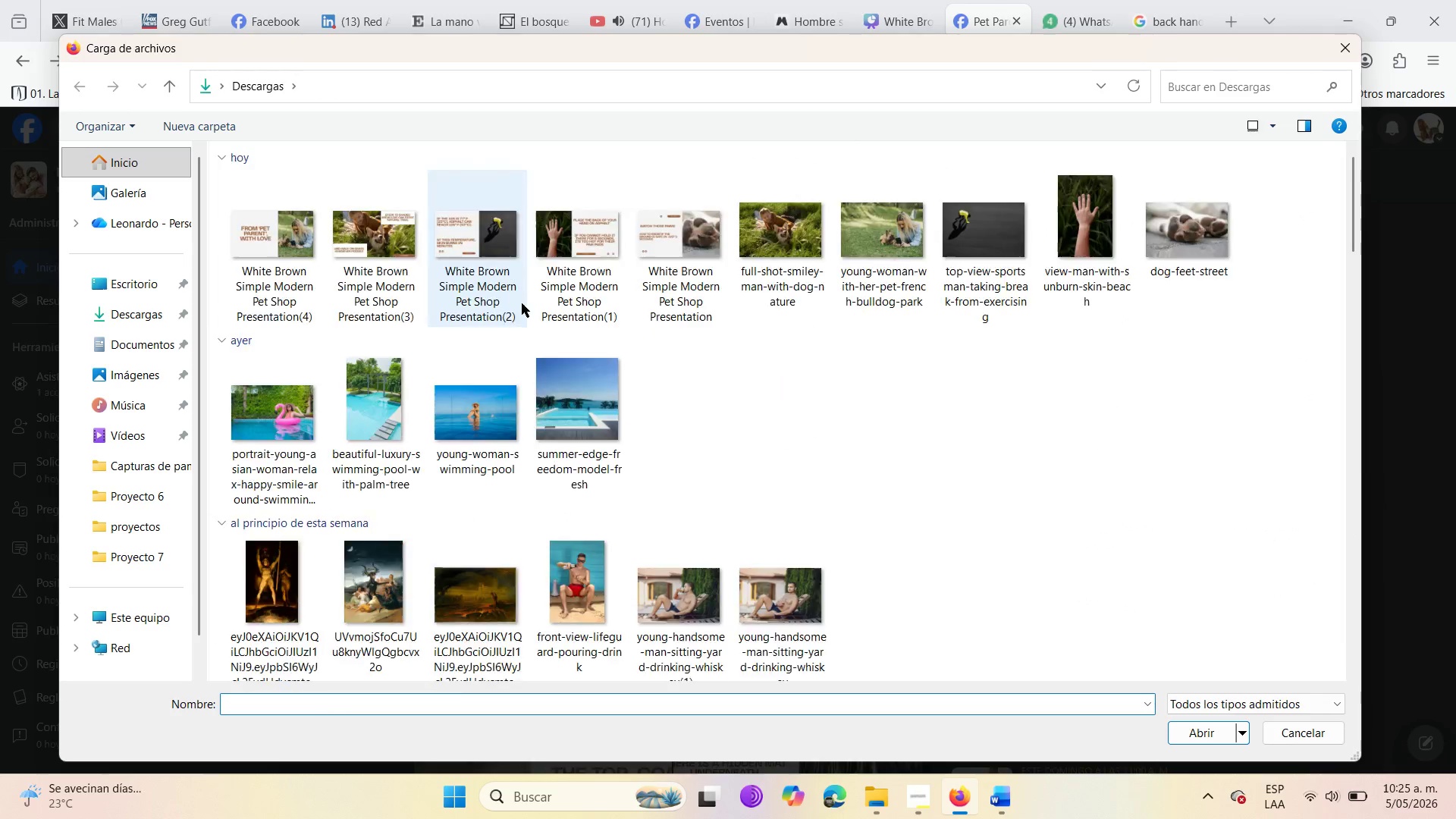 
mouse_move([534, 255])
 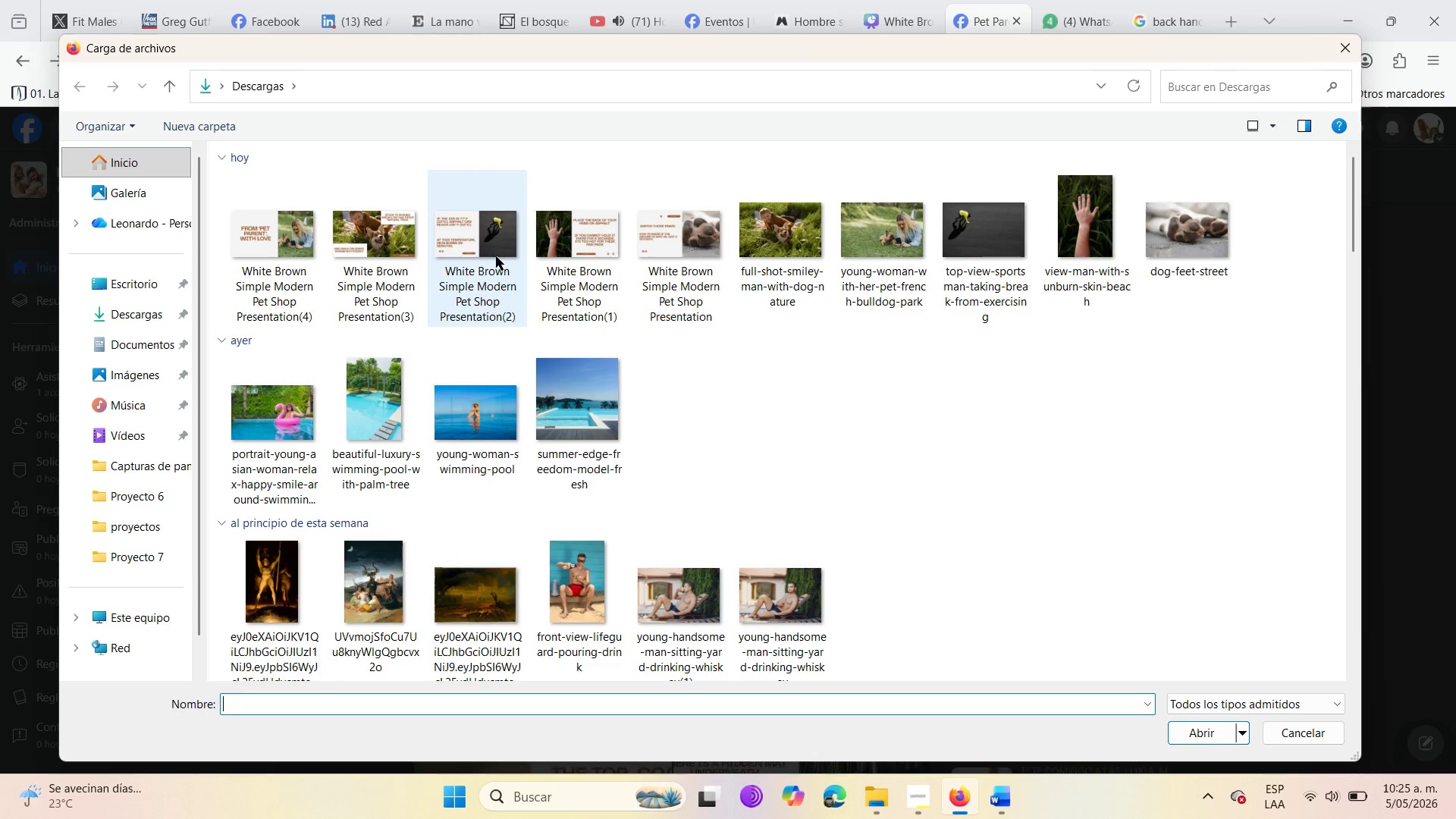 
left_click([496, 256])
 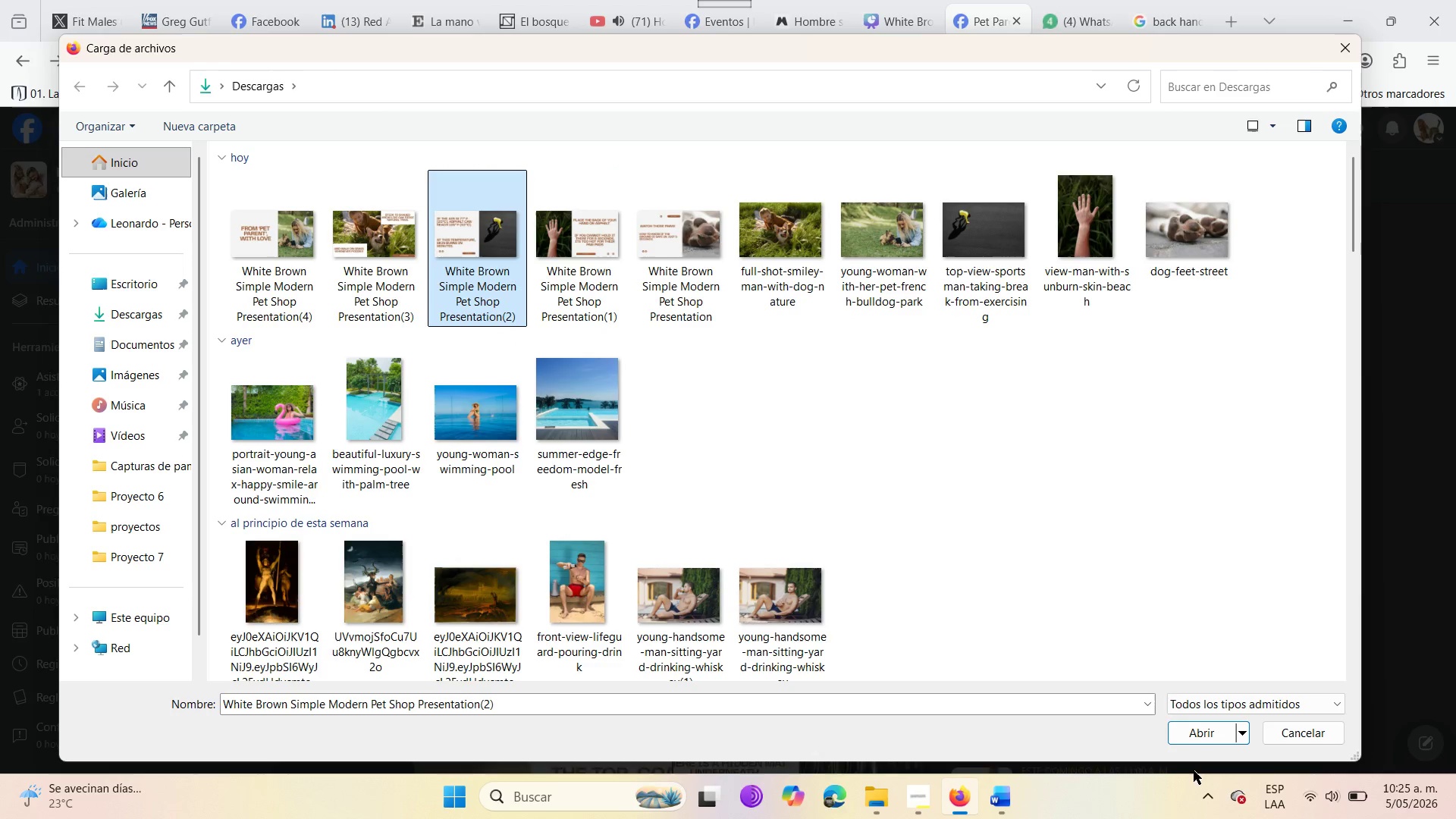 
left_click([1189, 739])
 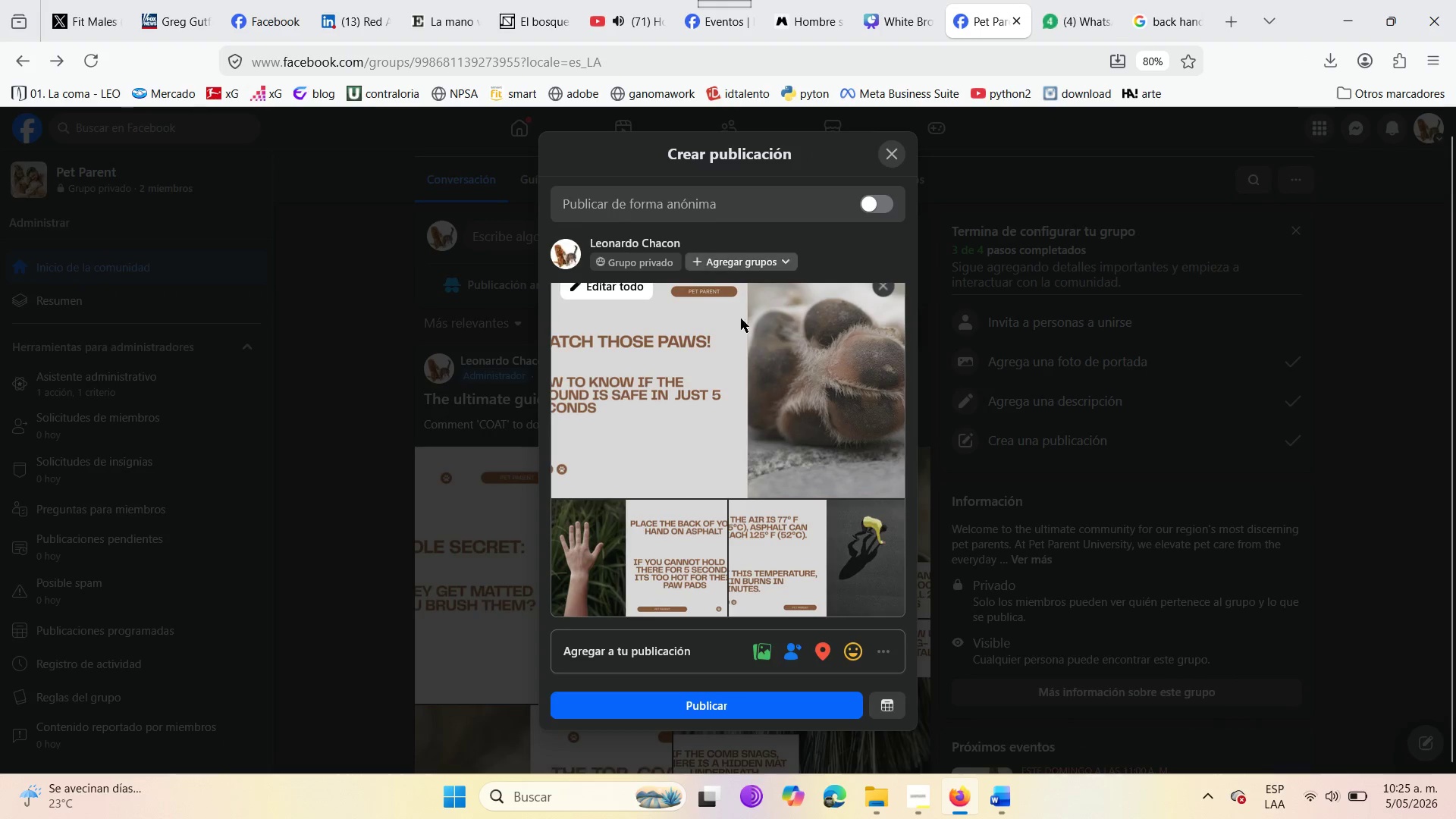 
left_click([768, 658])
 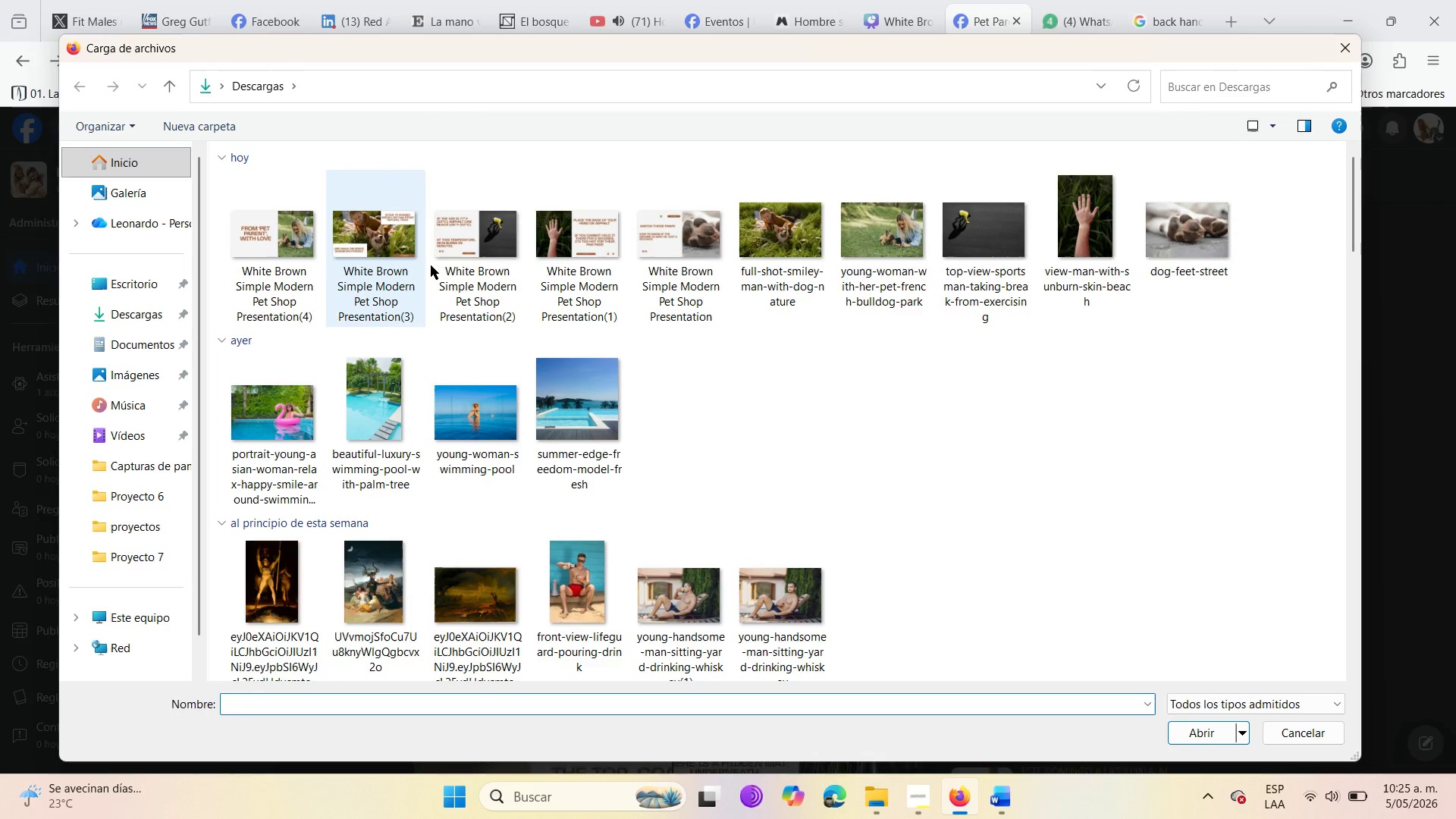 
left_click([350, 260])
 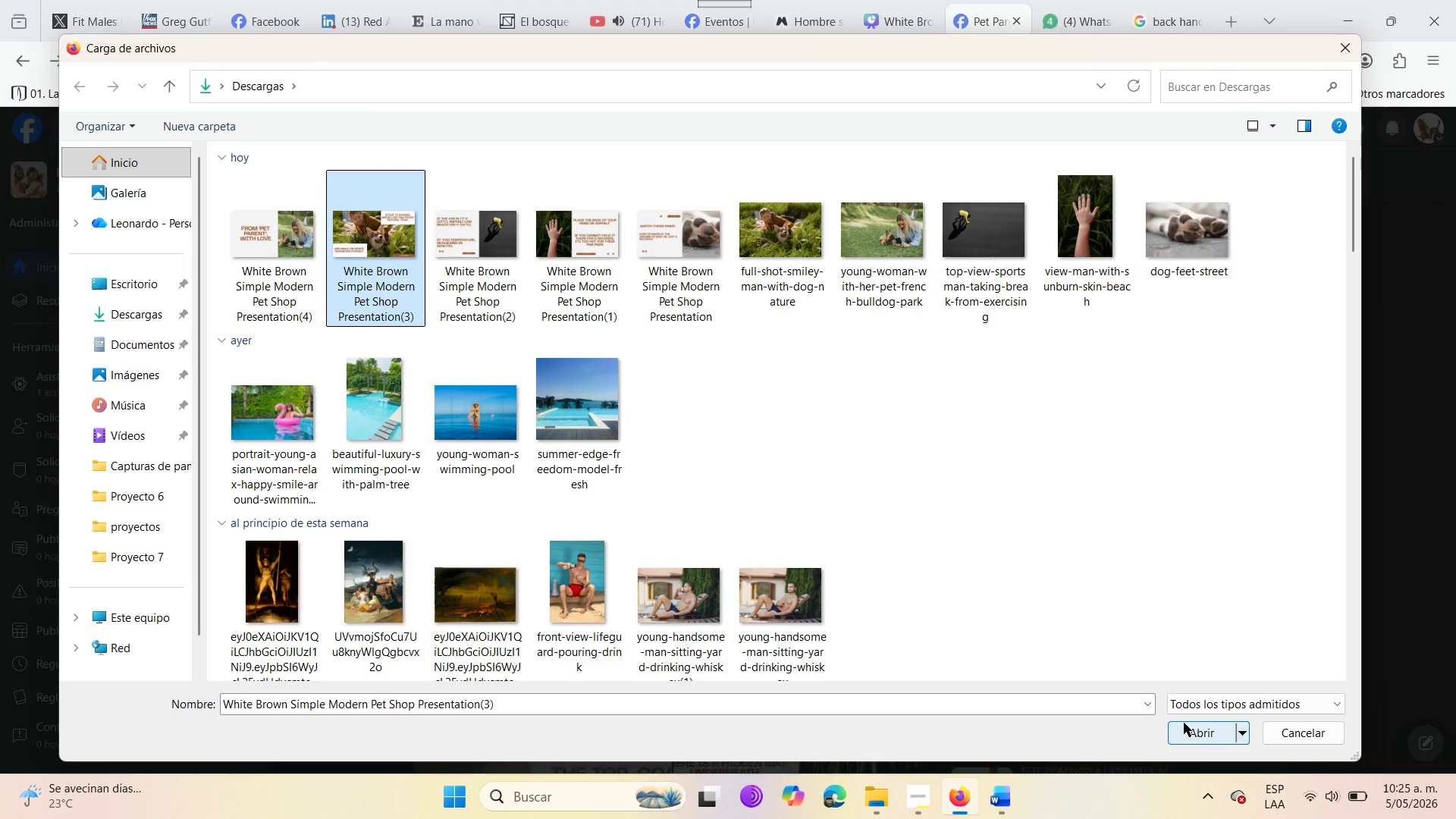 
left_click([1189, 733])
 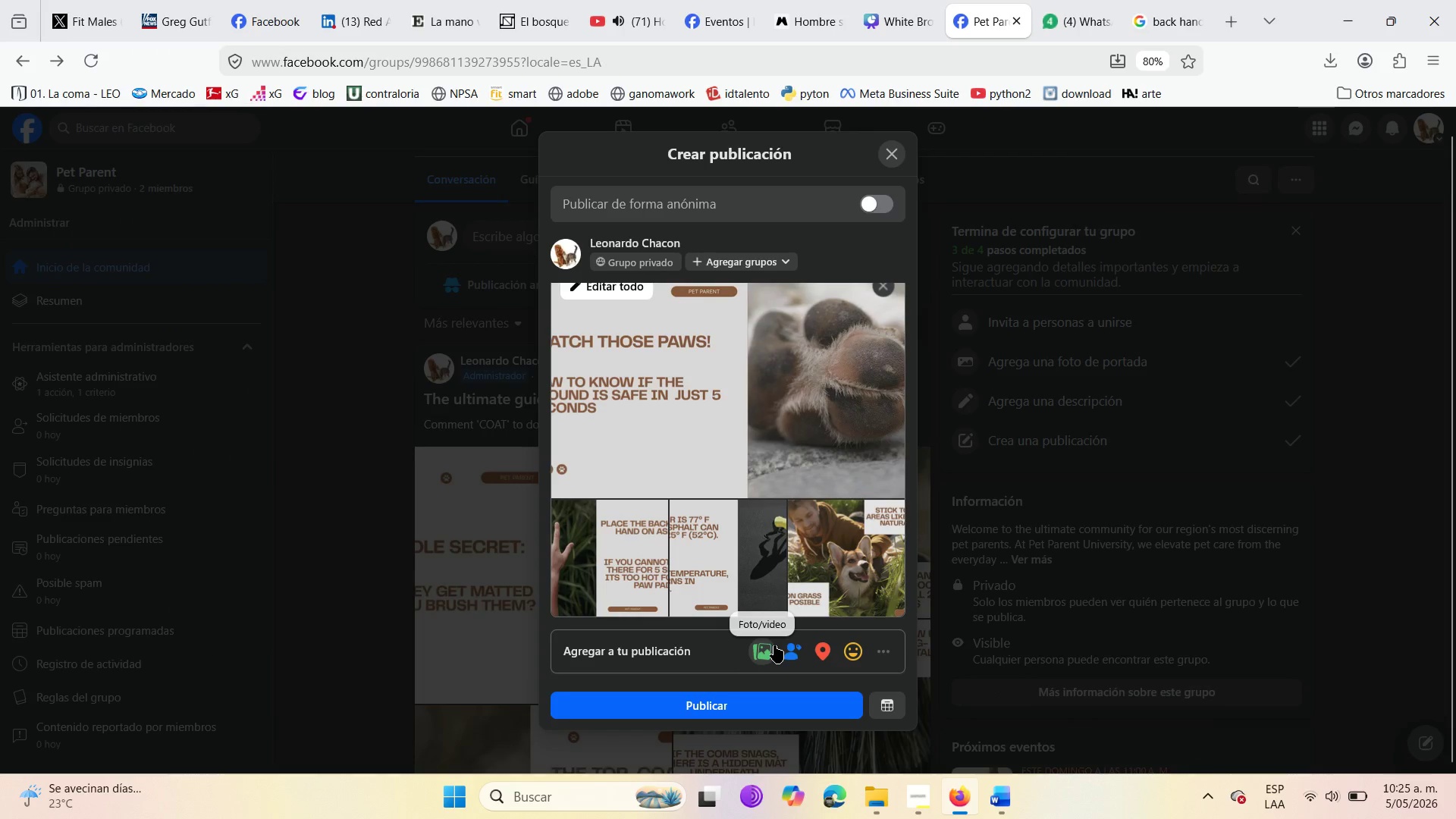 
left_click([774, 645])
 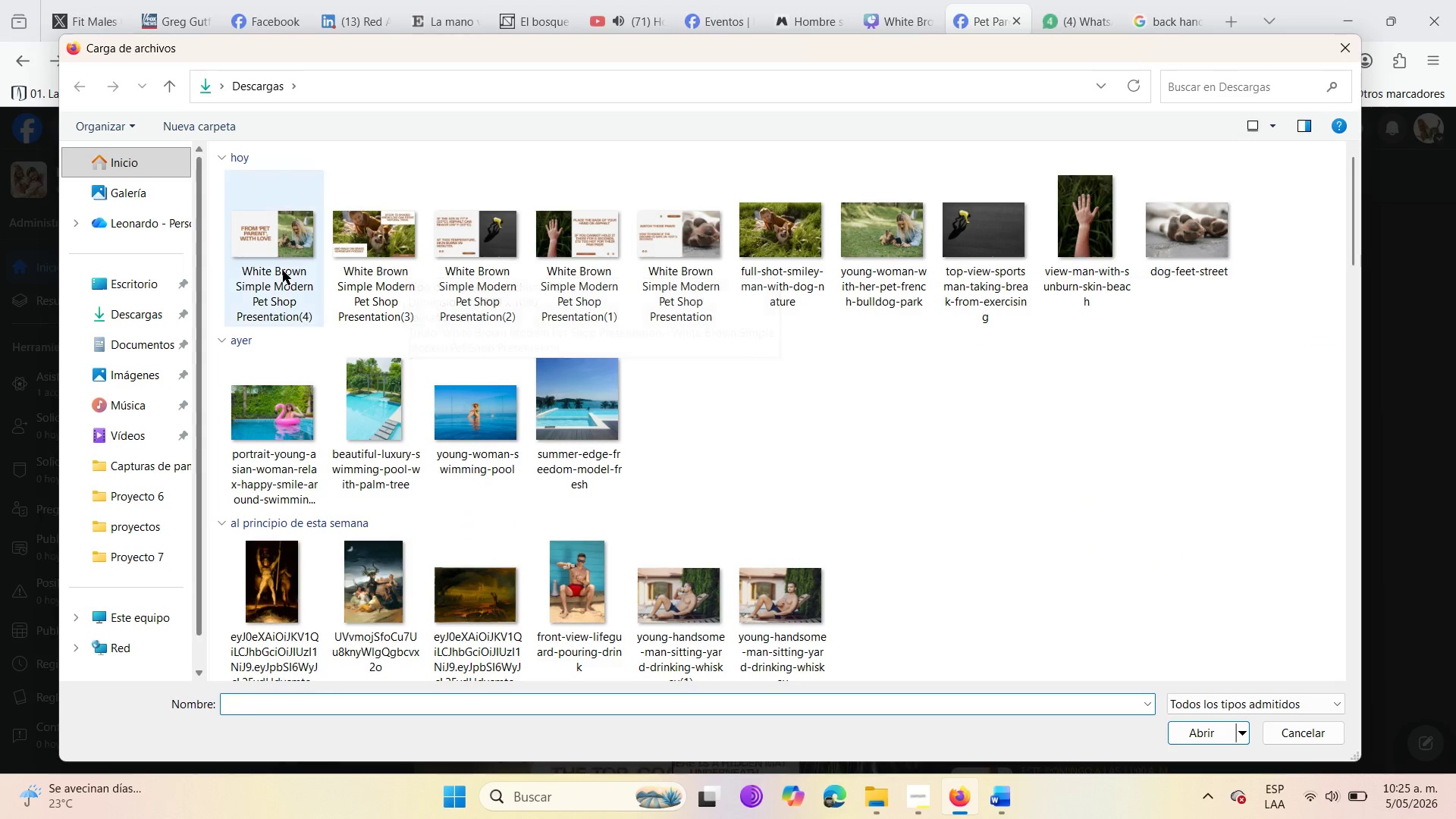 
wait(7.89)
 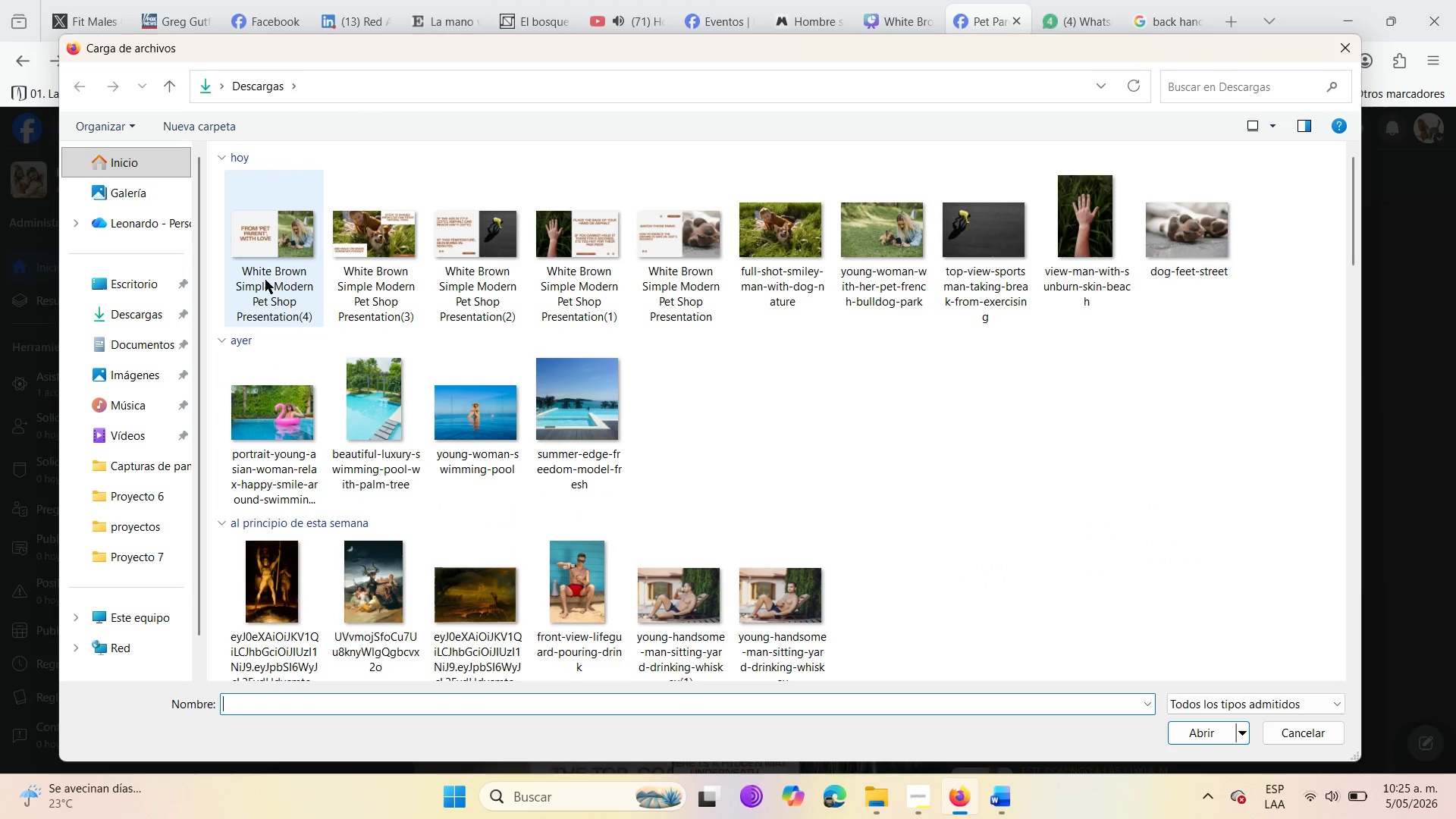 
left_click([395, 281])
 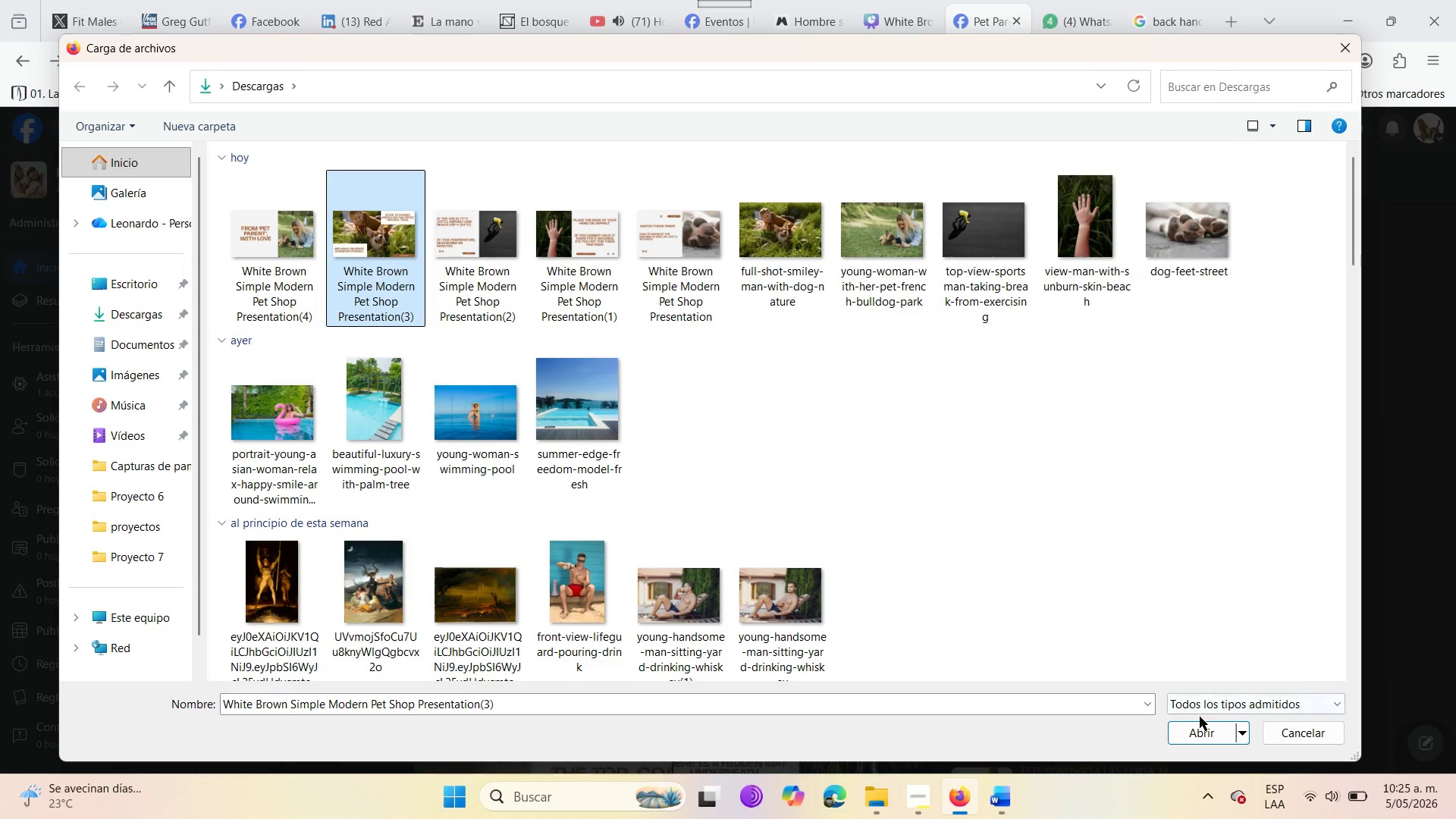 
left_click([1198, 735])
 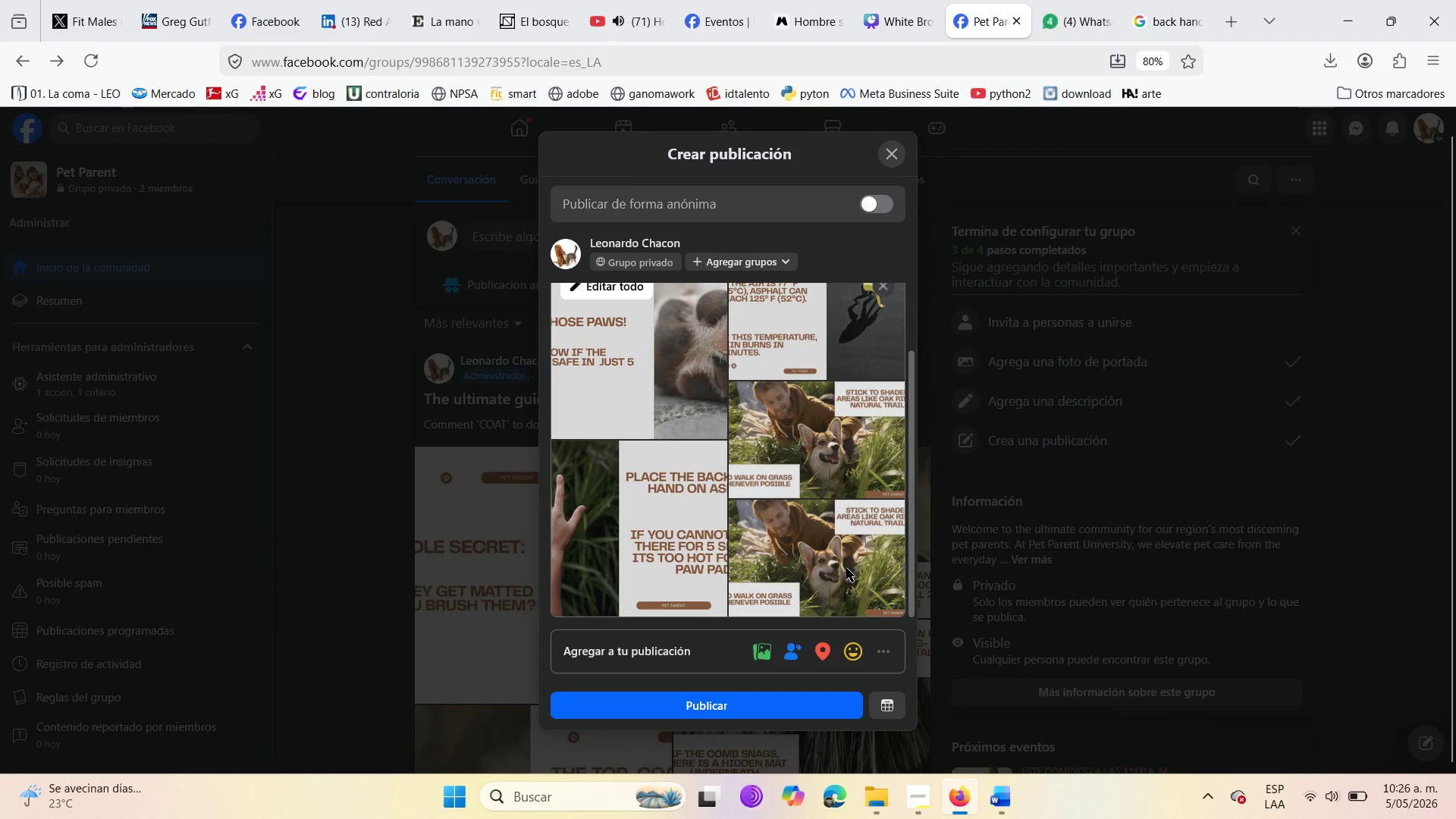 
left_click([868, 529])
 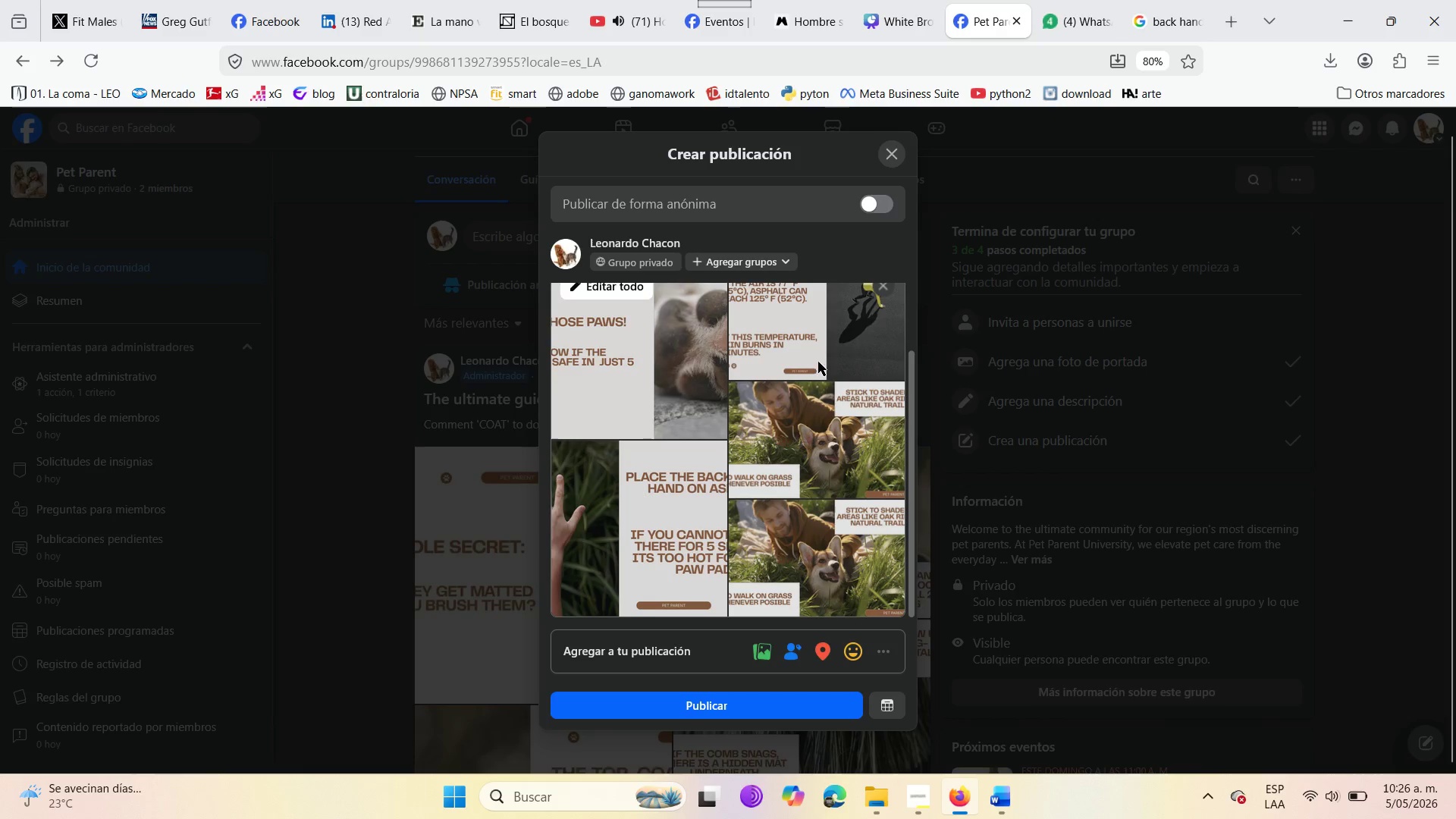 
scroll: coordinate [863, 401], scroll_direction: up, amount: 2.0
 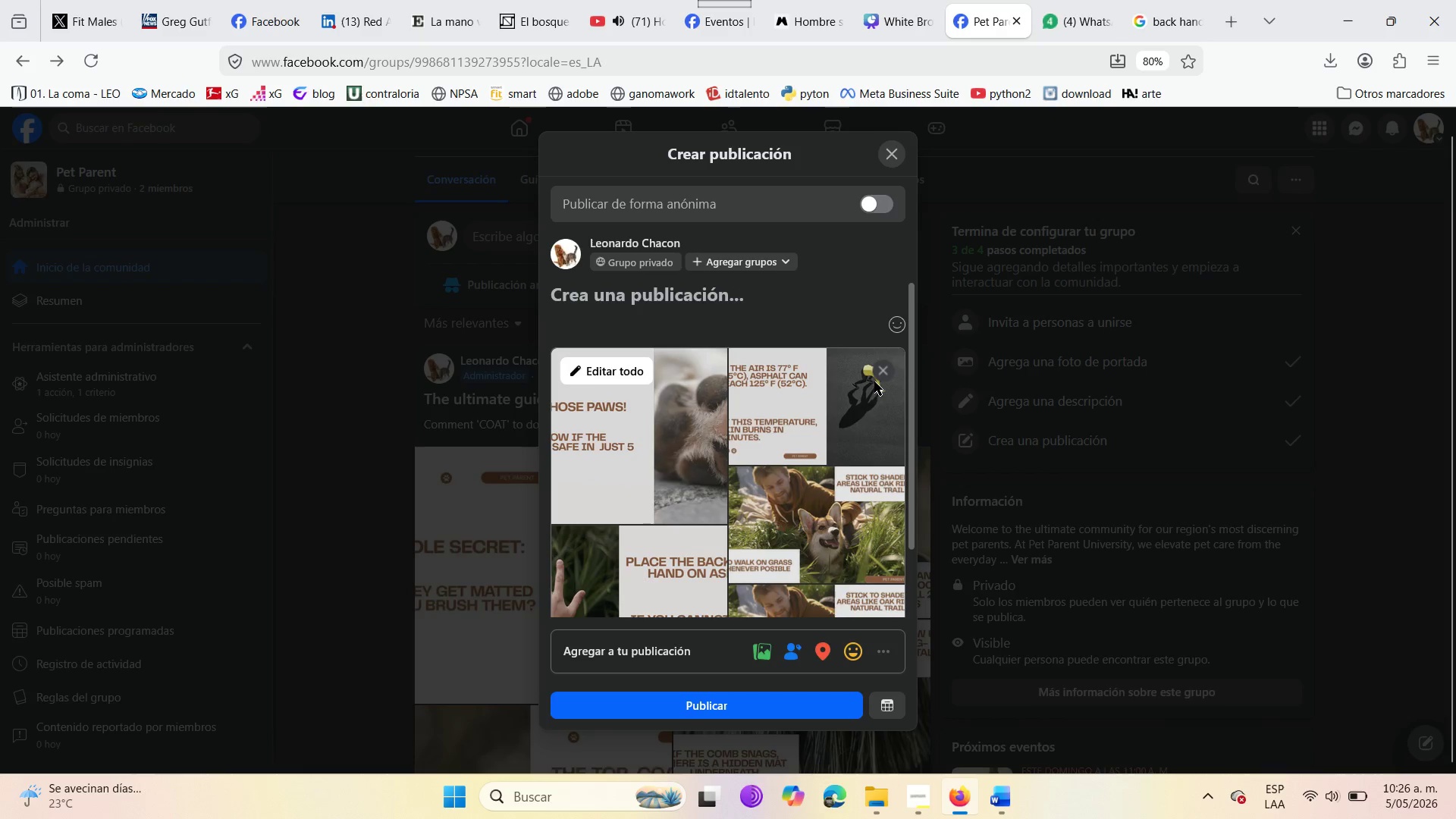 
left_click([878, 375])
 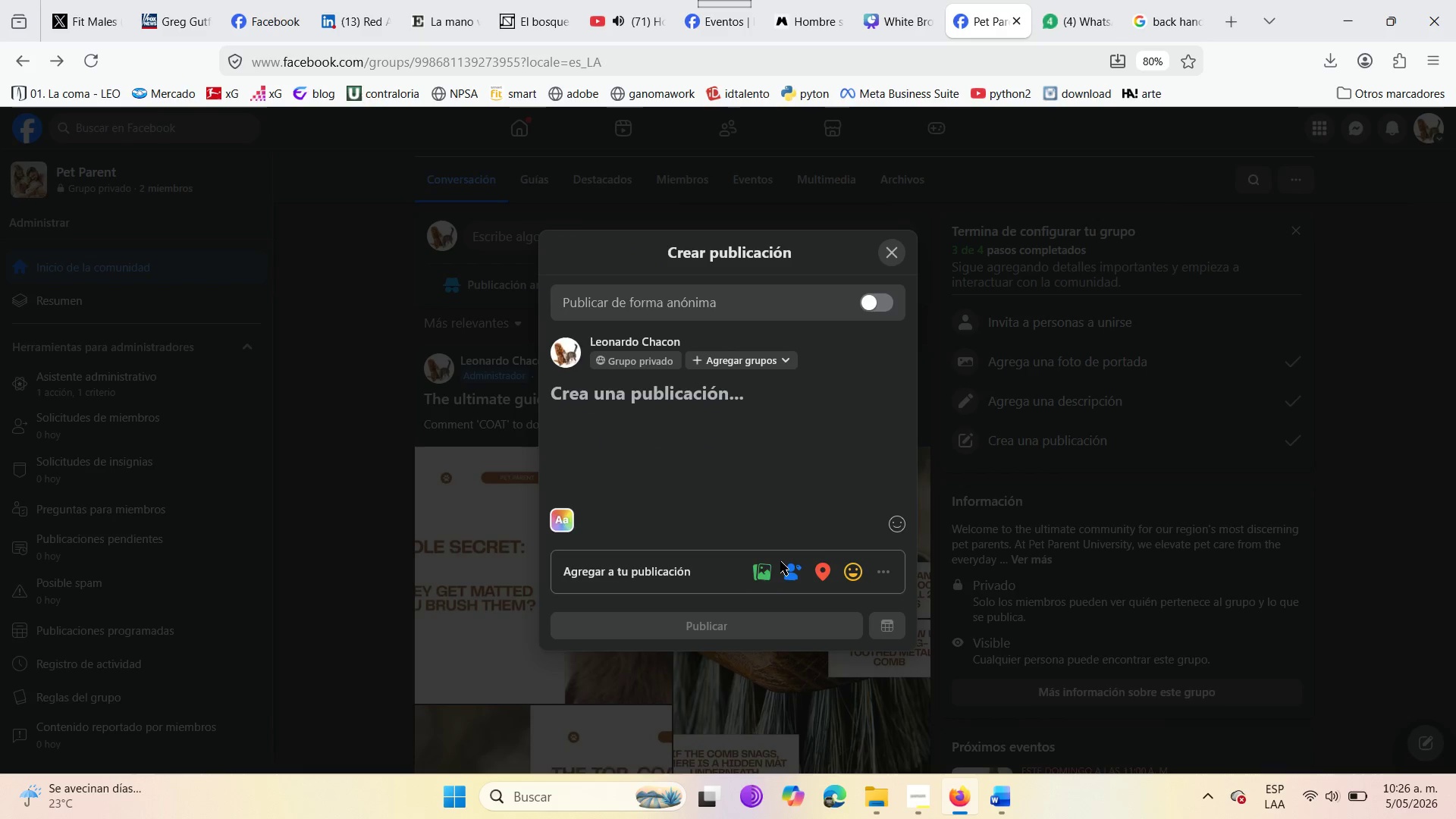 
left_click([765, 576])
 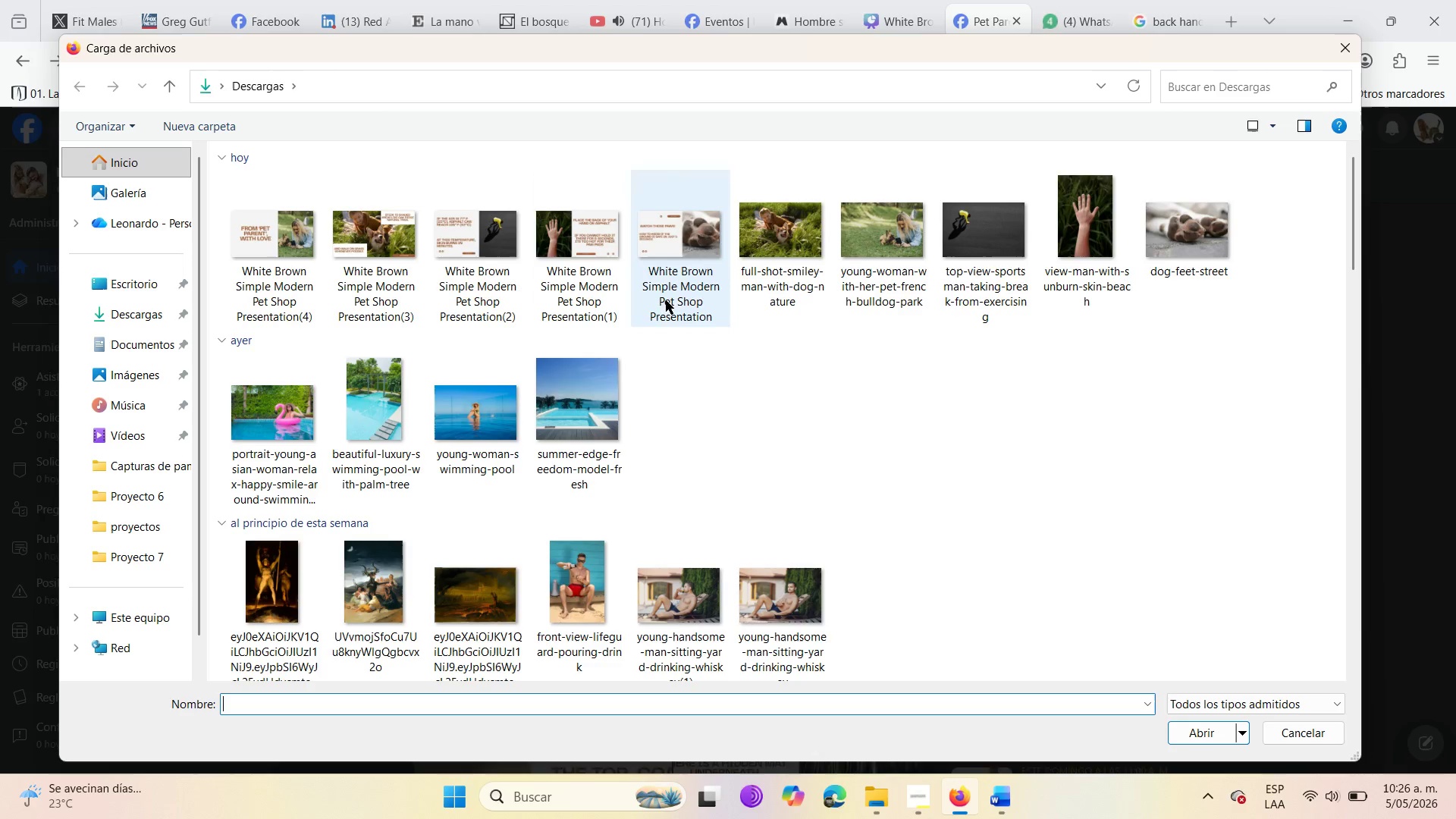 
left_click([714, 269])
 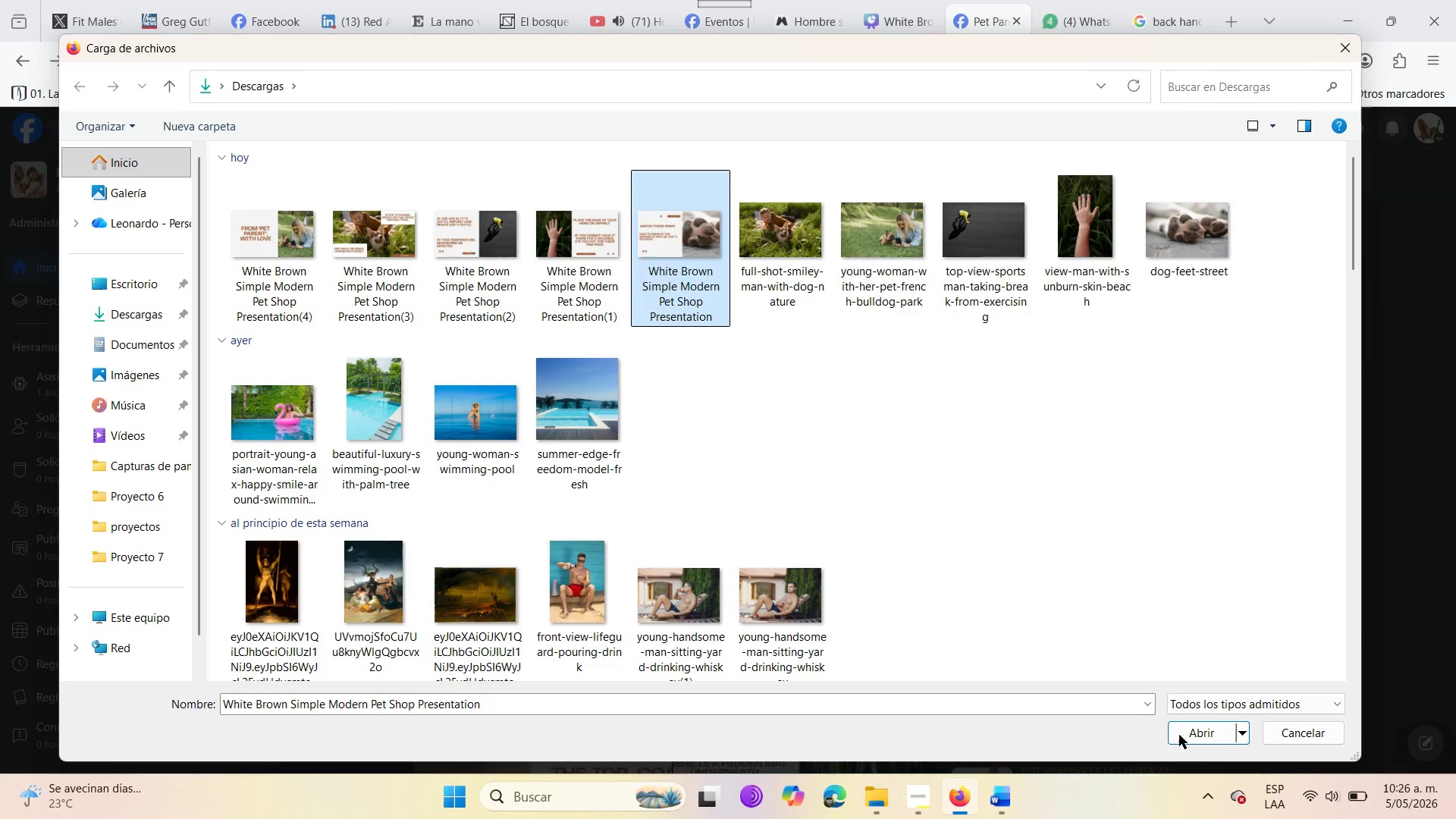 
left_click([1186, 734])
 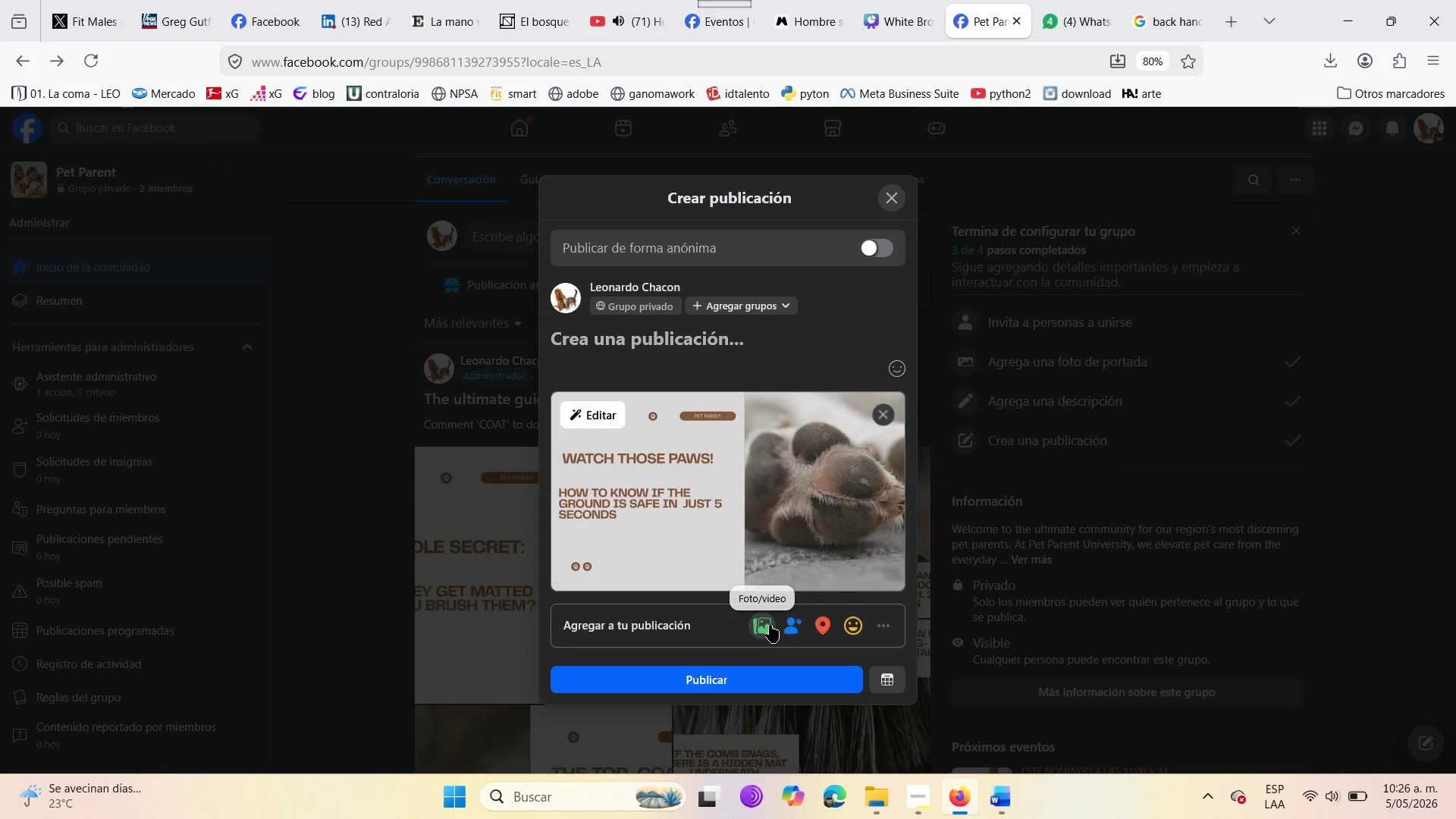 
left_click([770, 625])
 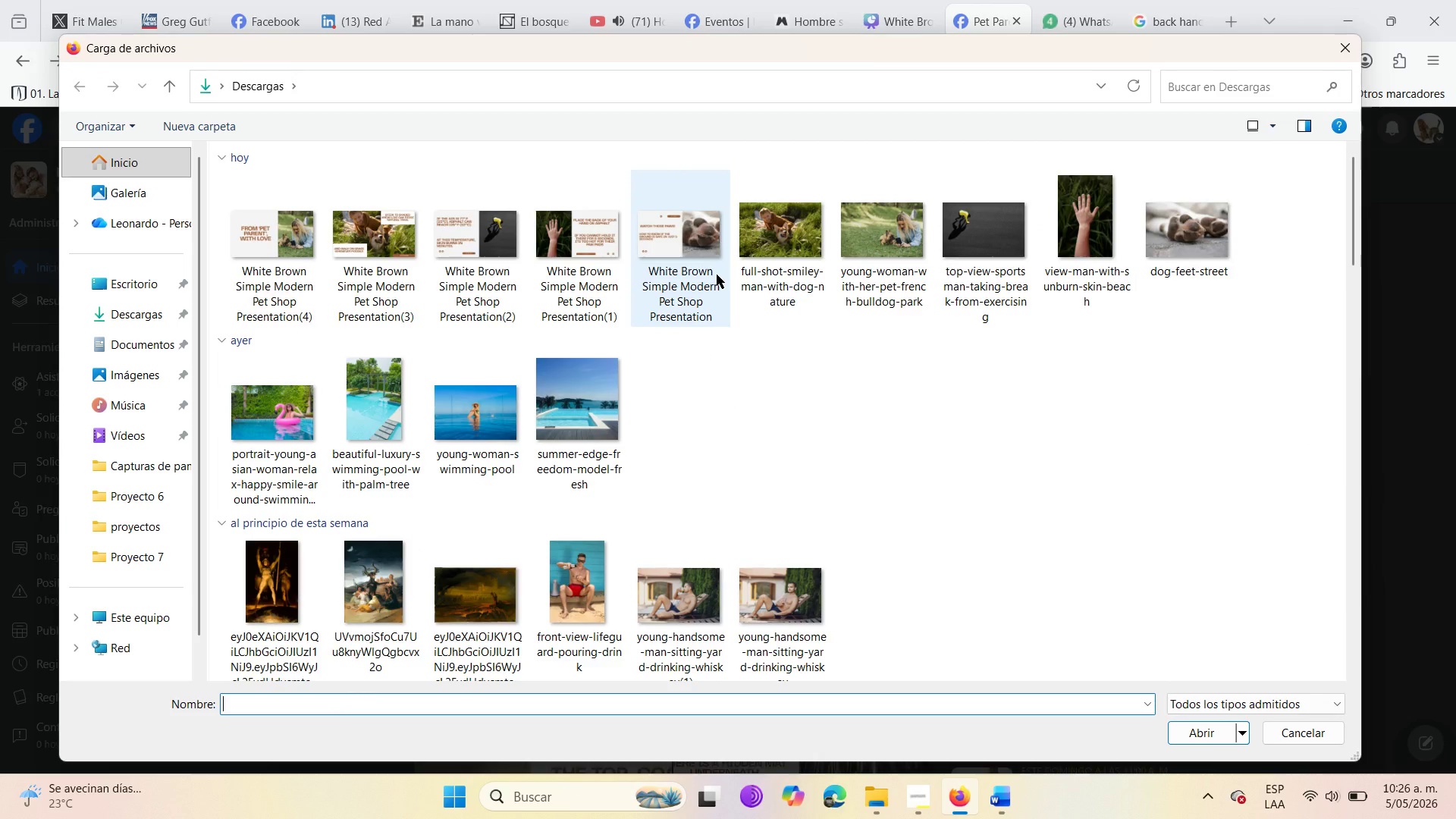 
wait(5.11)
 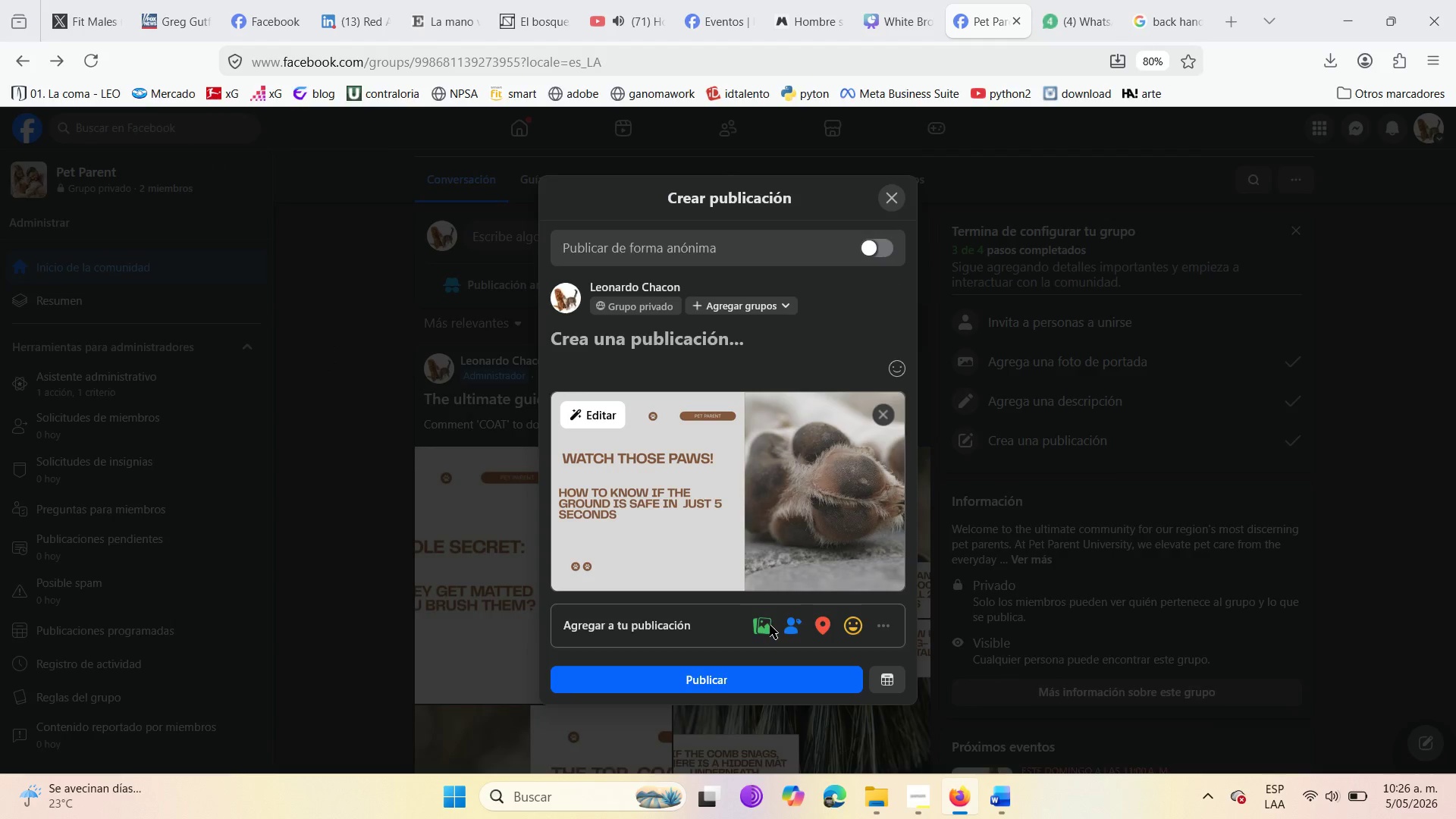 
left_click([557, 278])
 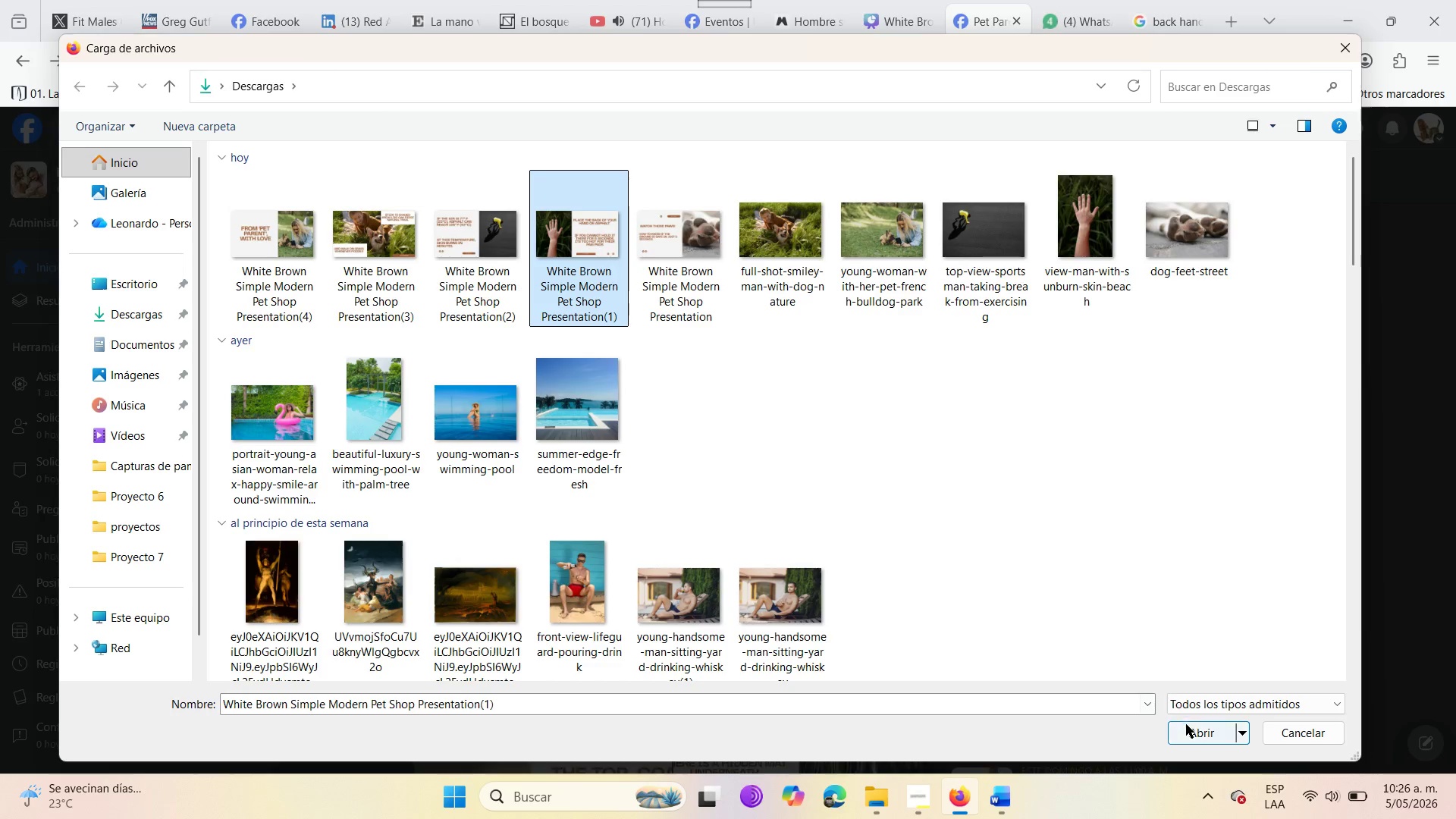 
left_click([1197, 740])
 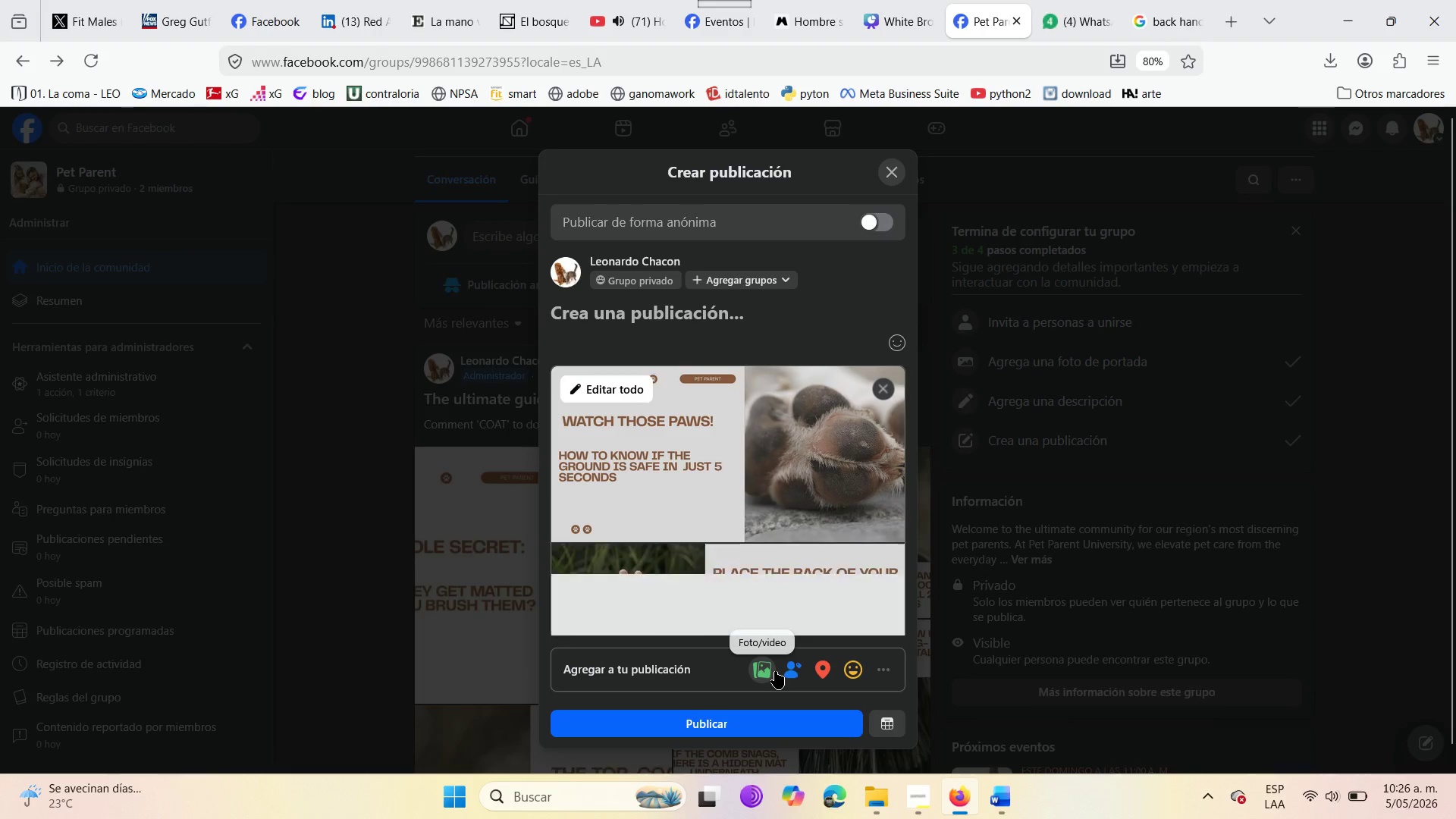 
left_click([775, 671])
 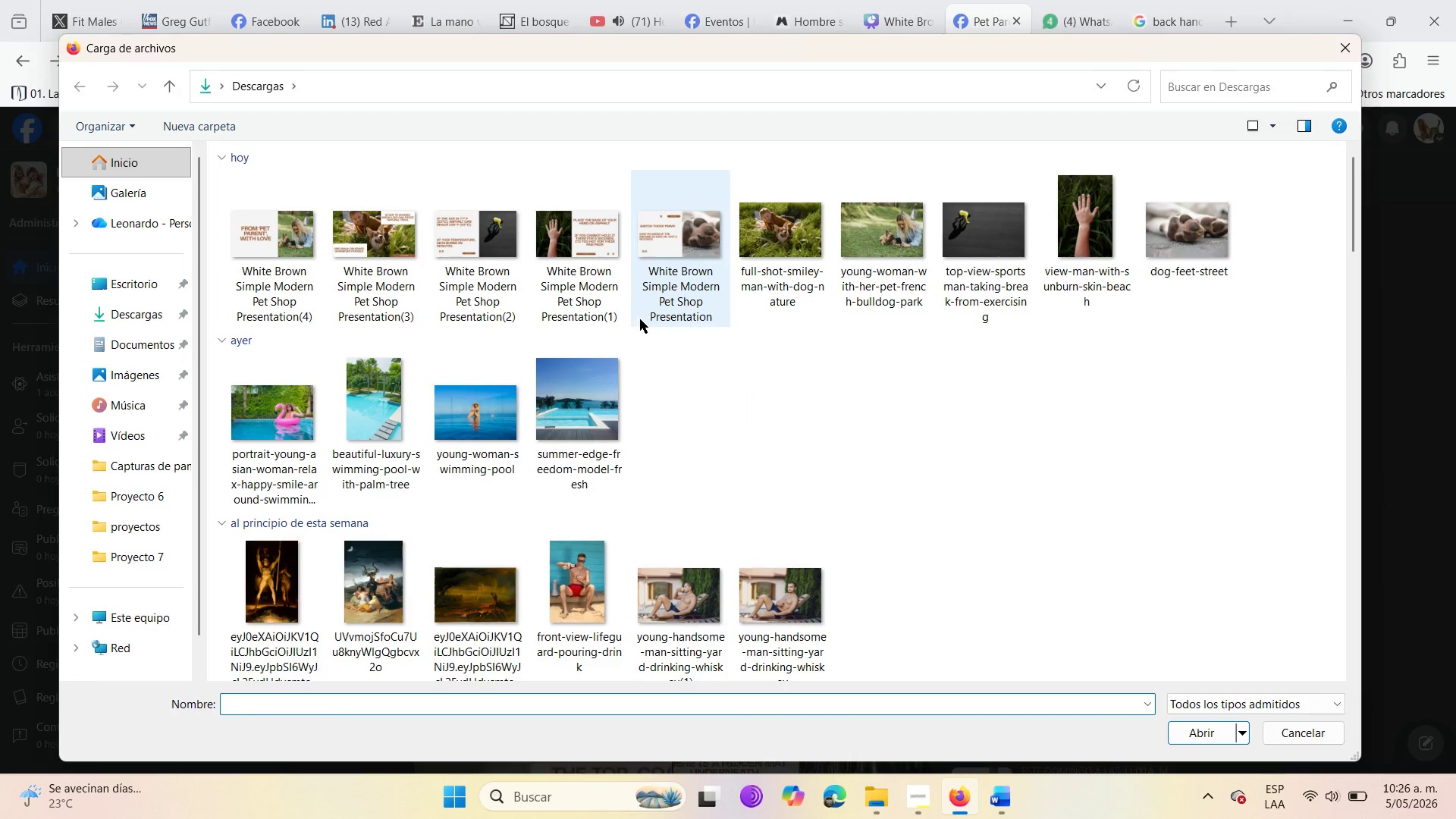 
wait(5.78)
 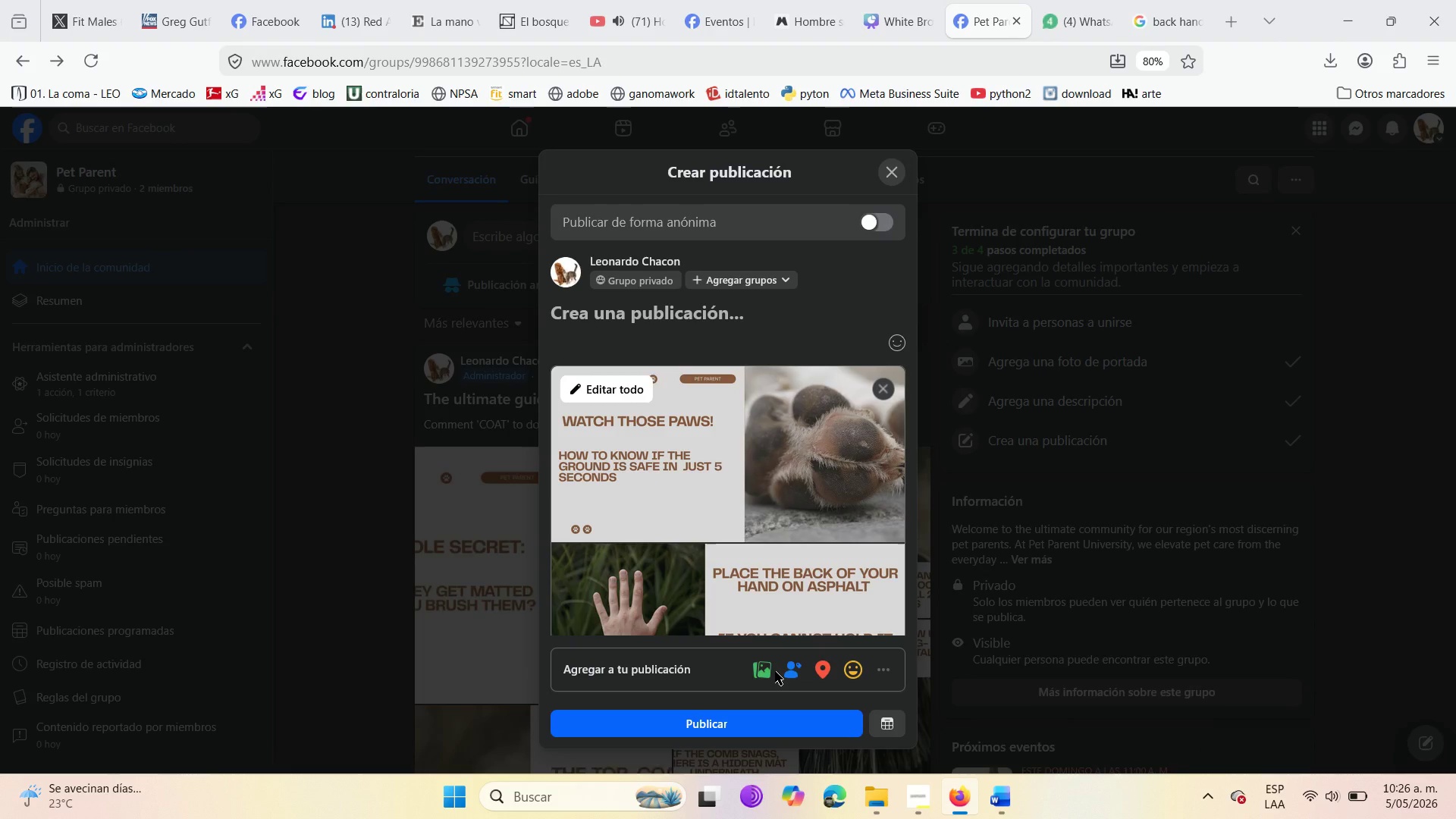 
left_click([559, 259])
 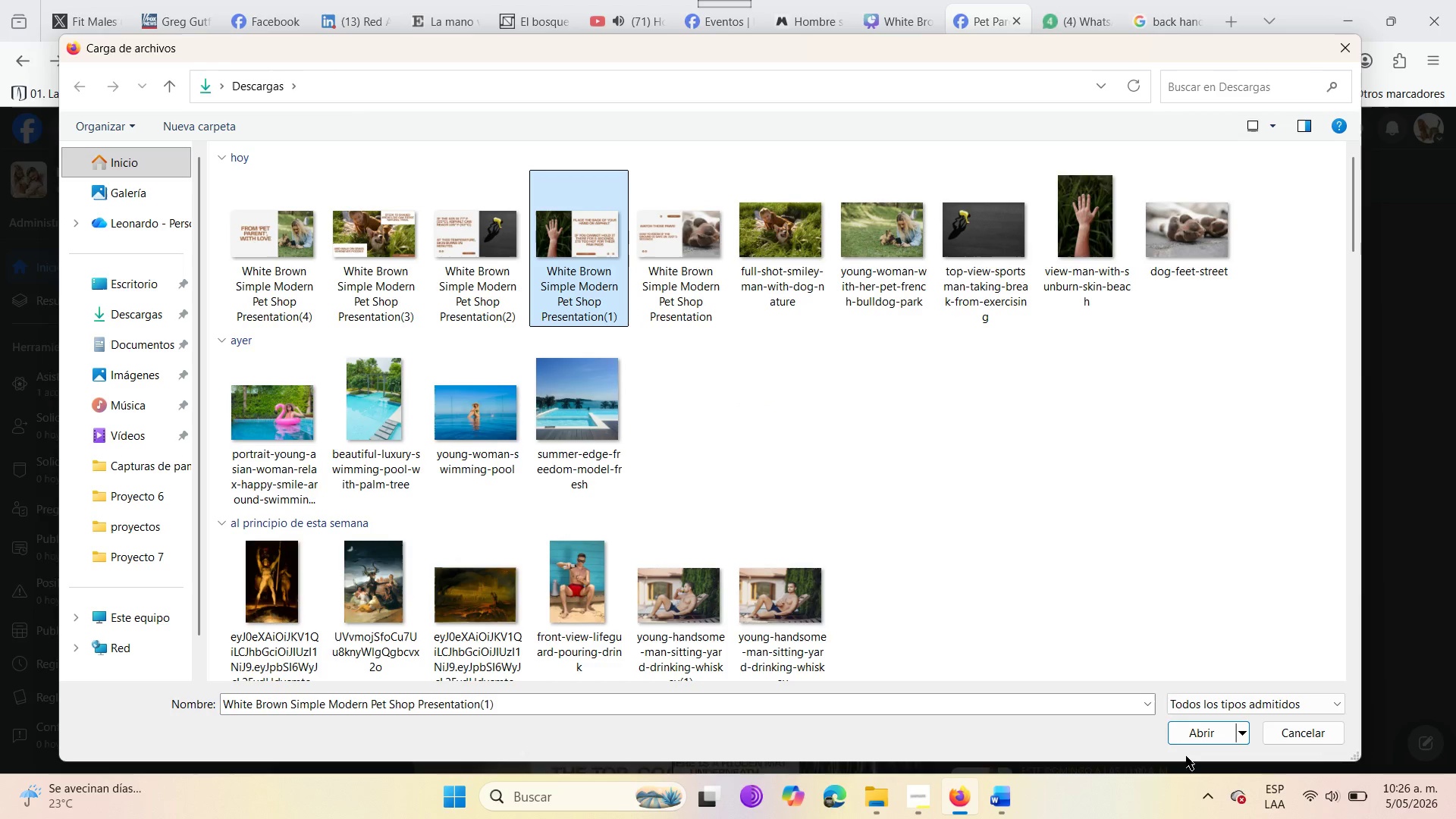 
left_click([1197, 731])
 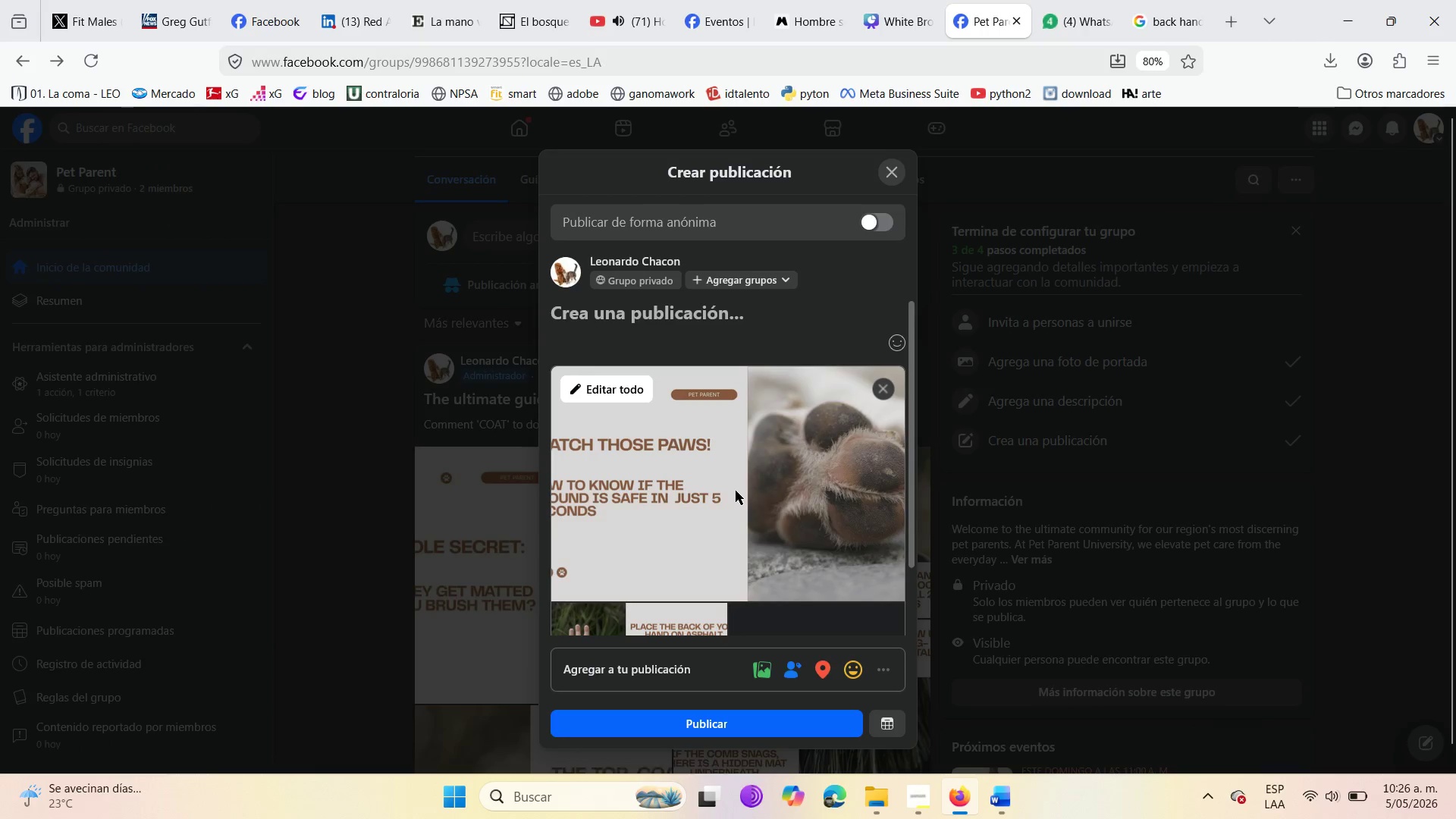 
scroll: coordinate [742, 539], scroll_direction: down, amount: 4.0
 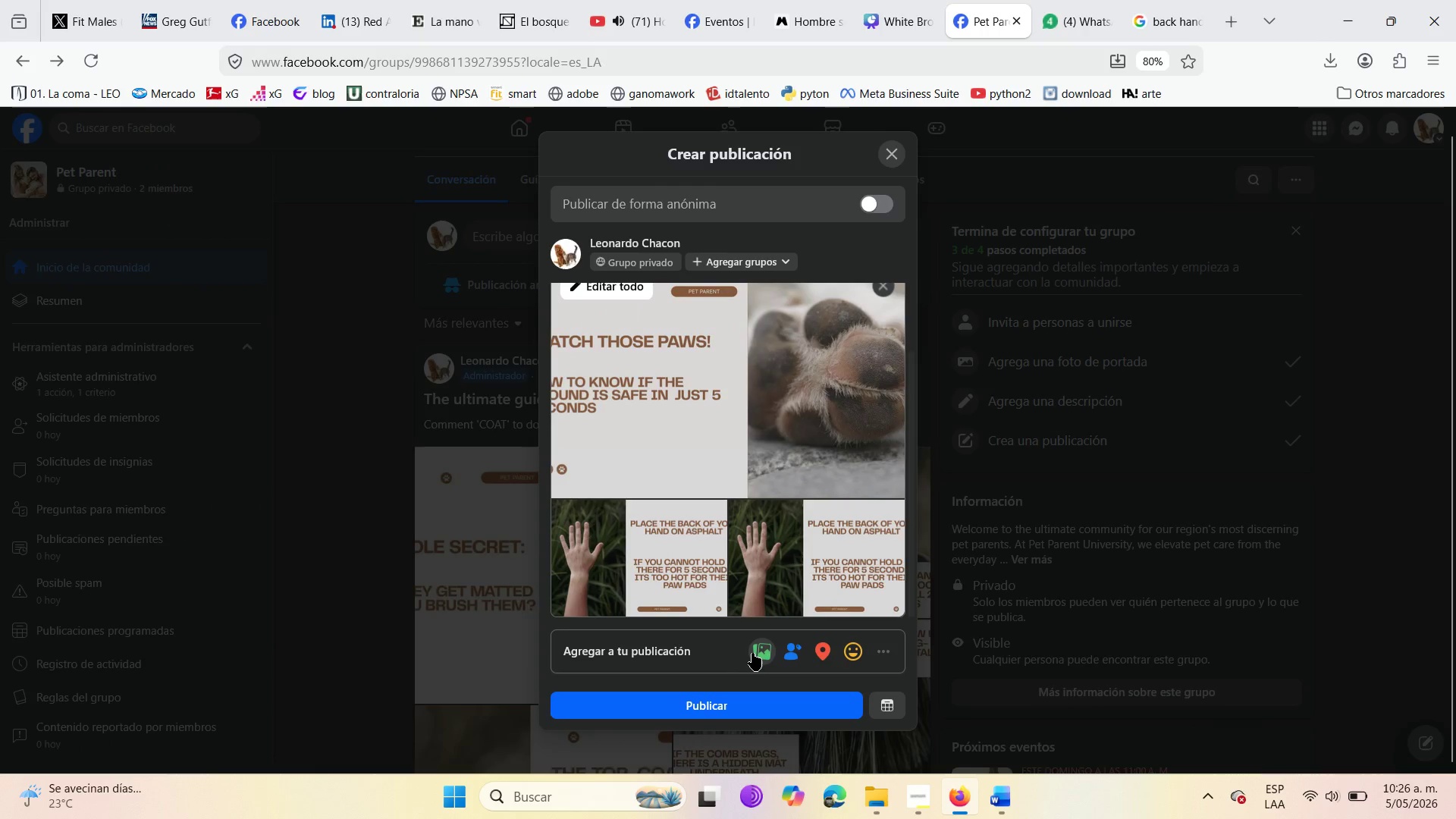 
mouse_move([763, 607])
 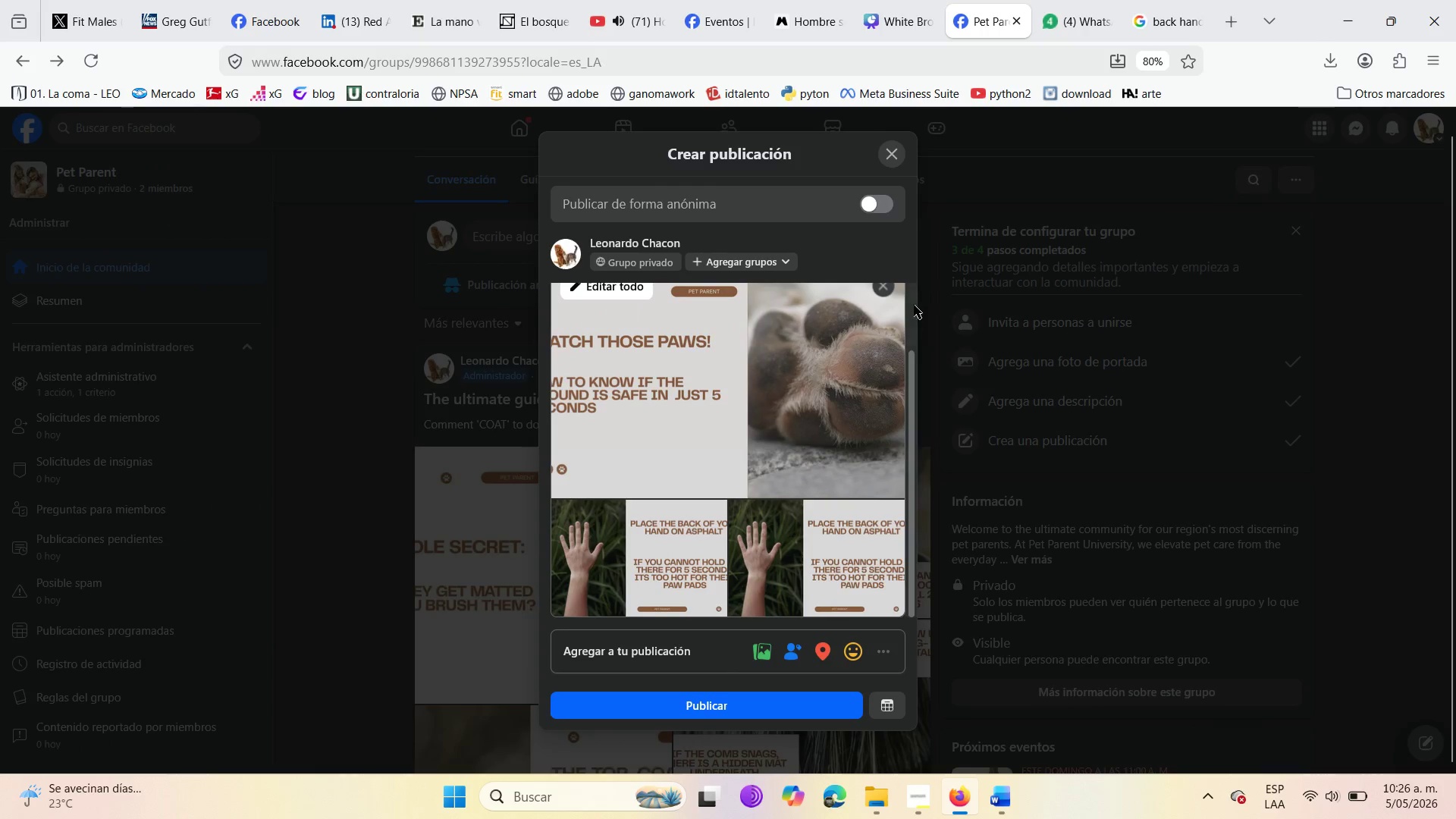 
left_click([880, 289])
 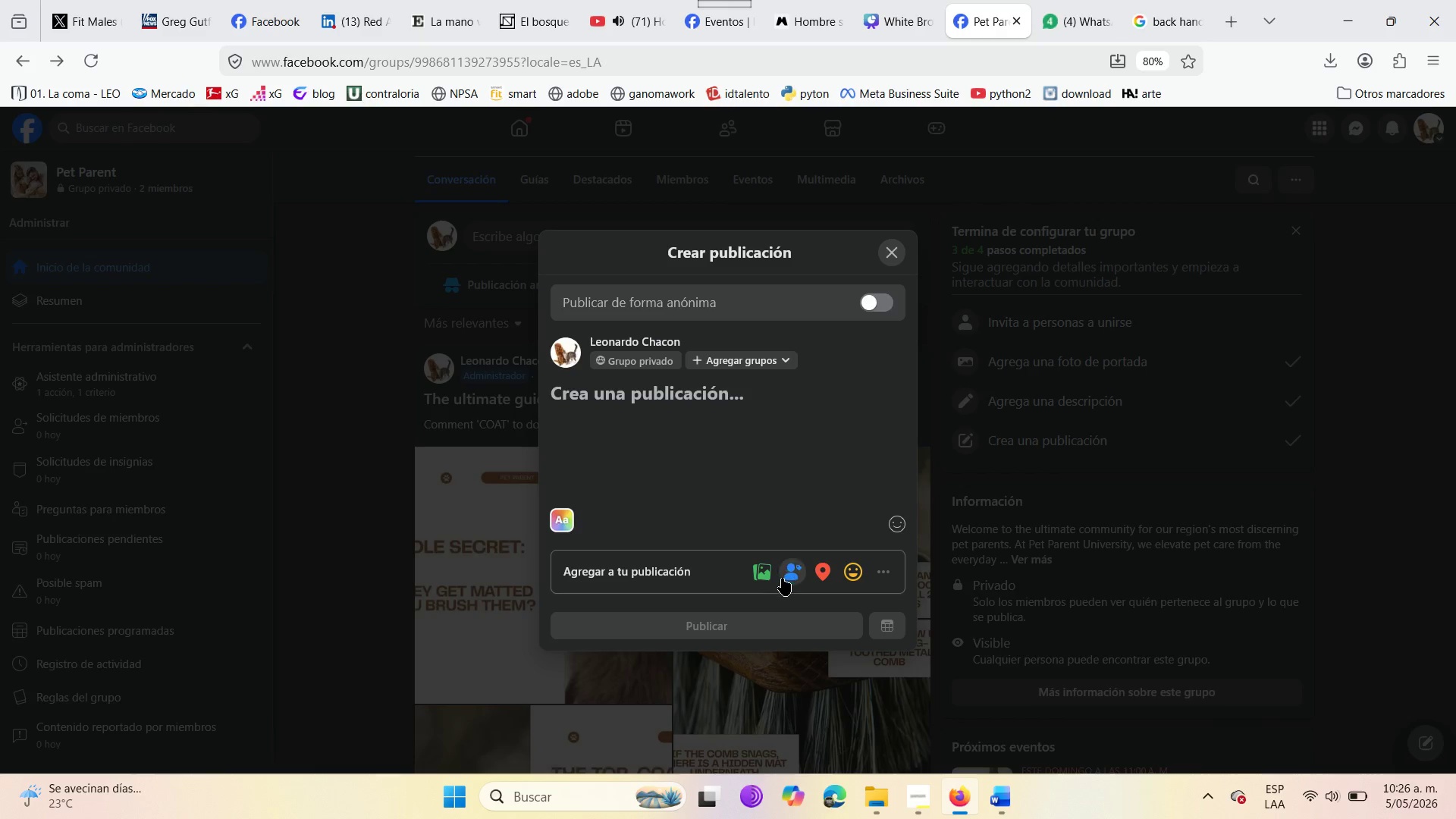 
left_click([768, 567])
 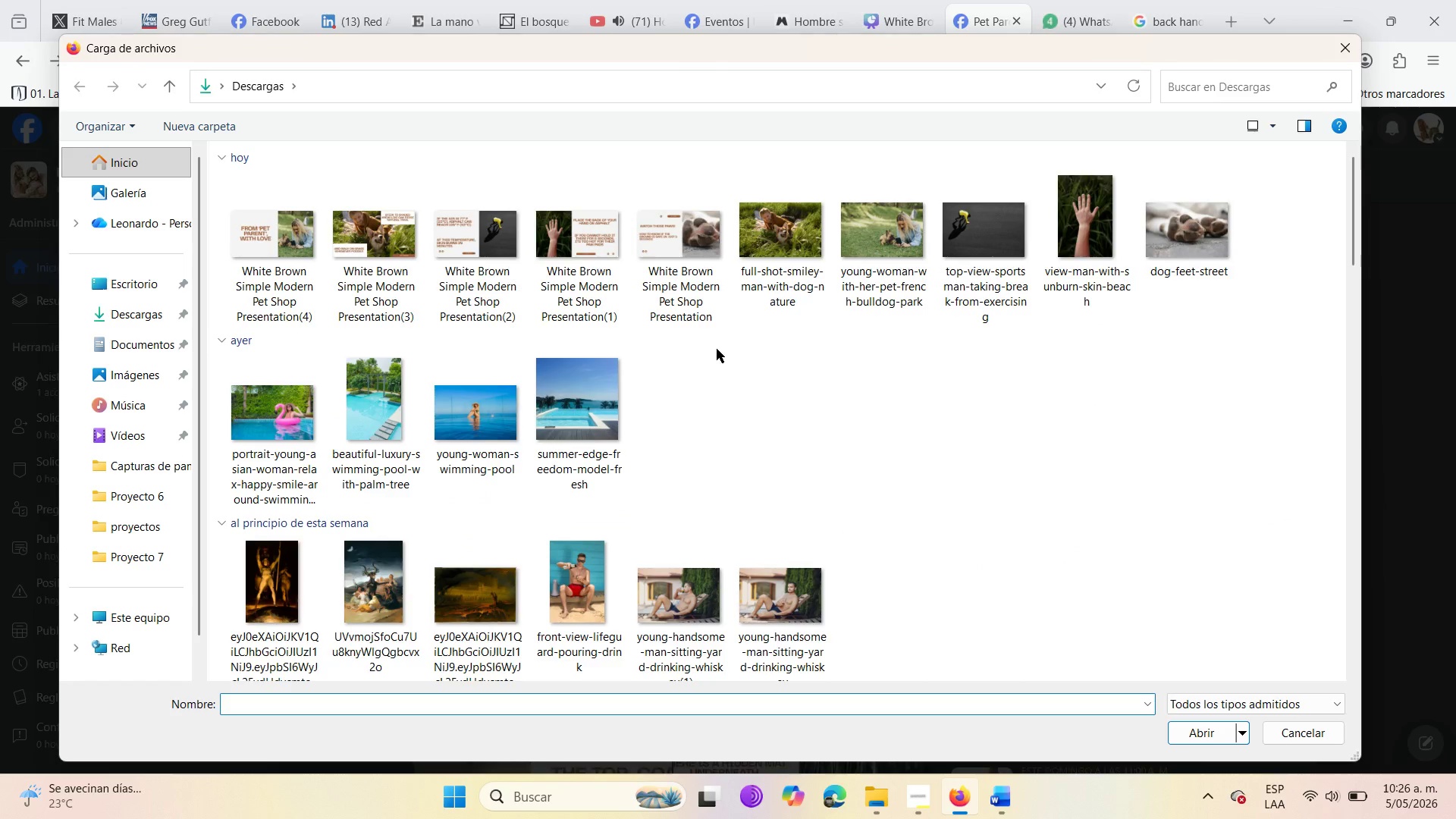 
wait(5.09)
 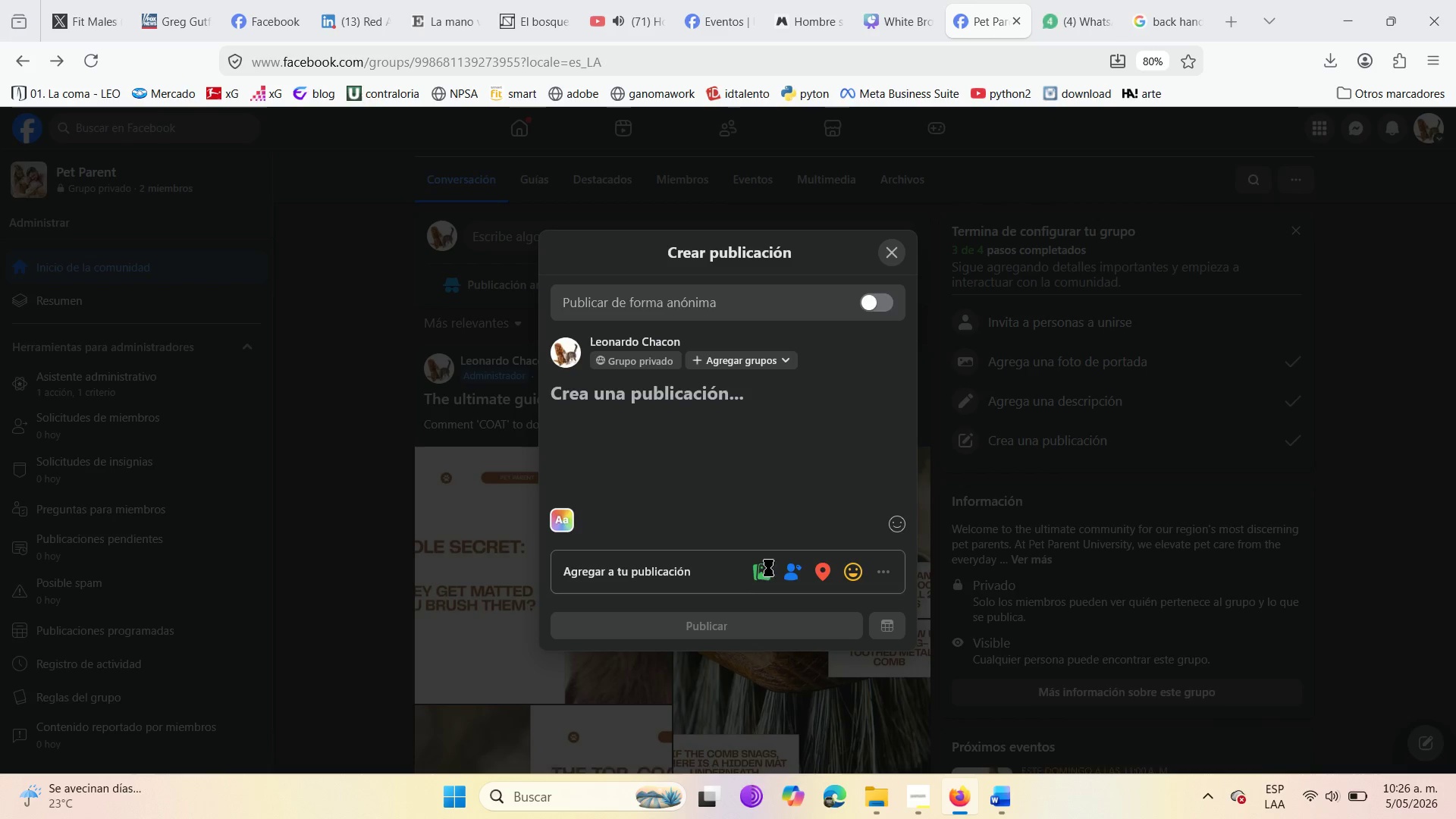 
left_click([717, 246])
 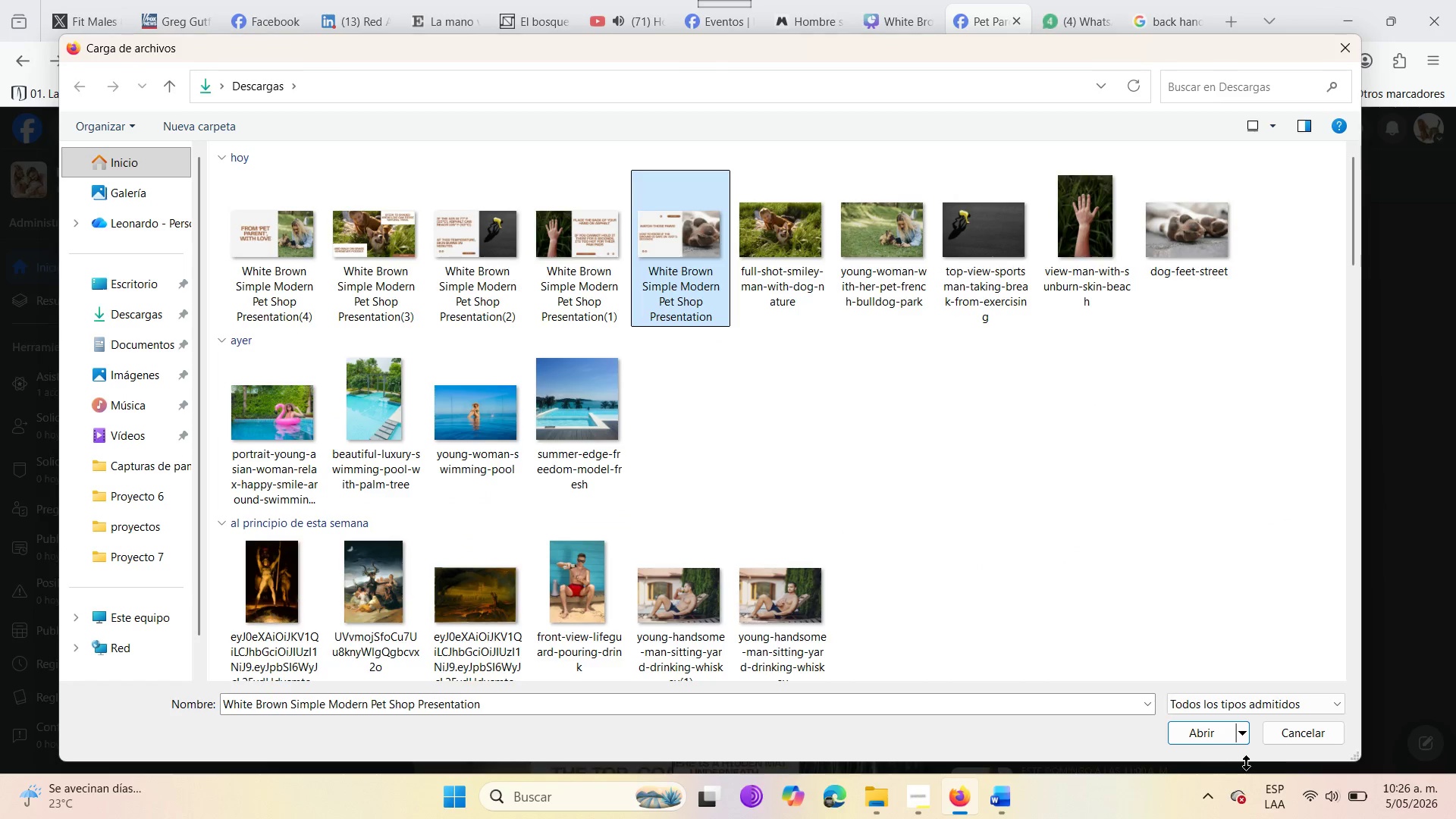 
left_click([1218, 728])
 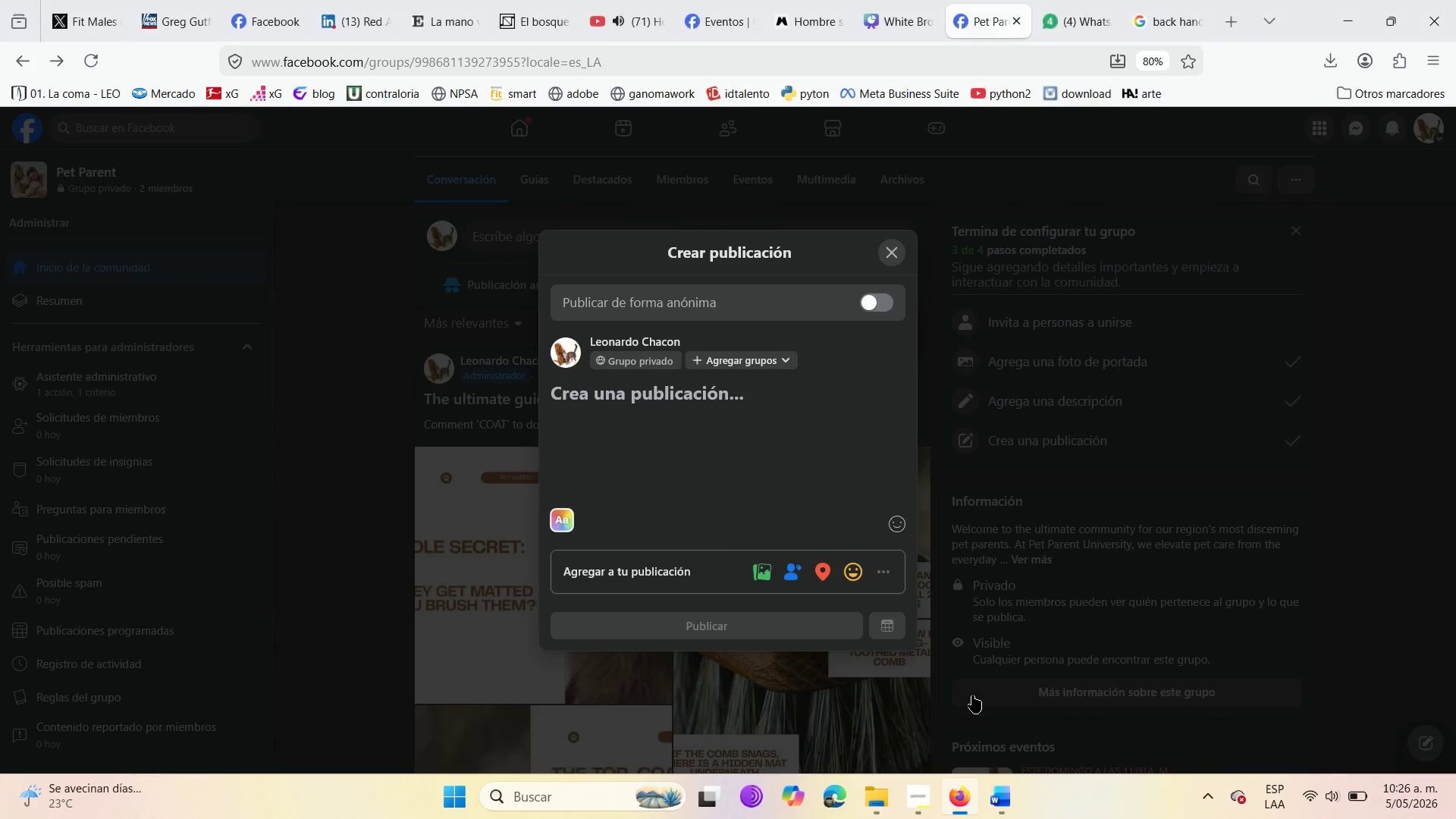 
mouse_move([756, 494])
 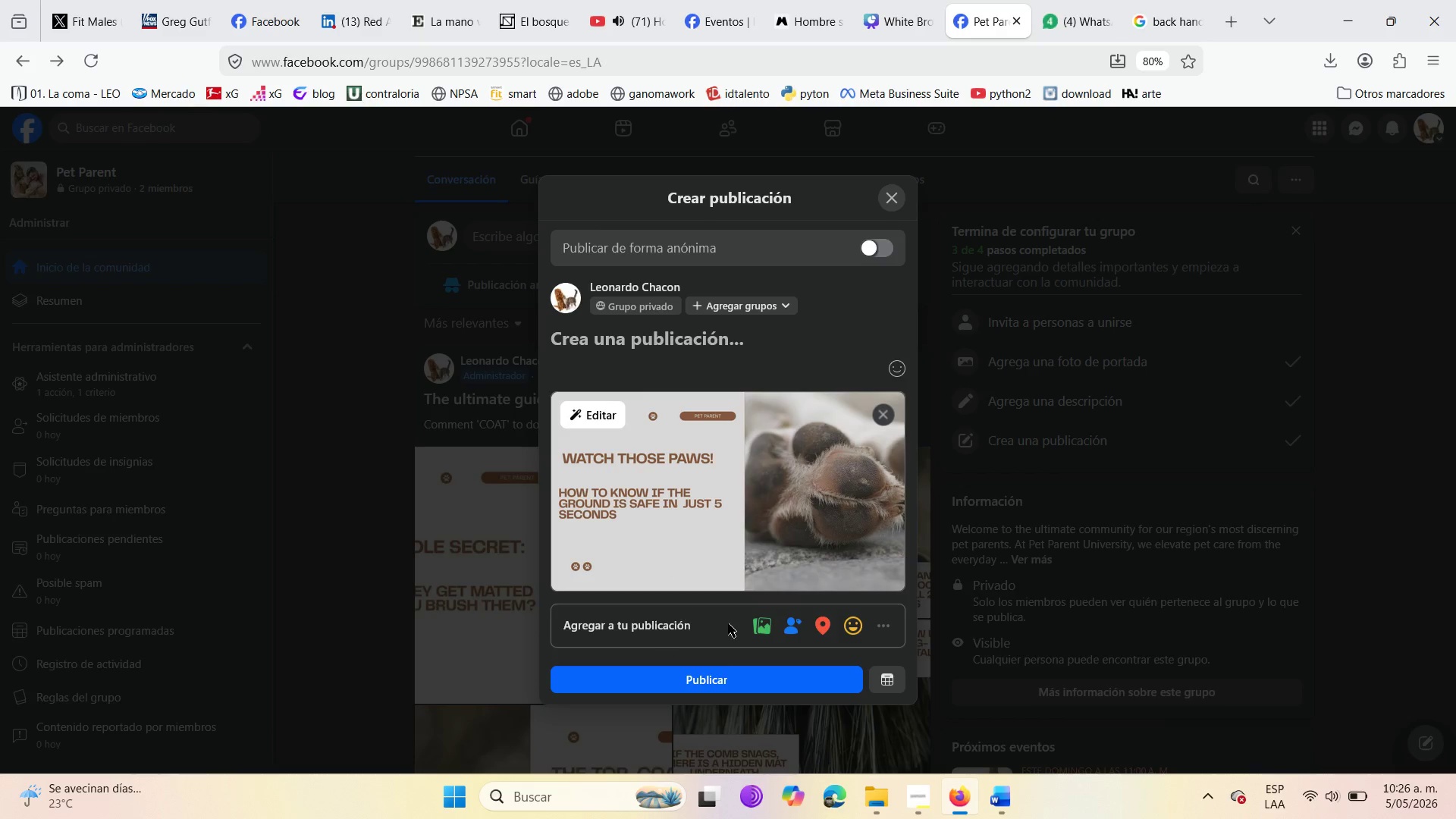 
left_click([764, 622])
 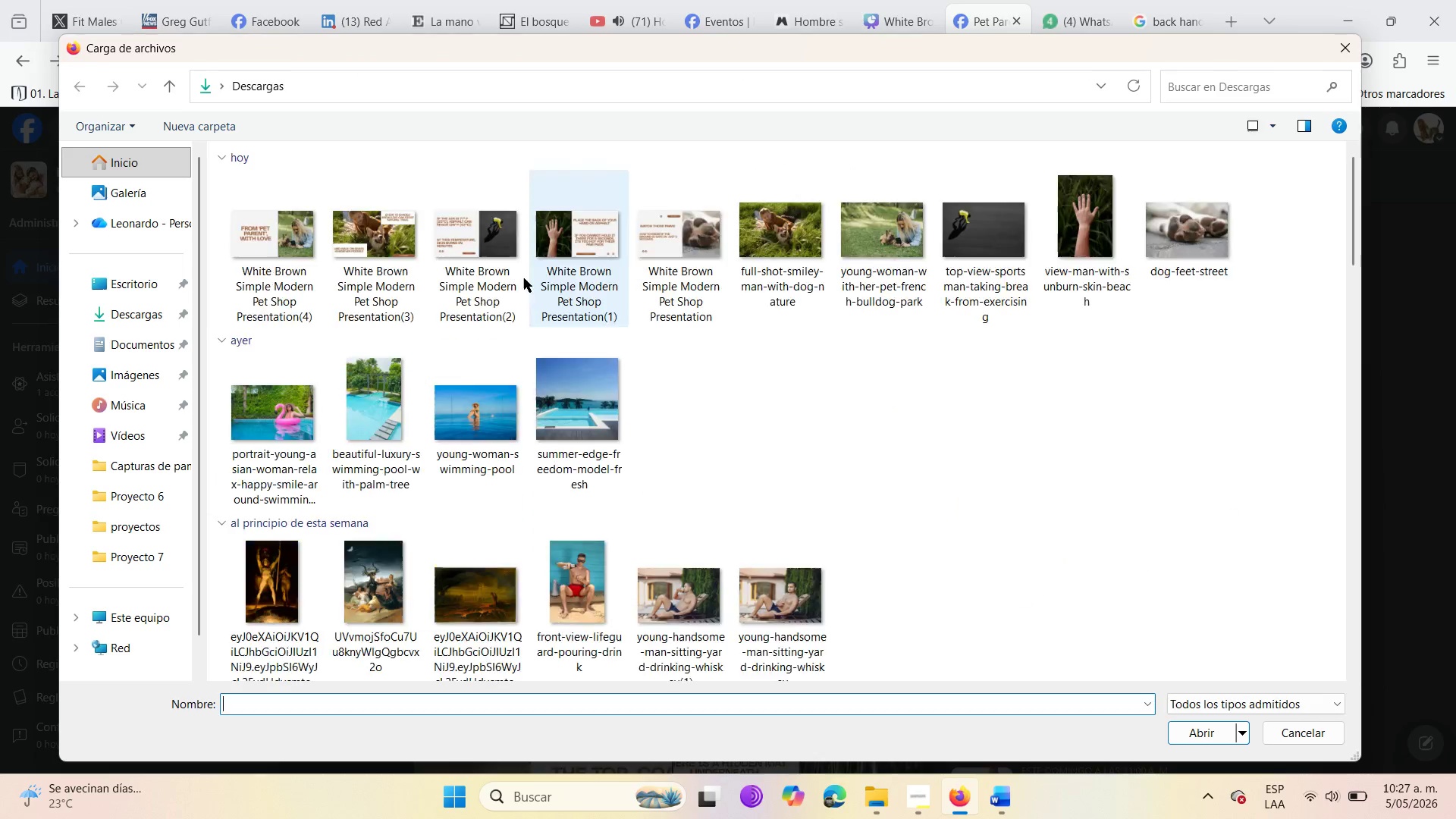 
left_click([588, 251])
 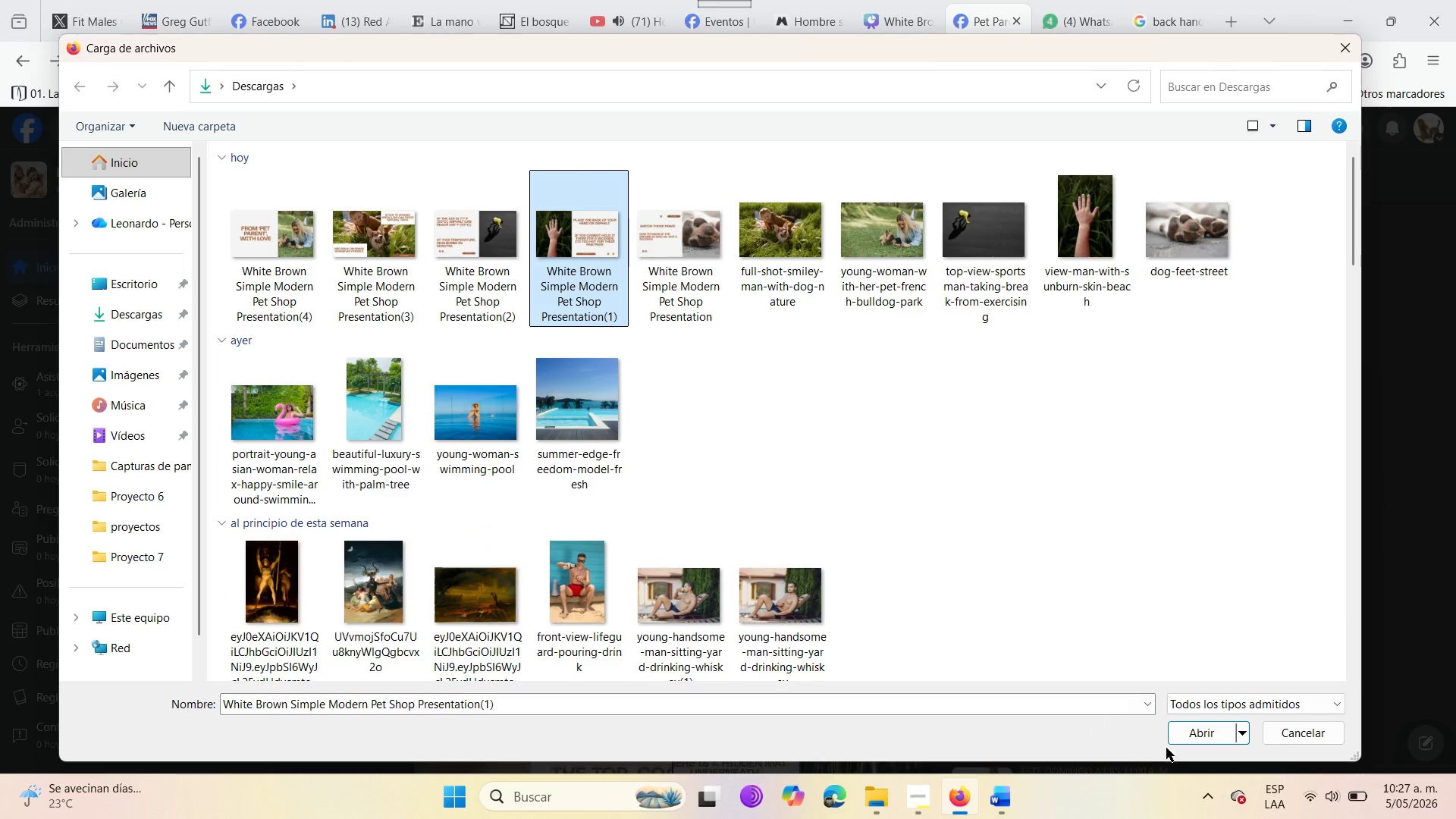 
left_click([1178, 733])
 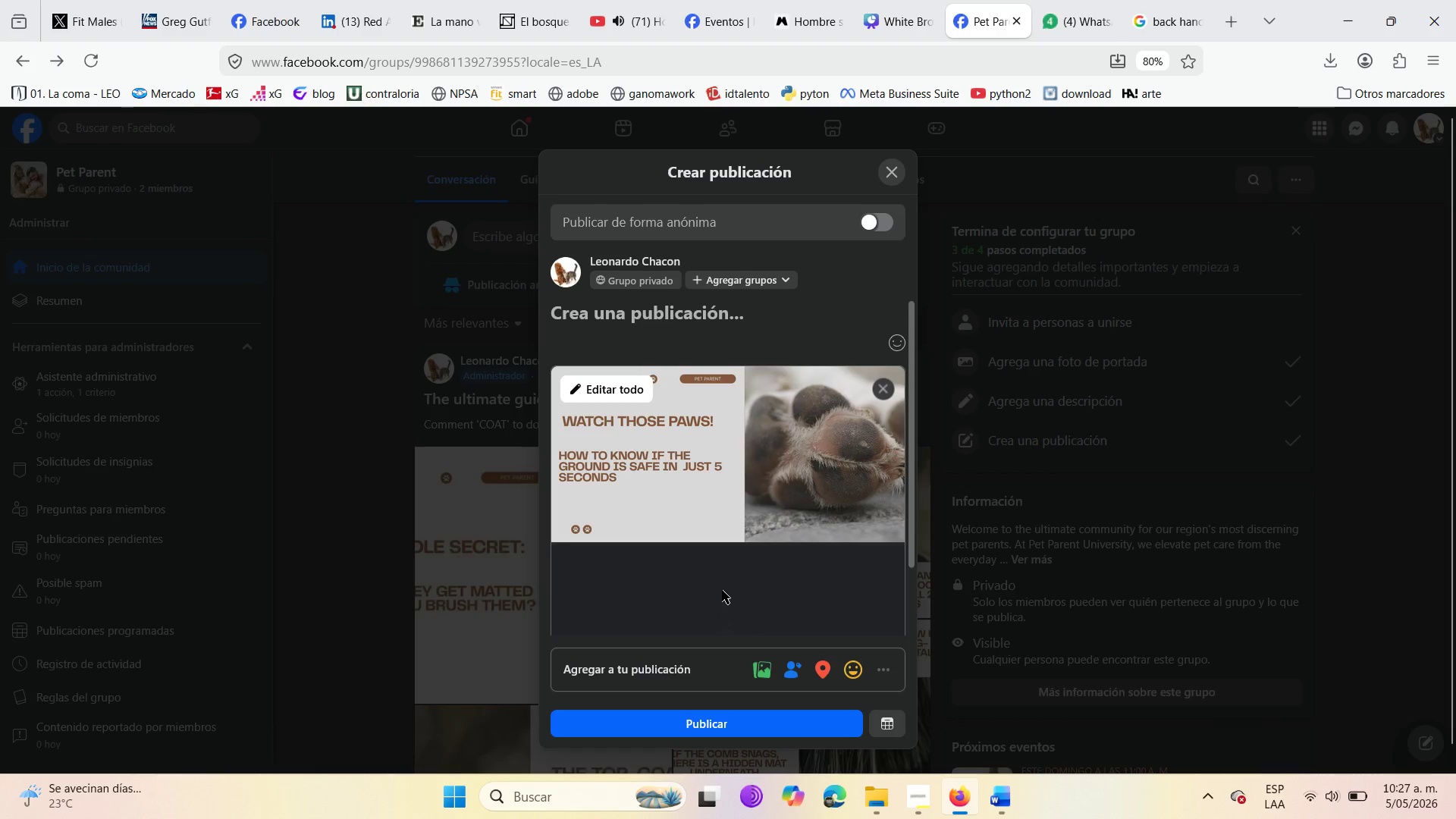 
scroll: coordinate [752, 510], scroll_direction: down, amount: 3.0
 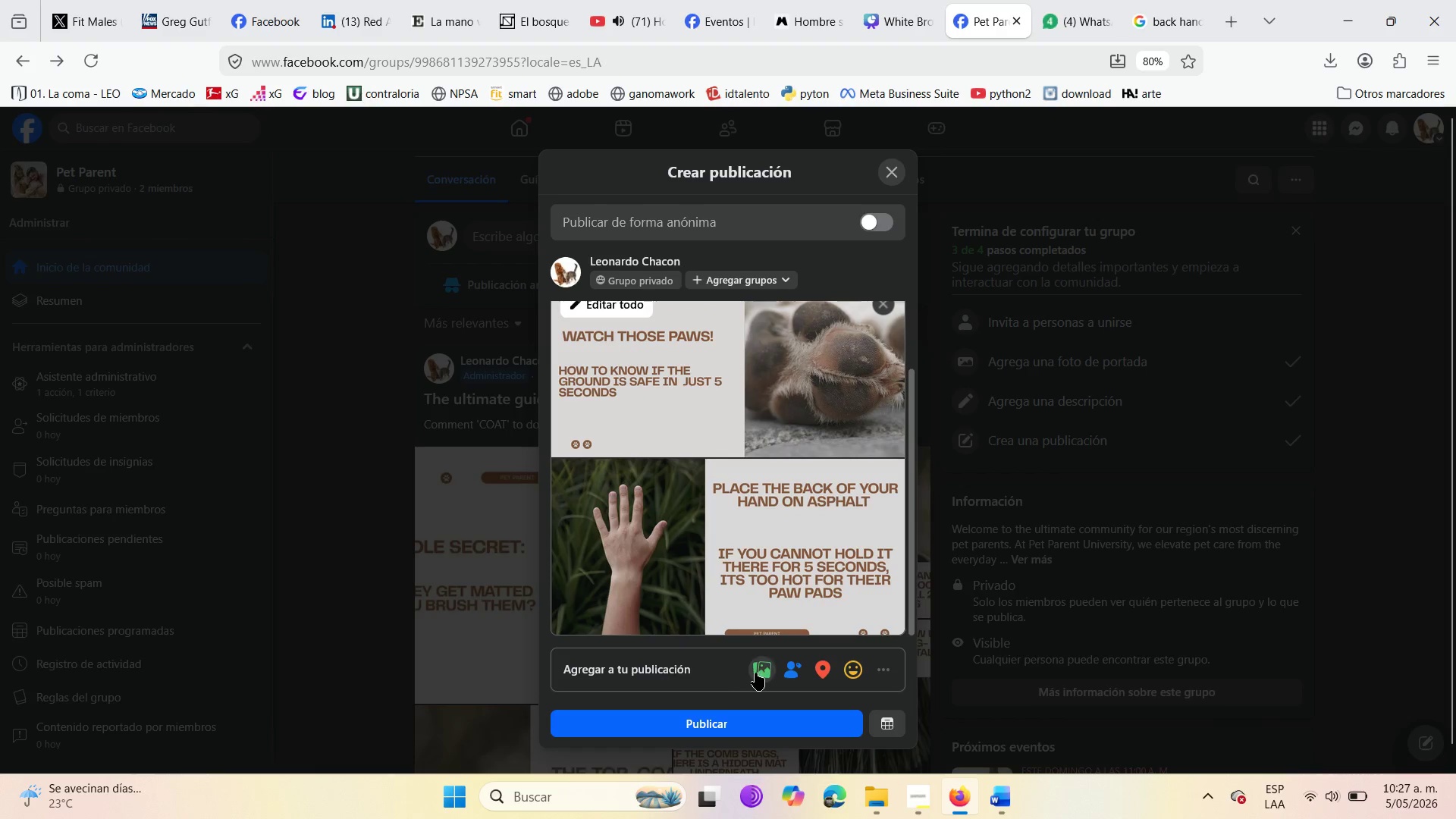 
left_click([757, 673])
 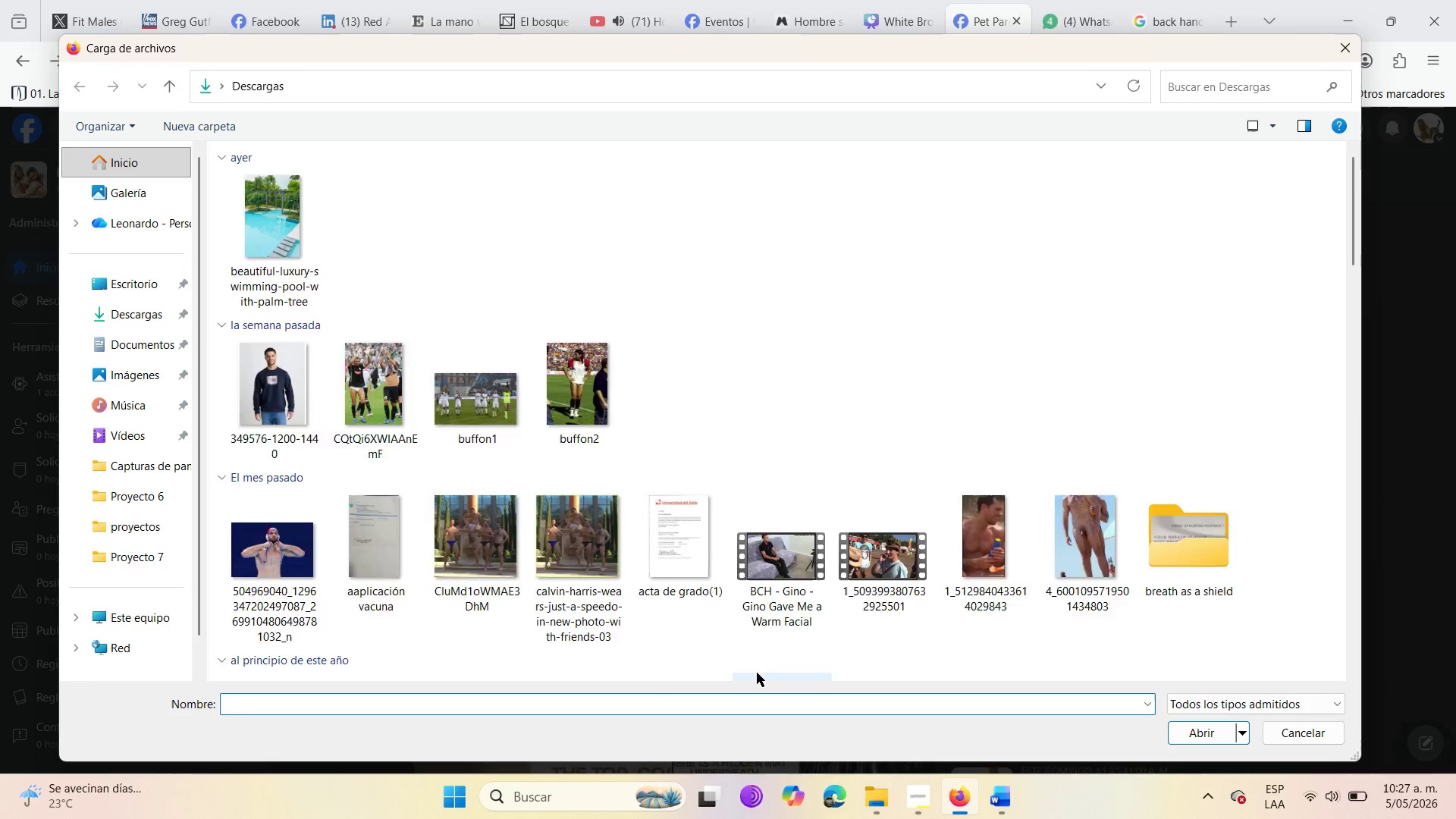 
left_click([469, 248])
 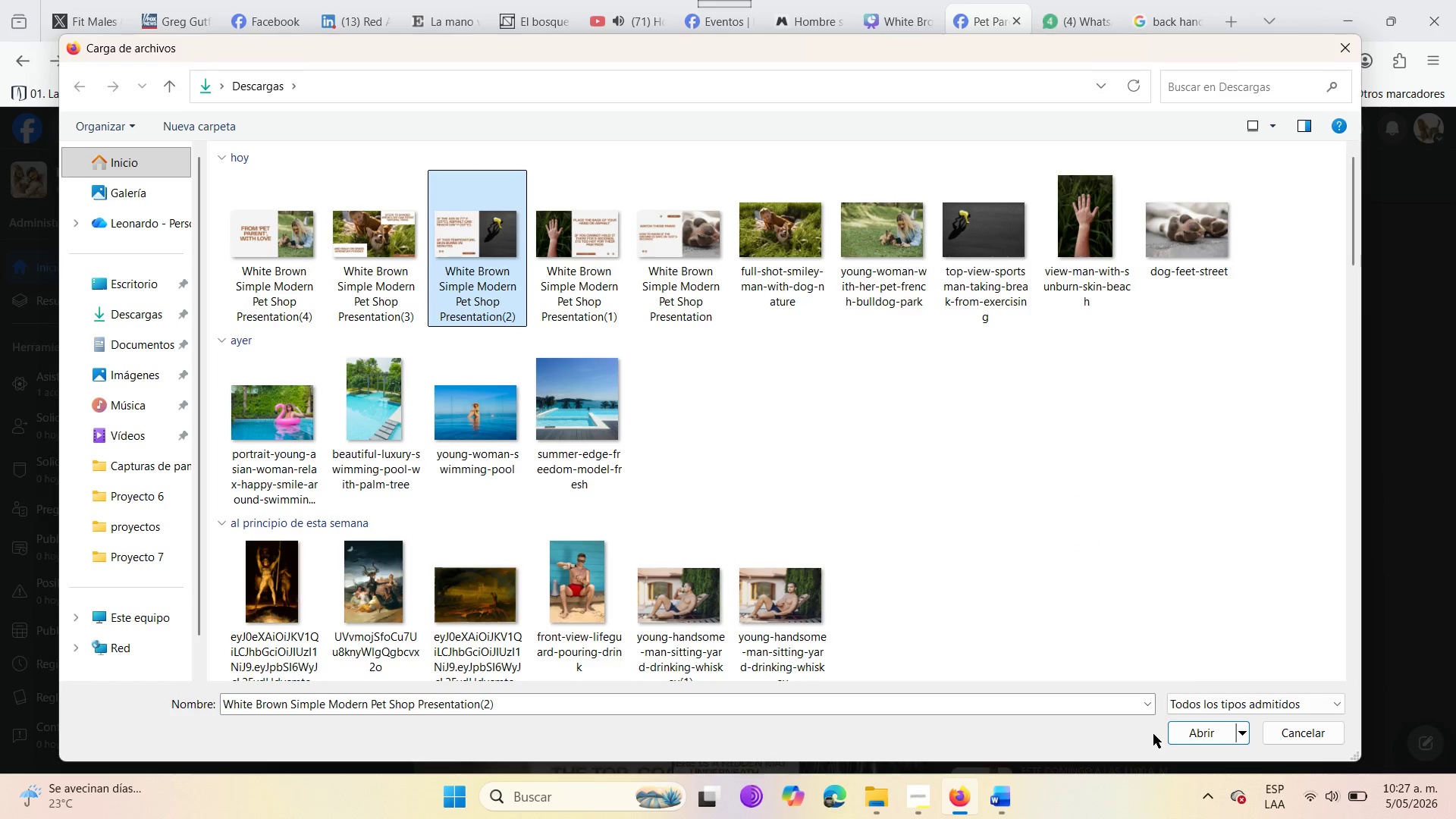 
left_click([1191, 731])
 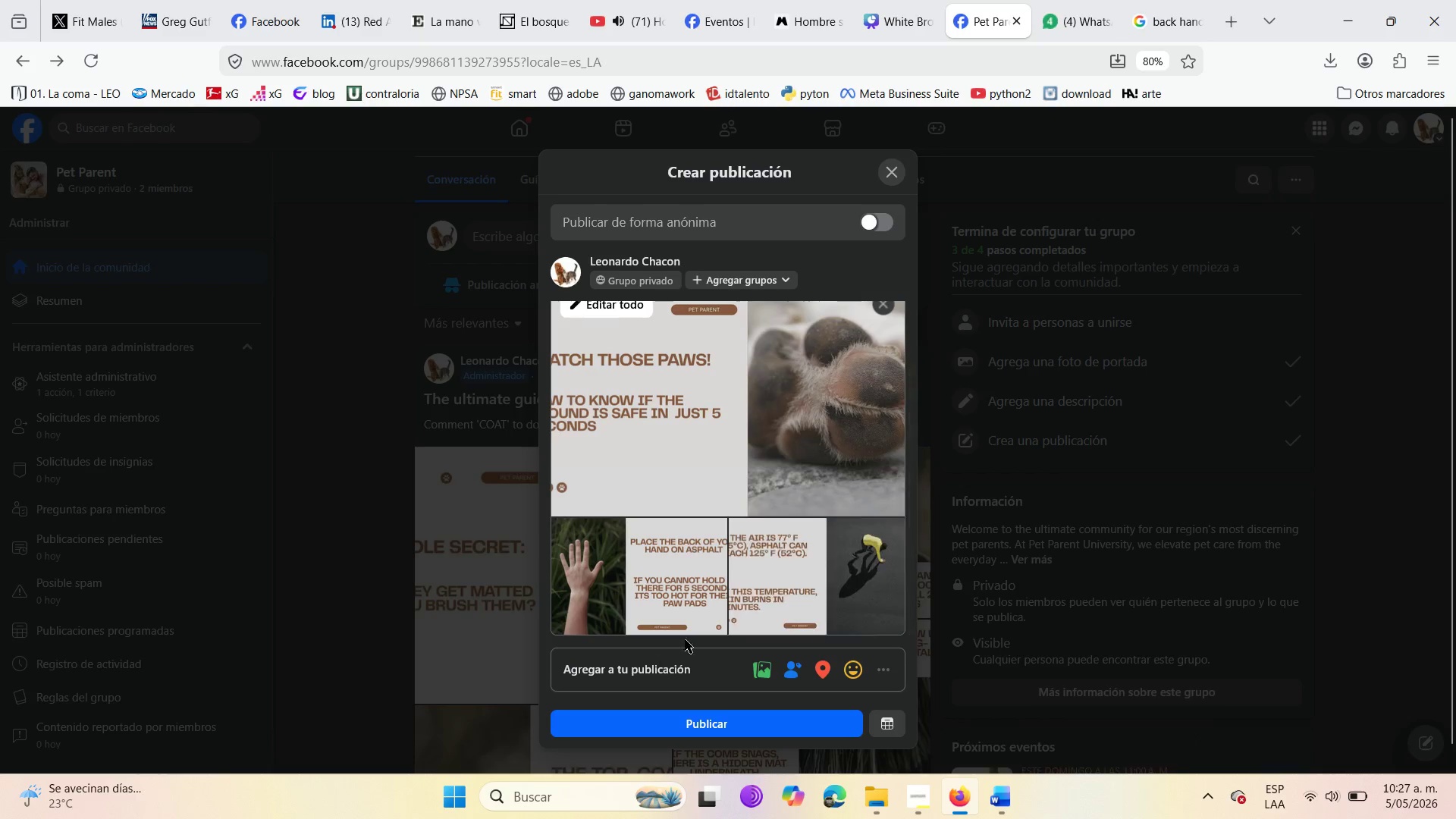 
left_click([763, 672])
 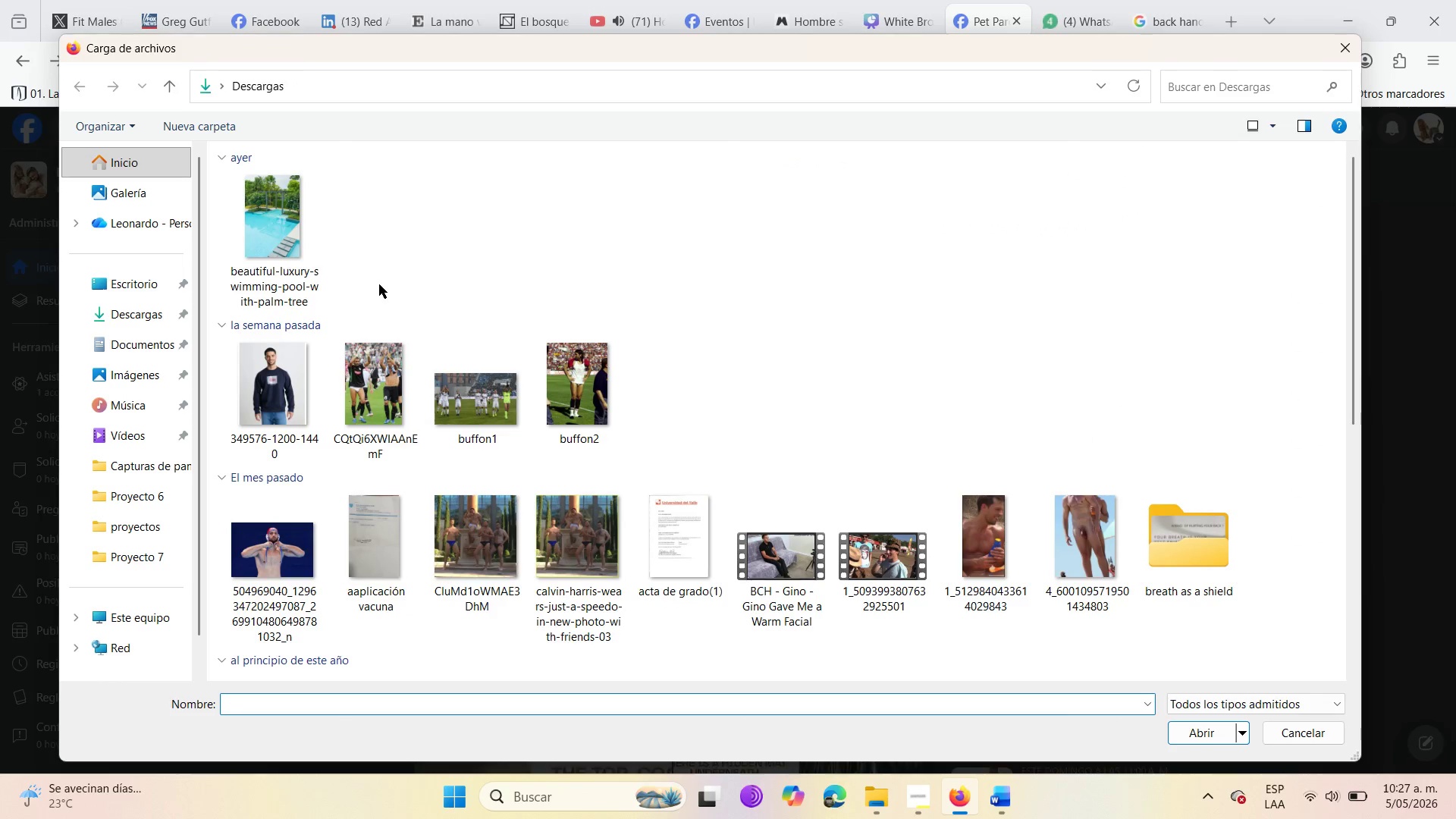 
left_click([380, 267])
 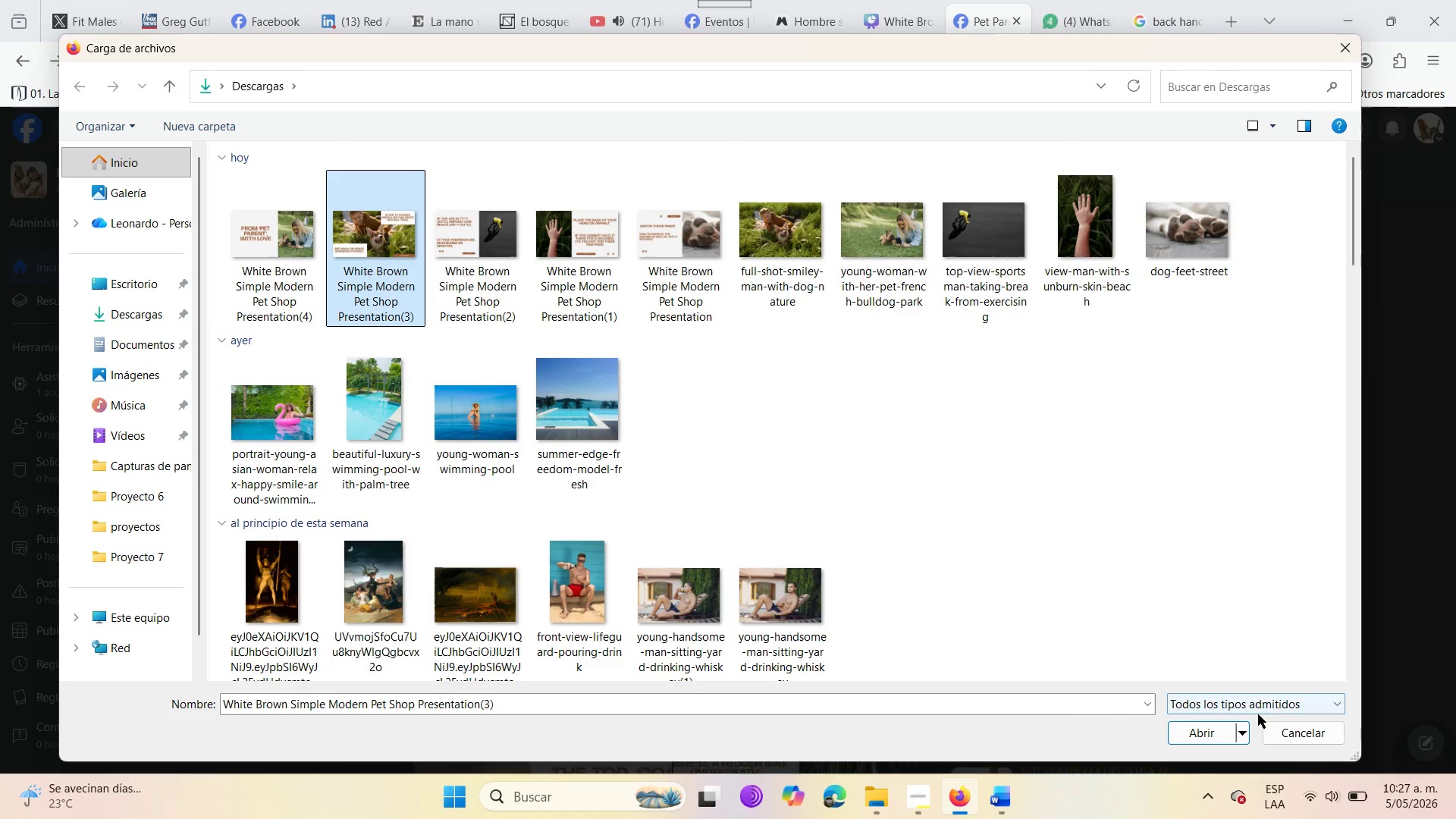 
left_click([1184, 725])
 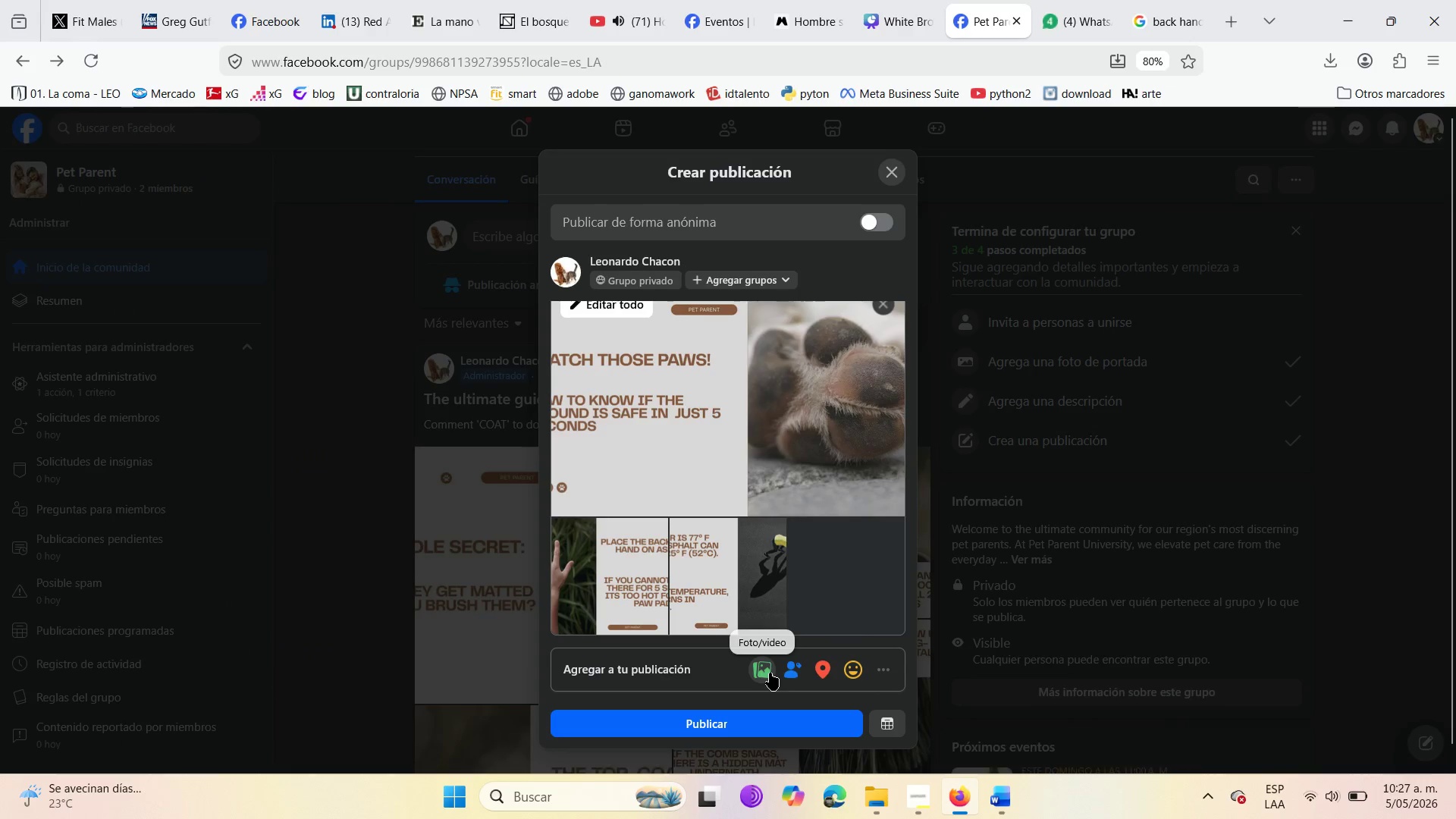 
left_click([770, 673])
 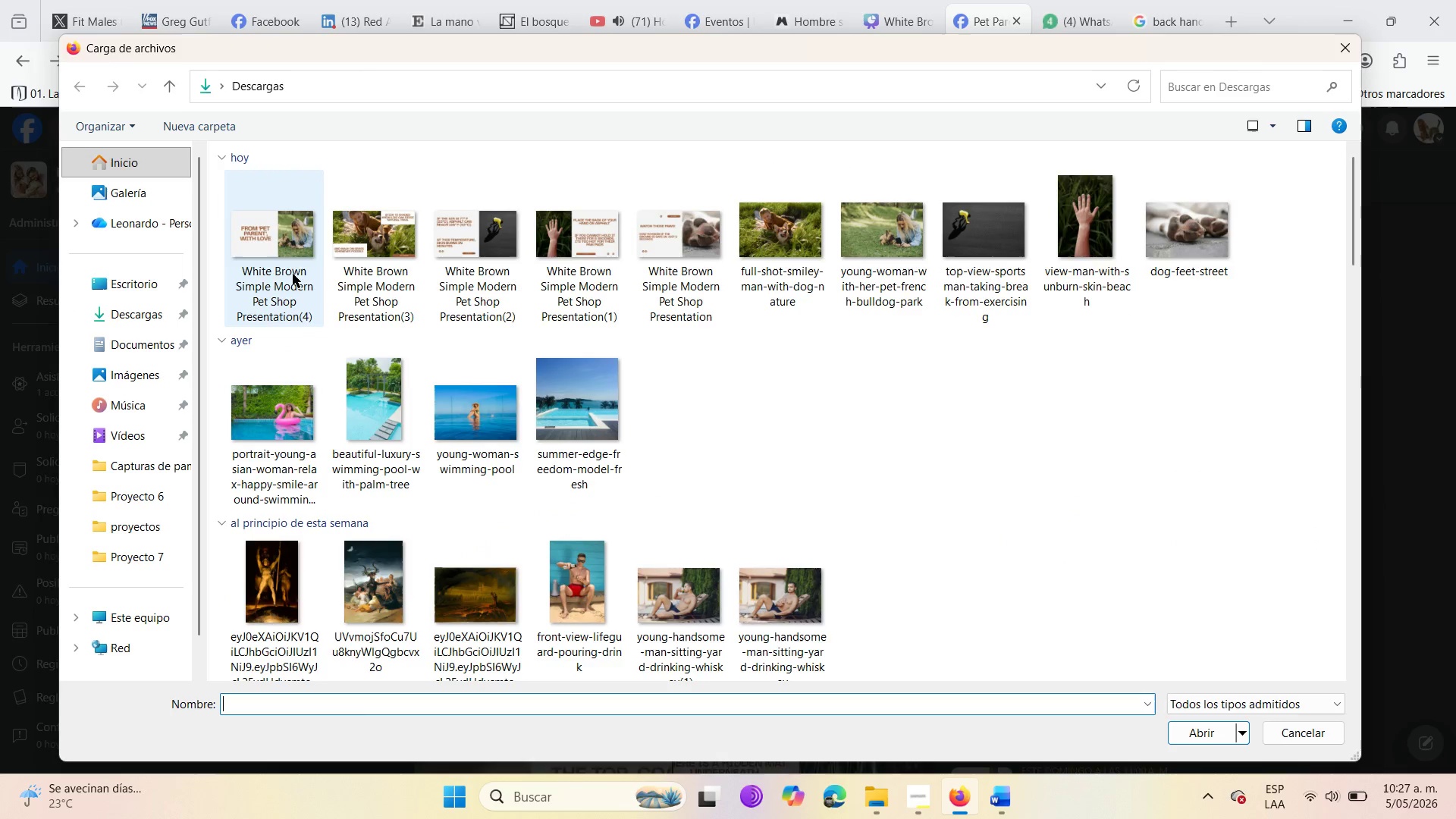 
left_click([288, 243])
 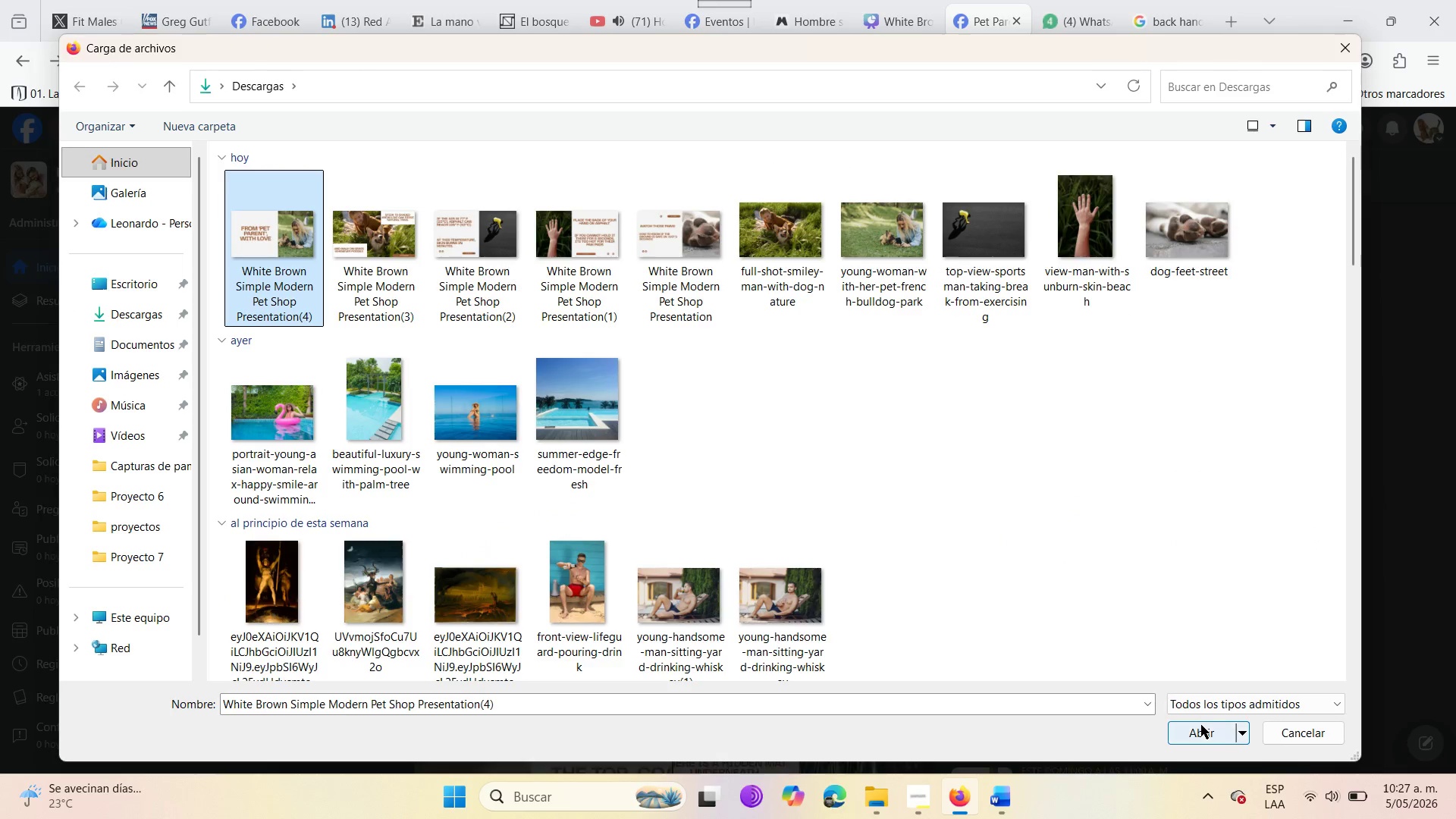 
left_click([1201, 725])
 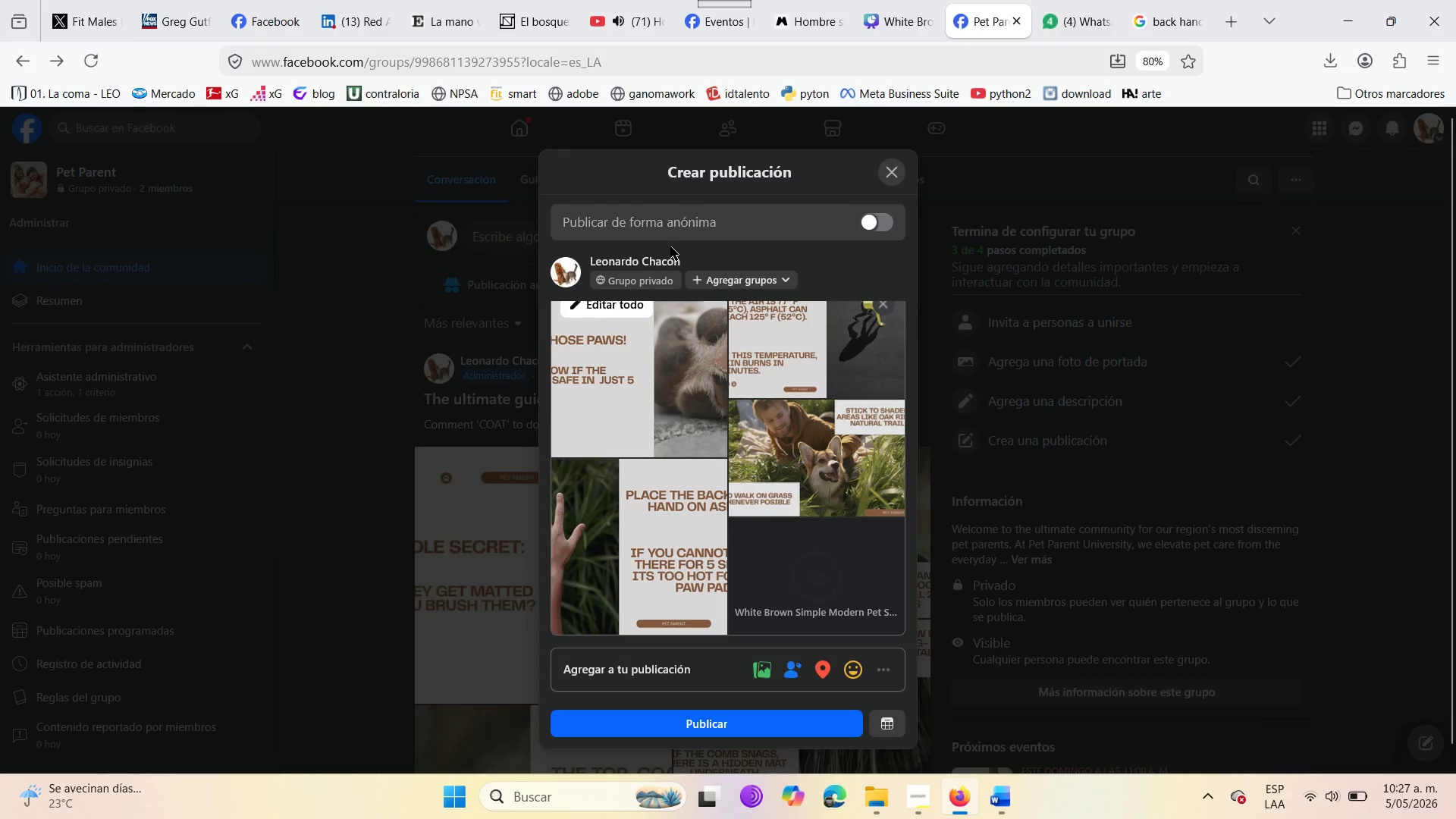 
scroll: coordinate [660, 378], scroll_direction: up, amount: 4.0
 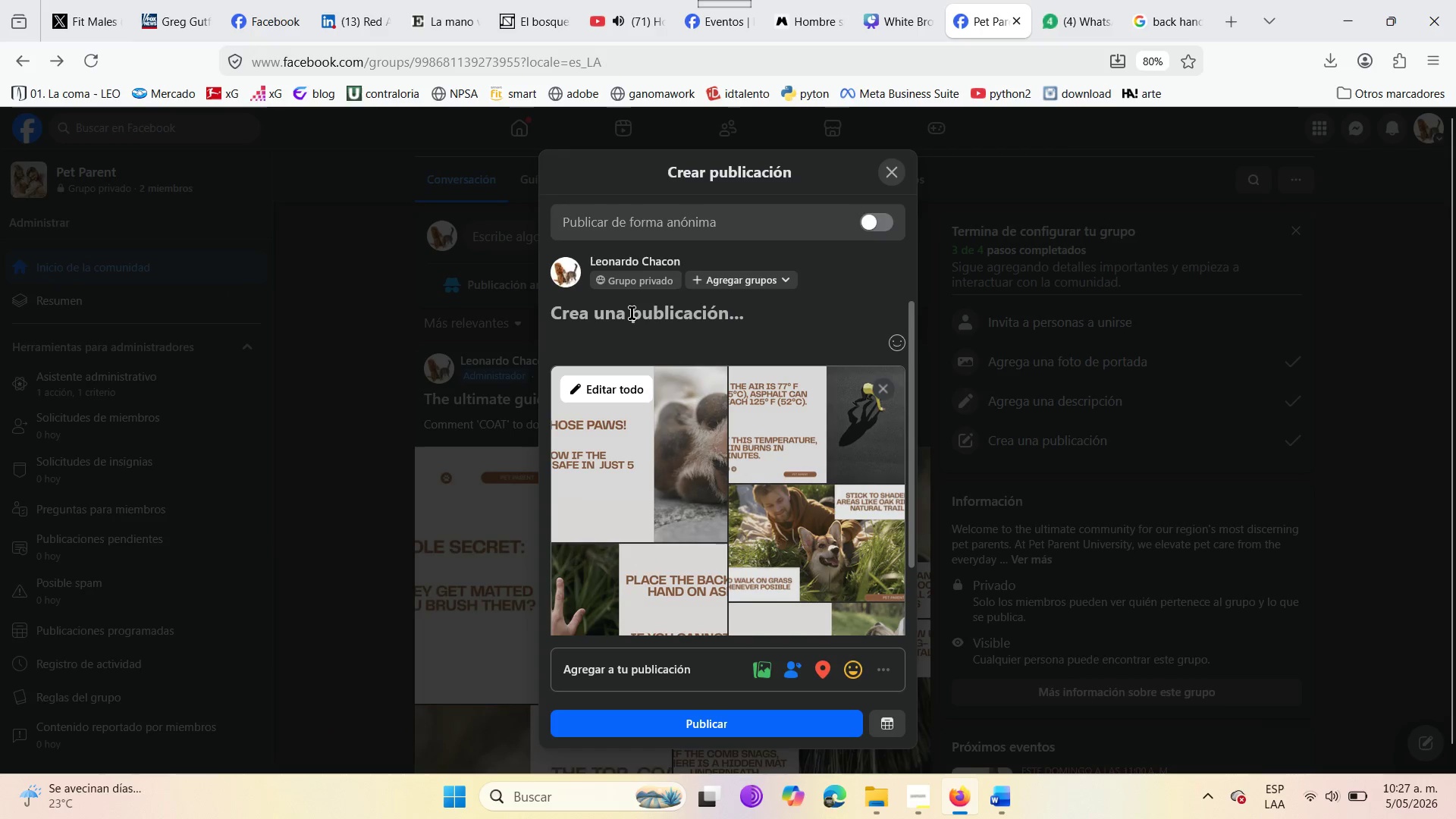 
left_click([632, 313])
 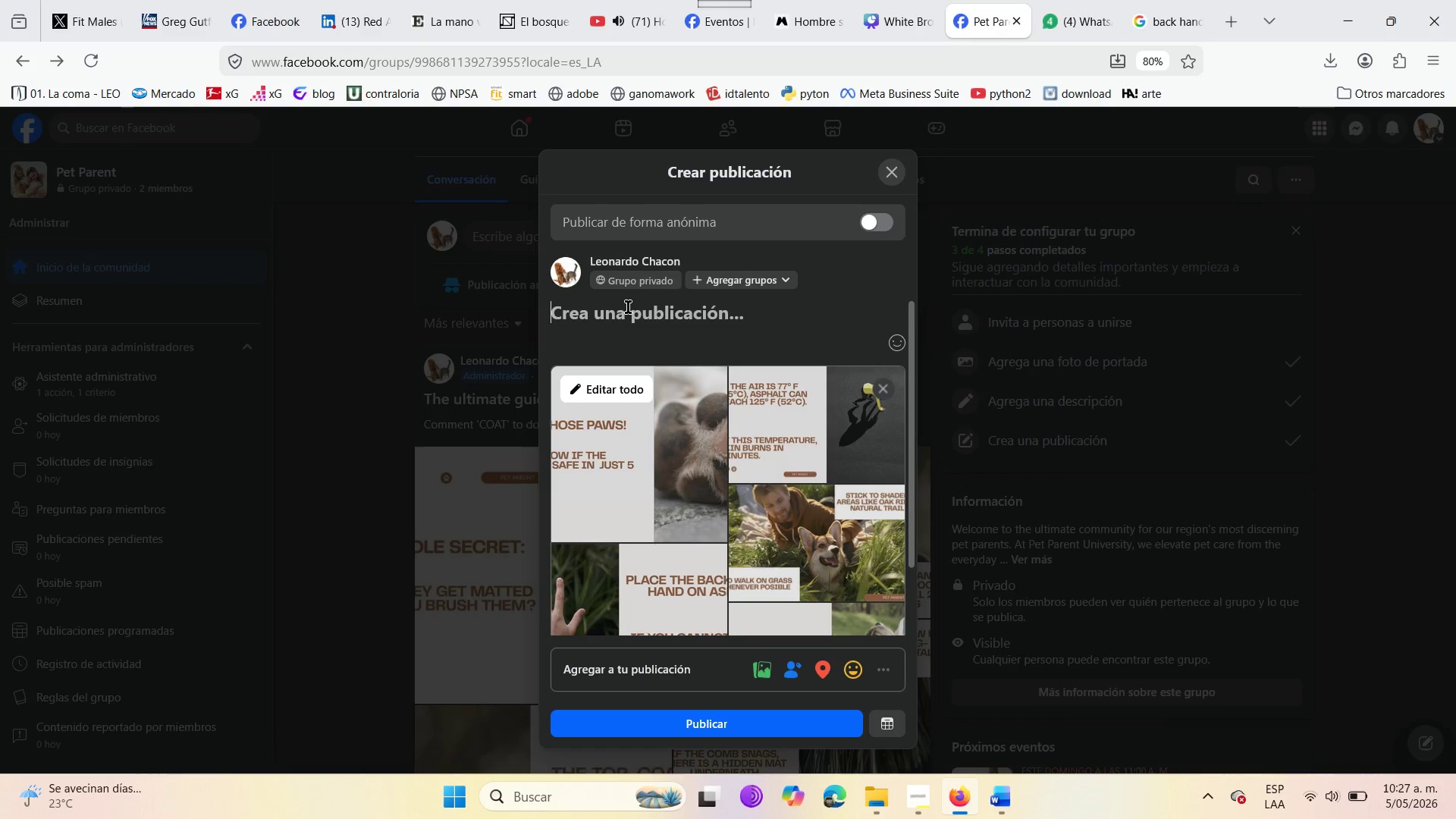 
wait(13.94)
 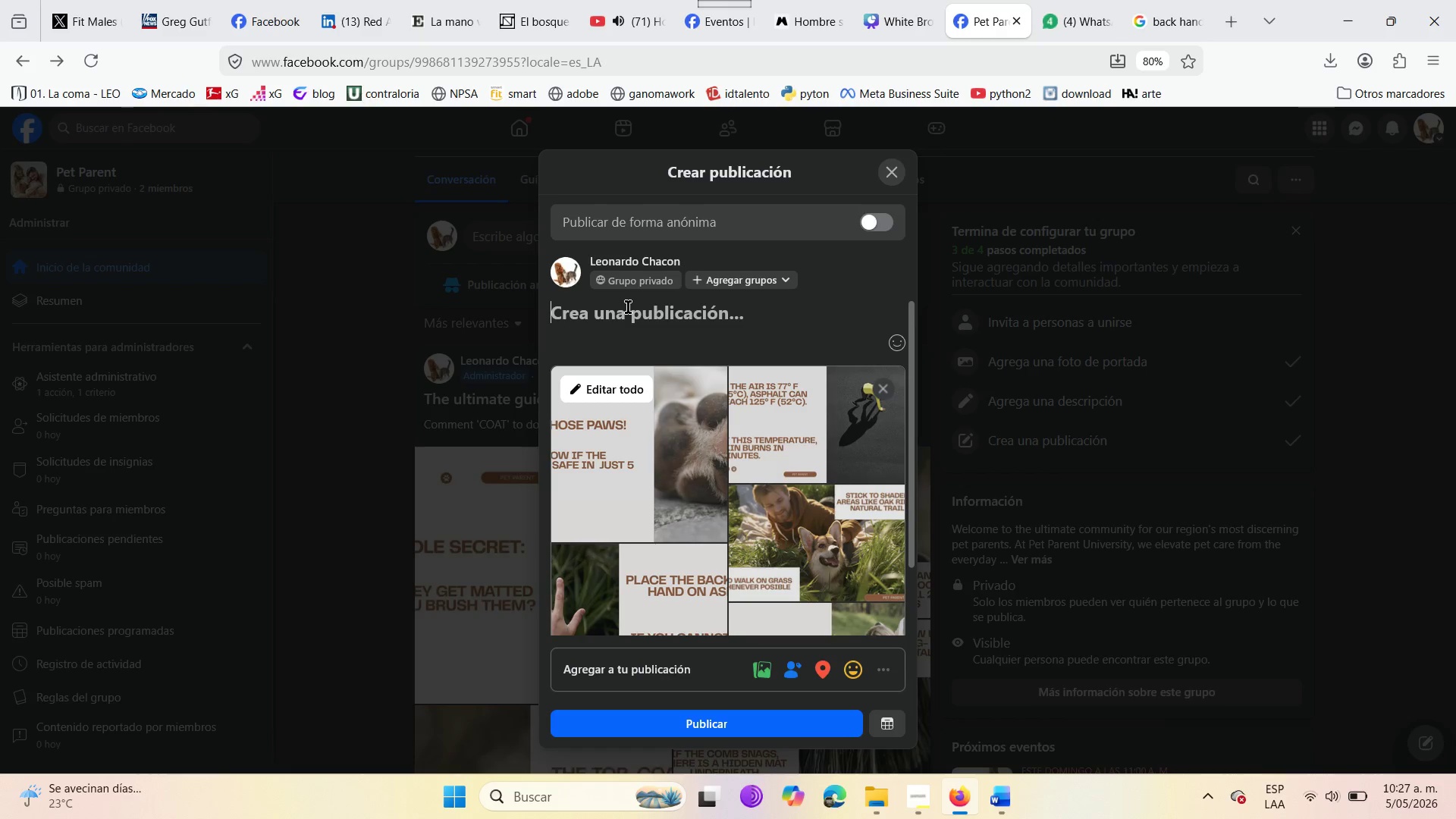 
left_click([628, 306])
 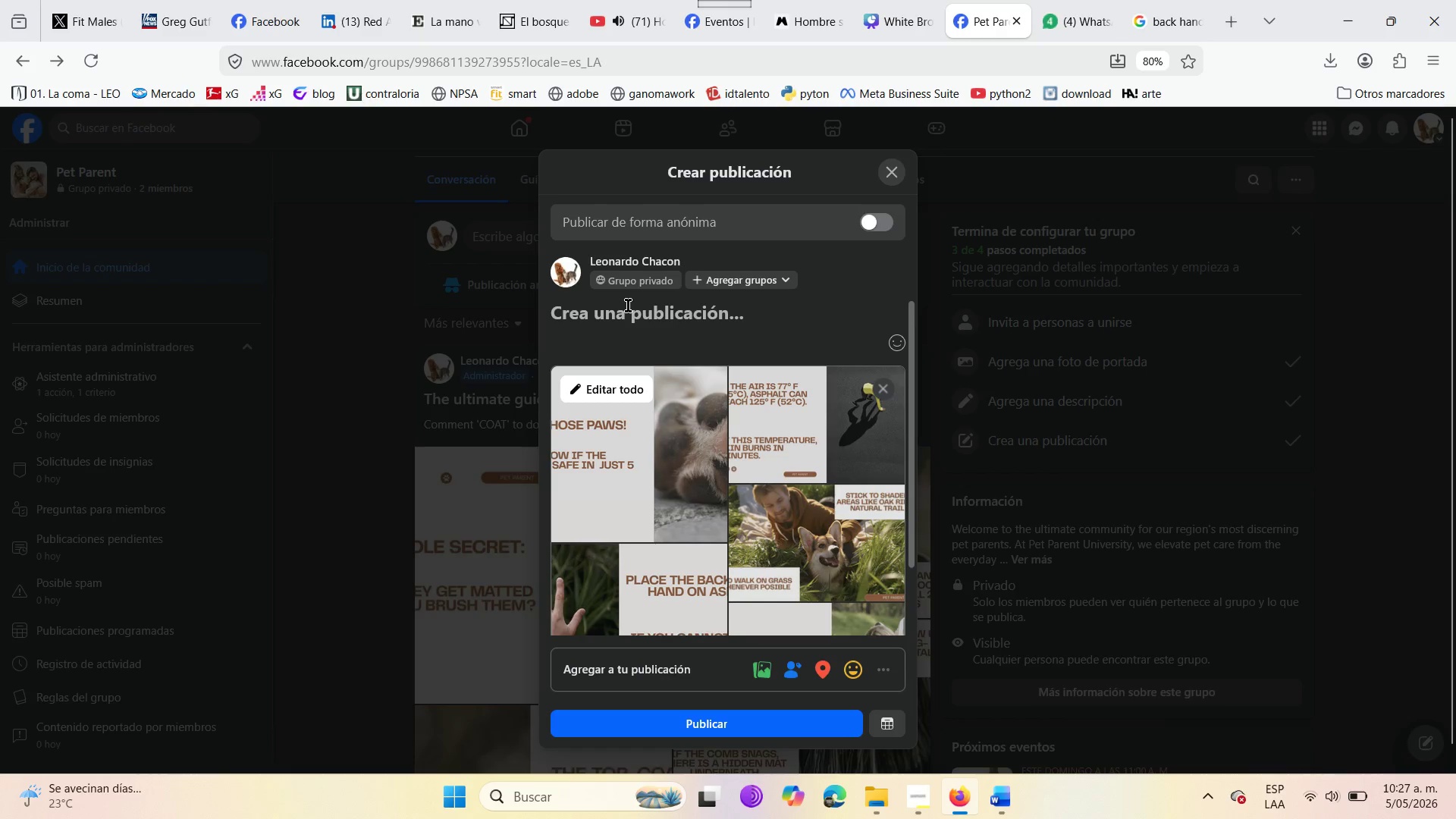 
type(Watch those paws )
key(Backspace)
type(!  How to know if the f)
key(Backspace)
type(grpund s )
key(Backspace)
key(Backspace)
key(Backspace)
key(Backspace)
key(Backspace)
key(Backspace)
key(Backspace)
type(ound )
 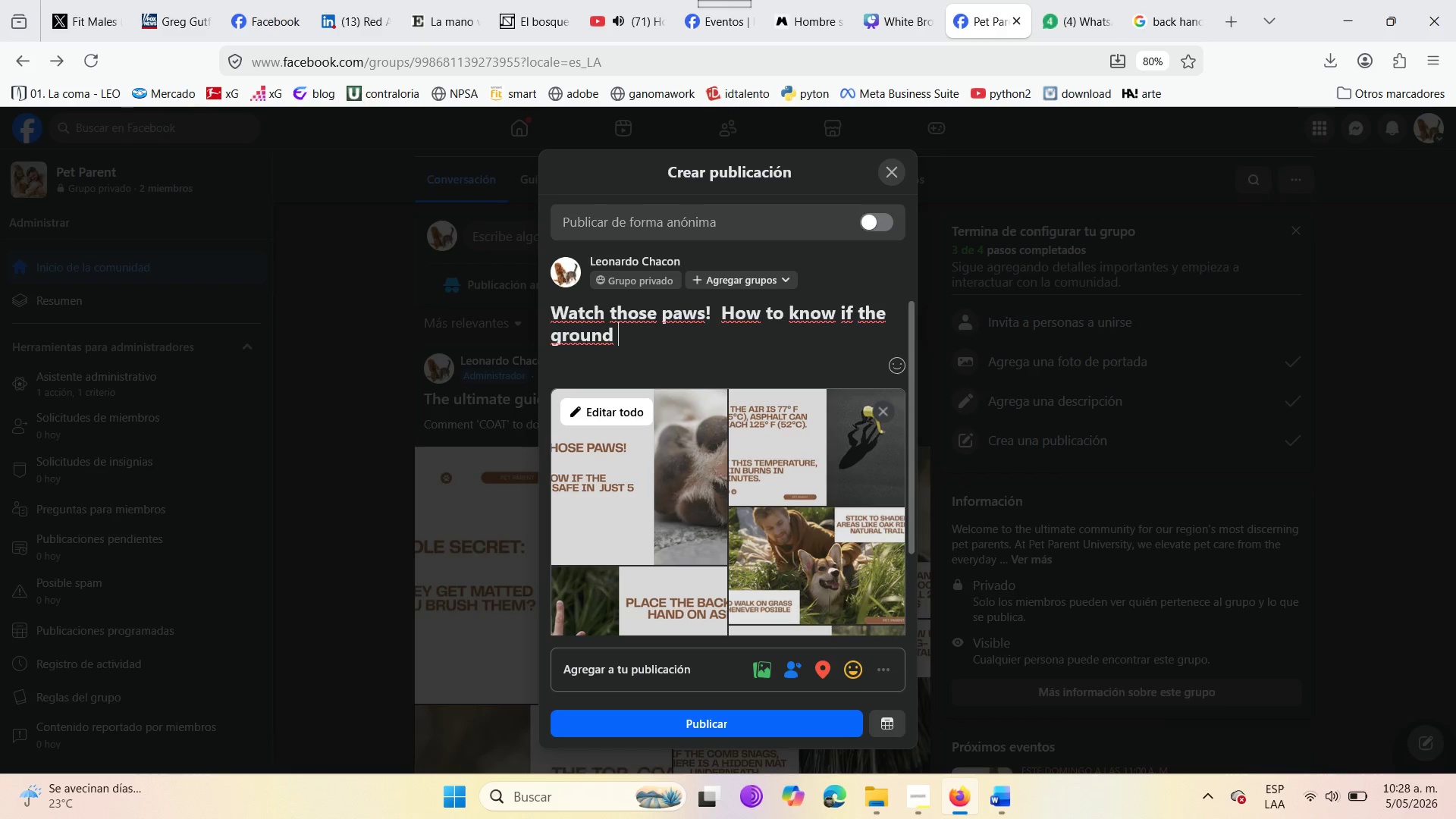 
wait(8.17)
 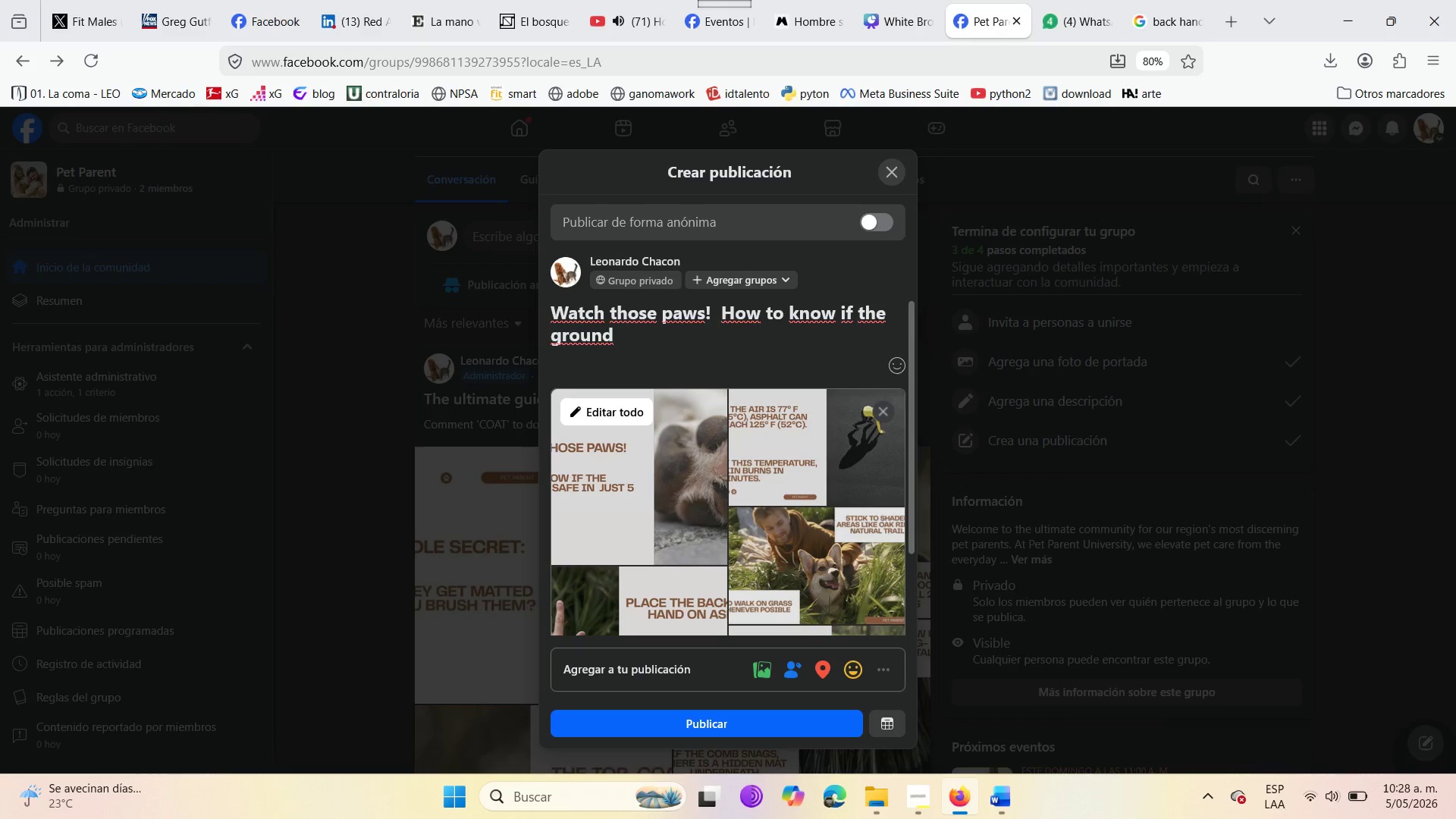 
type(is safe in just 5 seconds )
key(Backspace)
type(. )
 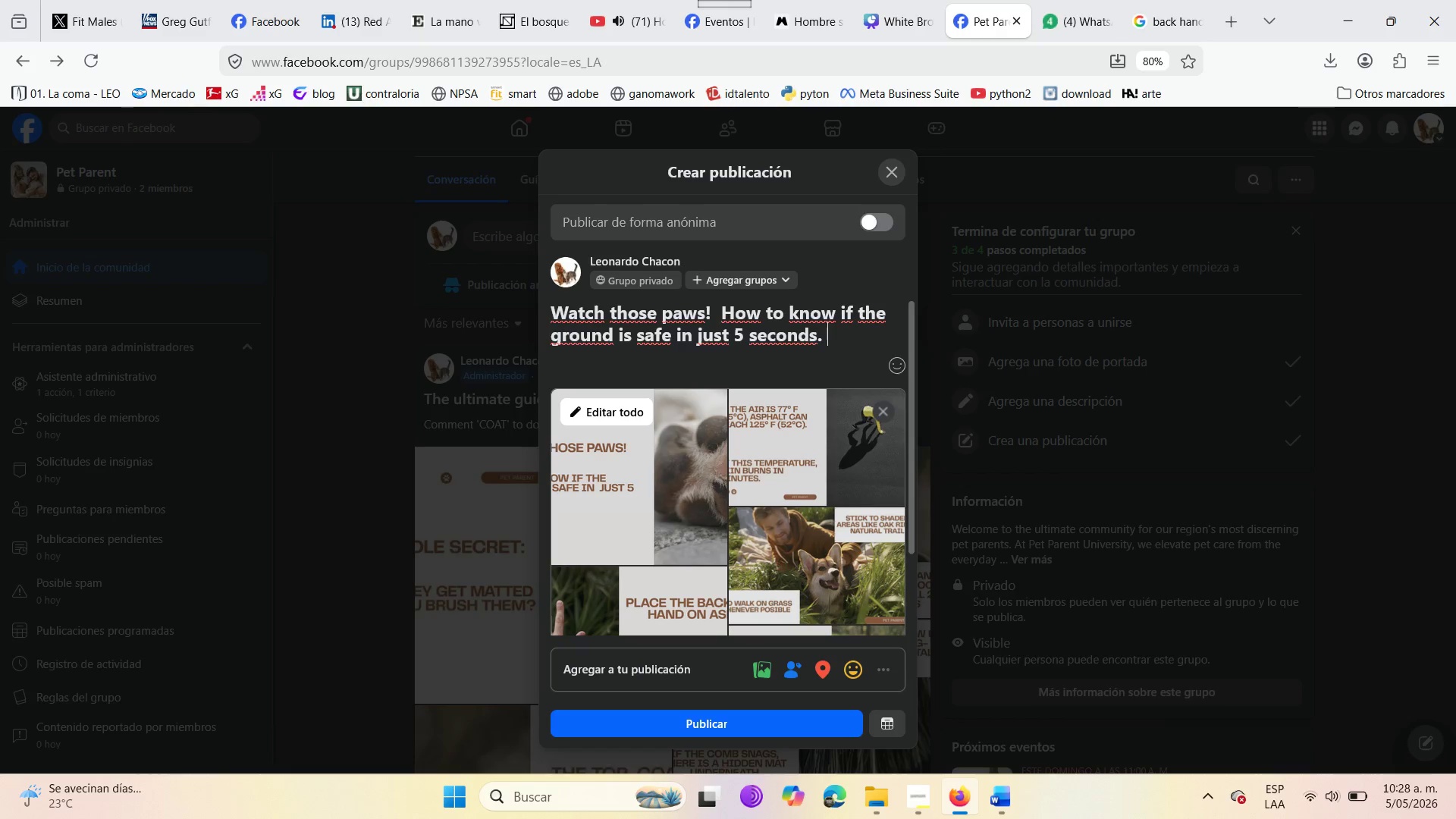 
key(Enter)
 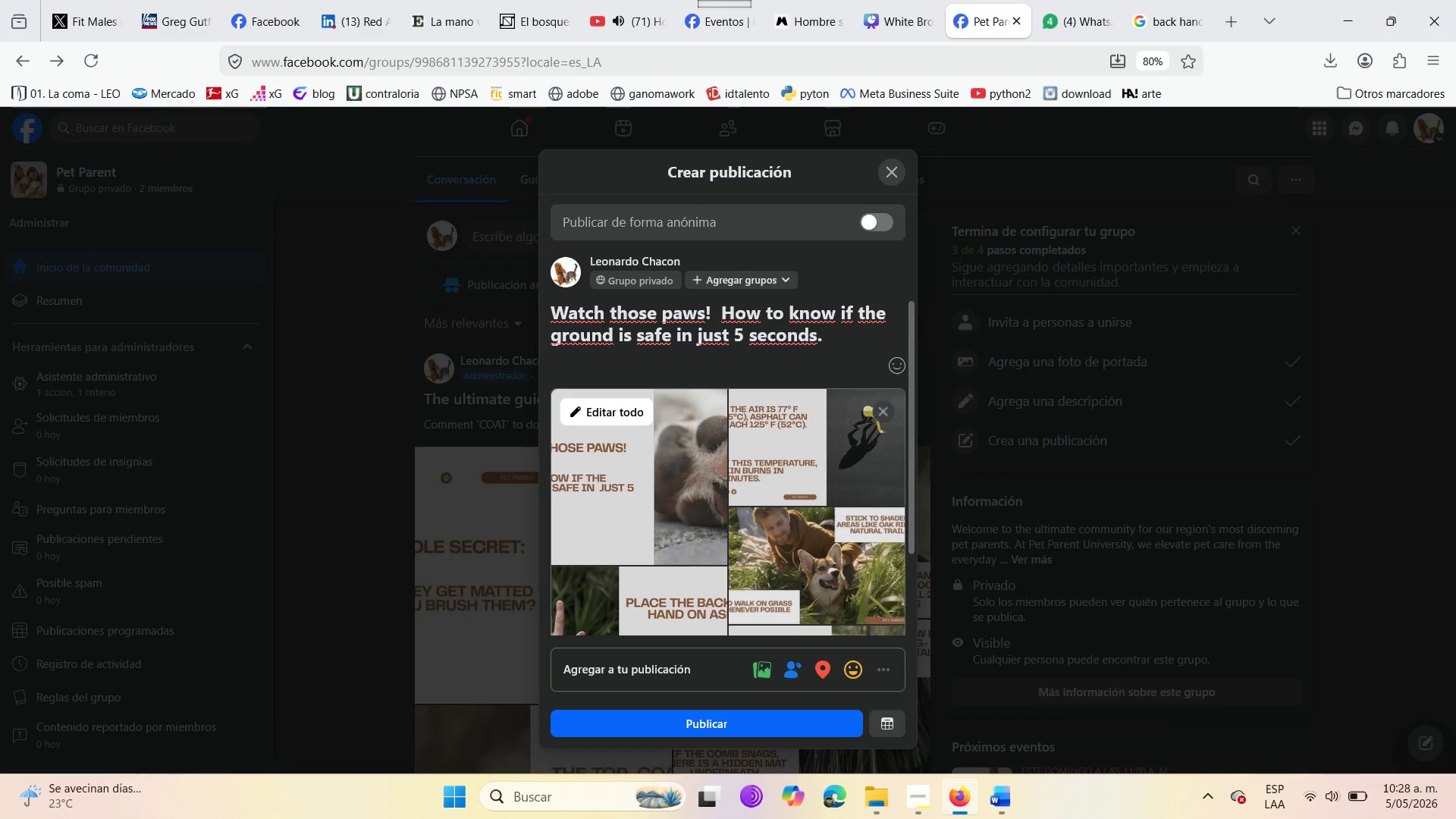 
wait(7.03)
 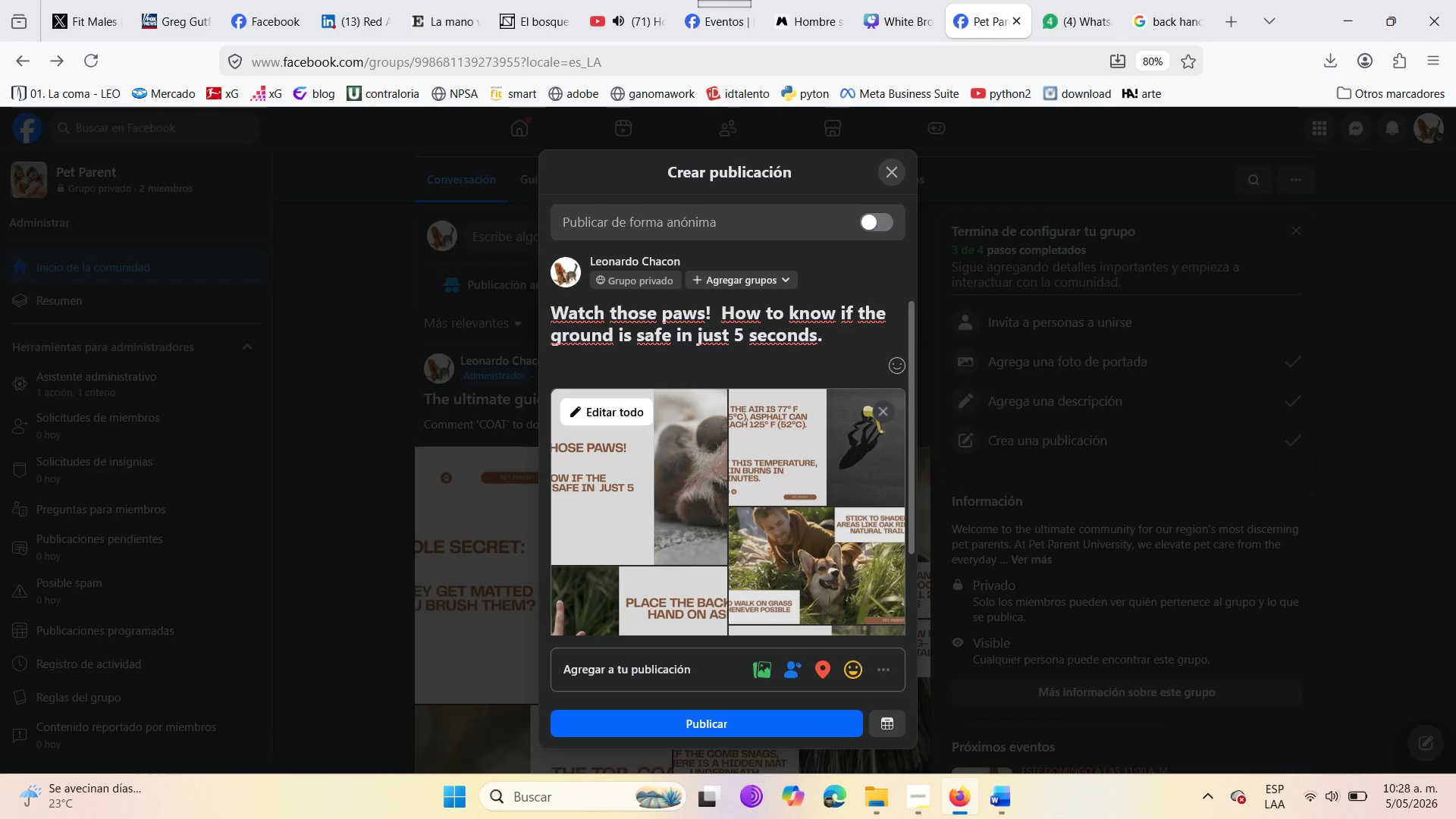 
type(Did )
 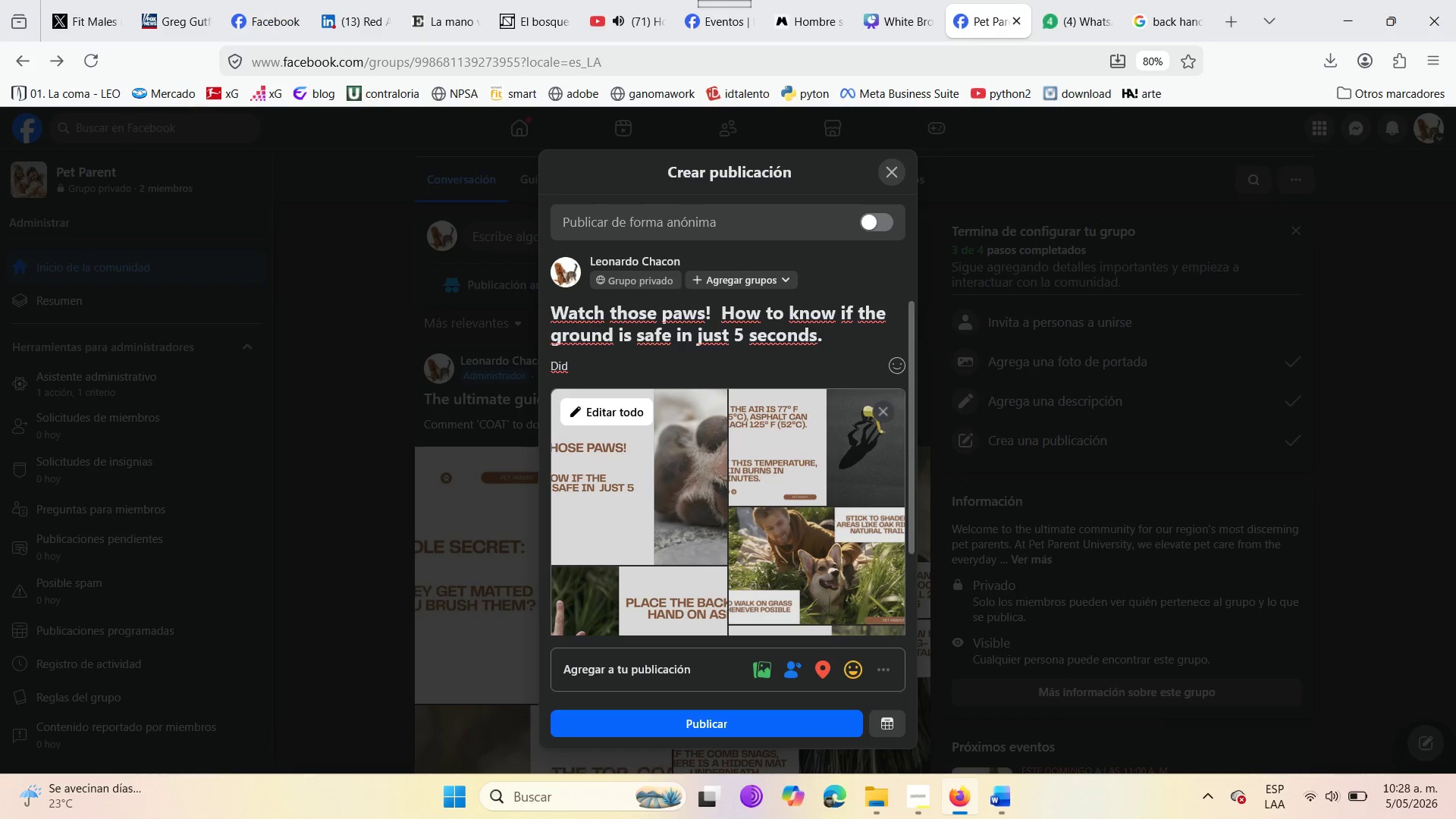 
type(you know this rule )
key(Backspace)
type({ Share )
 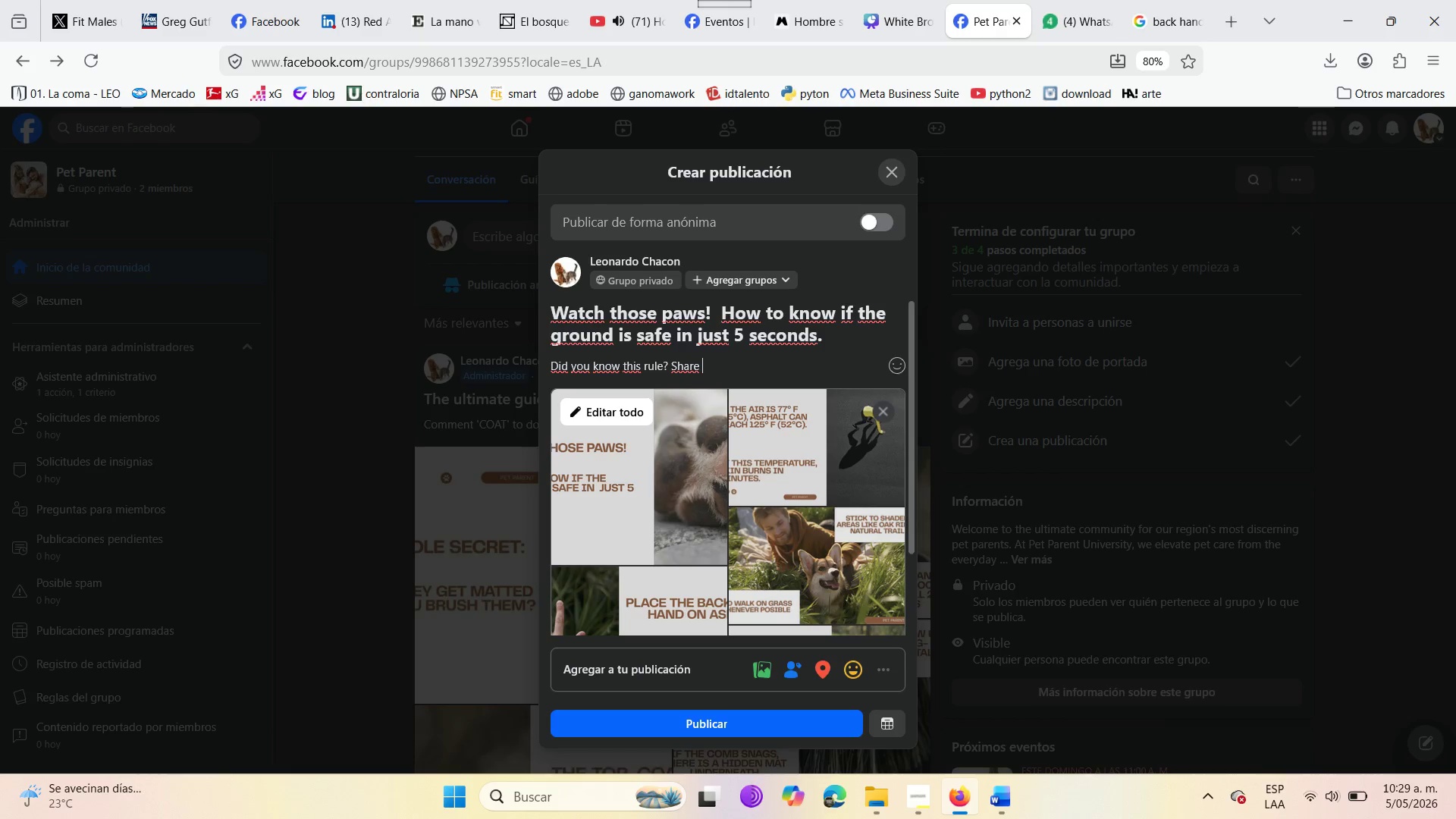 
wait(10.81)
 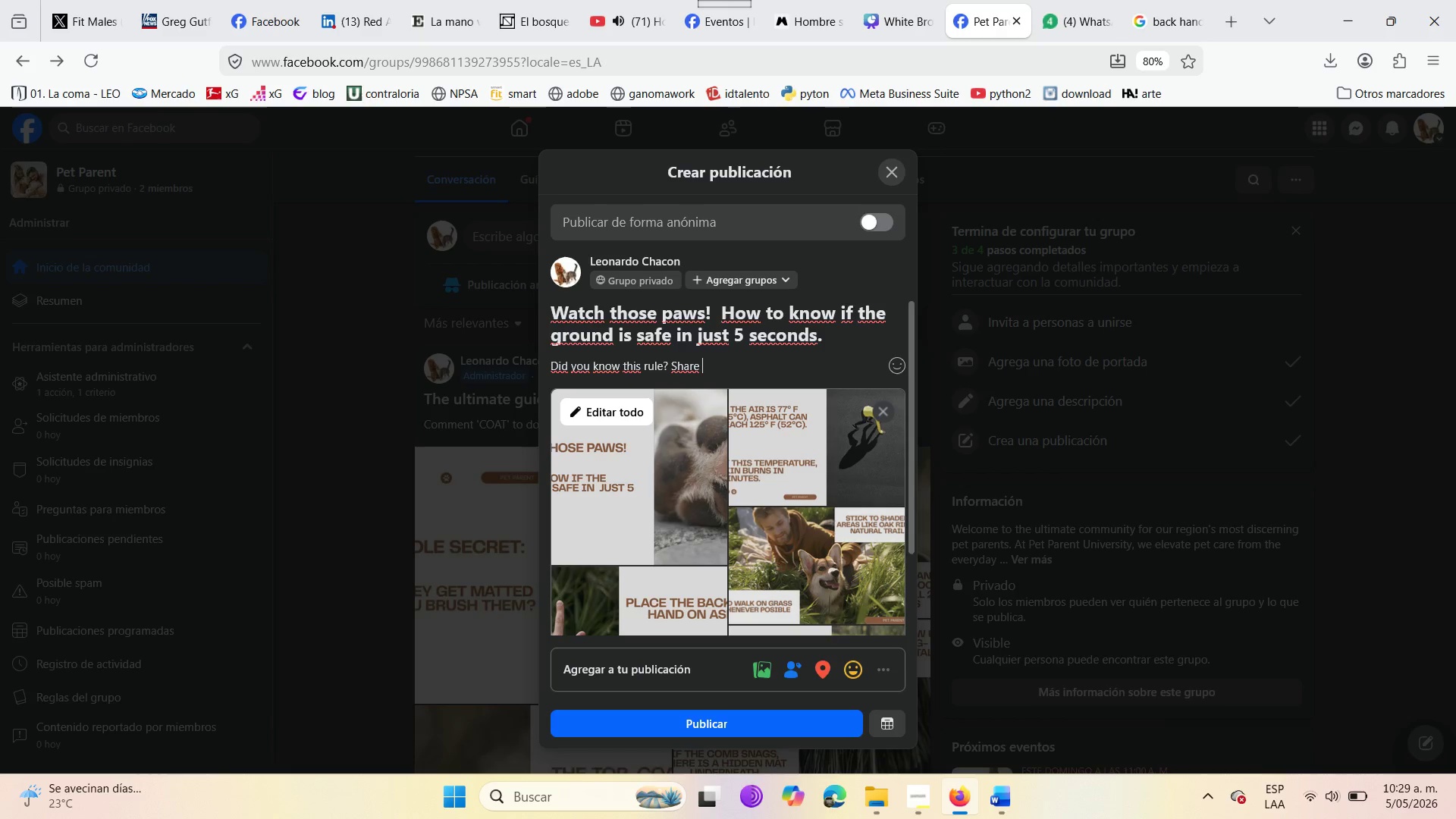 
type(this post to save a fy)
key(Backspace)
type(urry)
 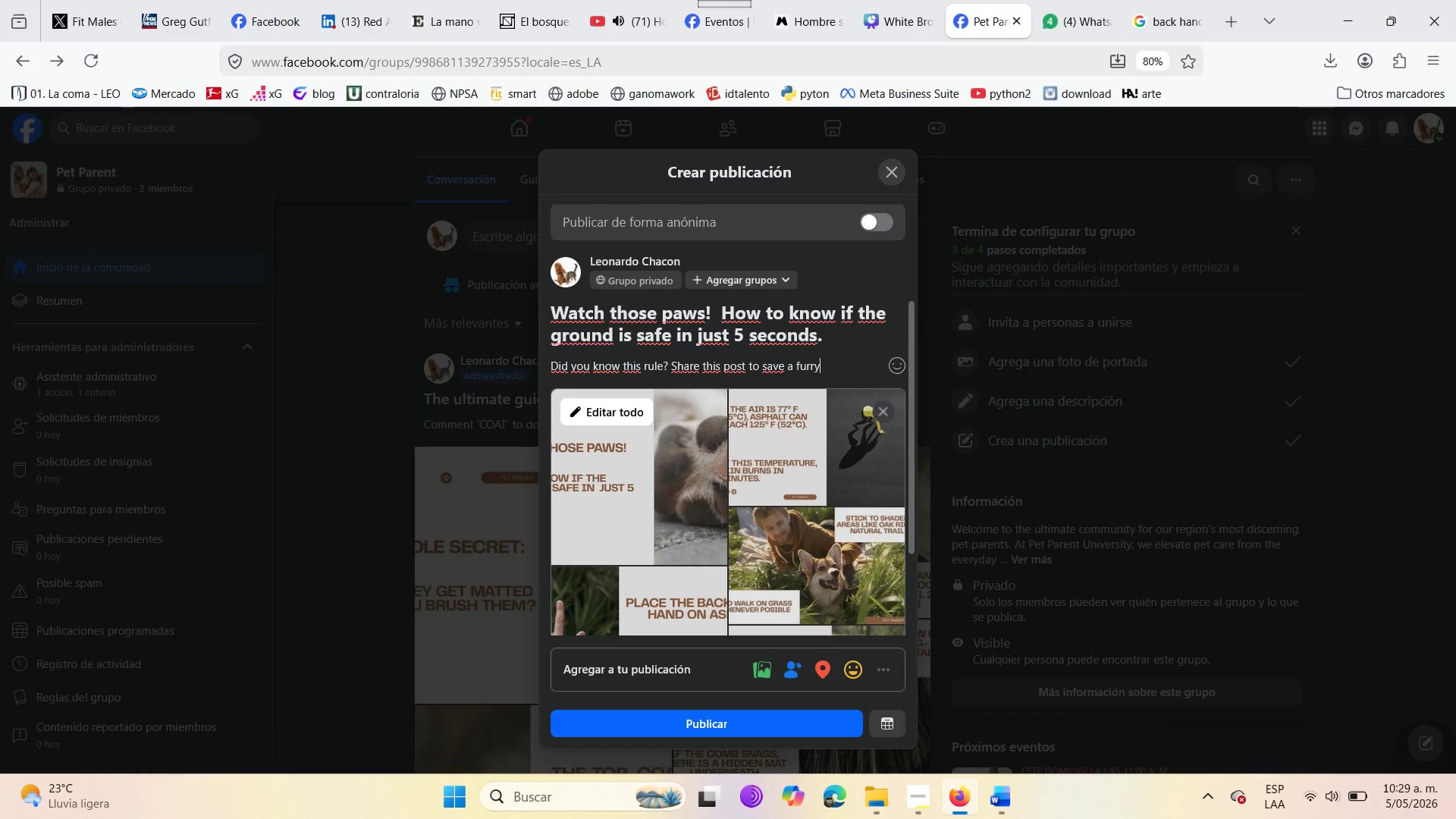 
type(friend)
 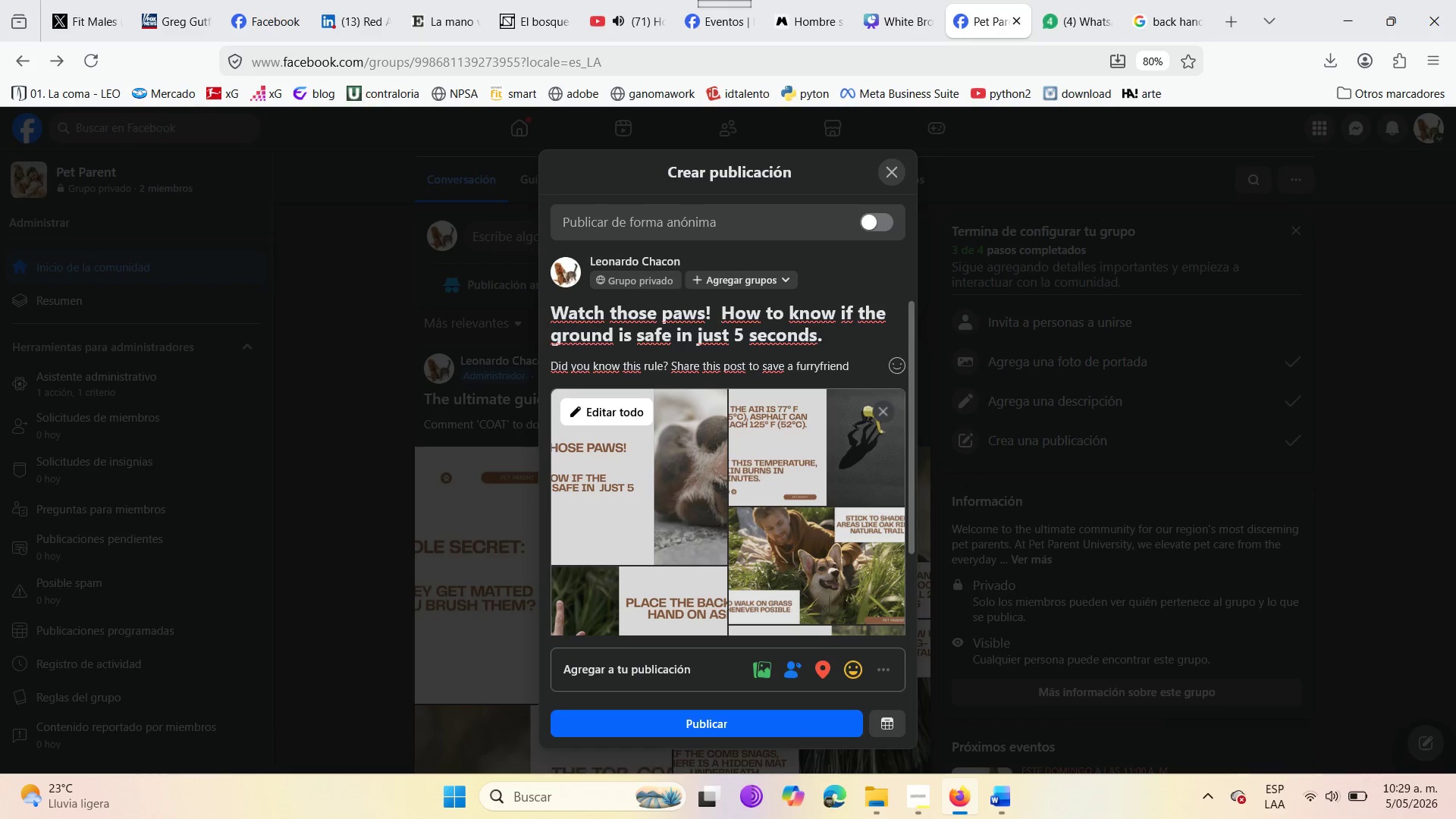 
key(ArrowLeft)
 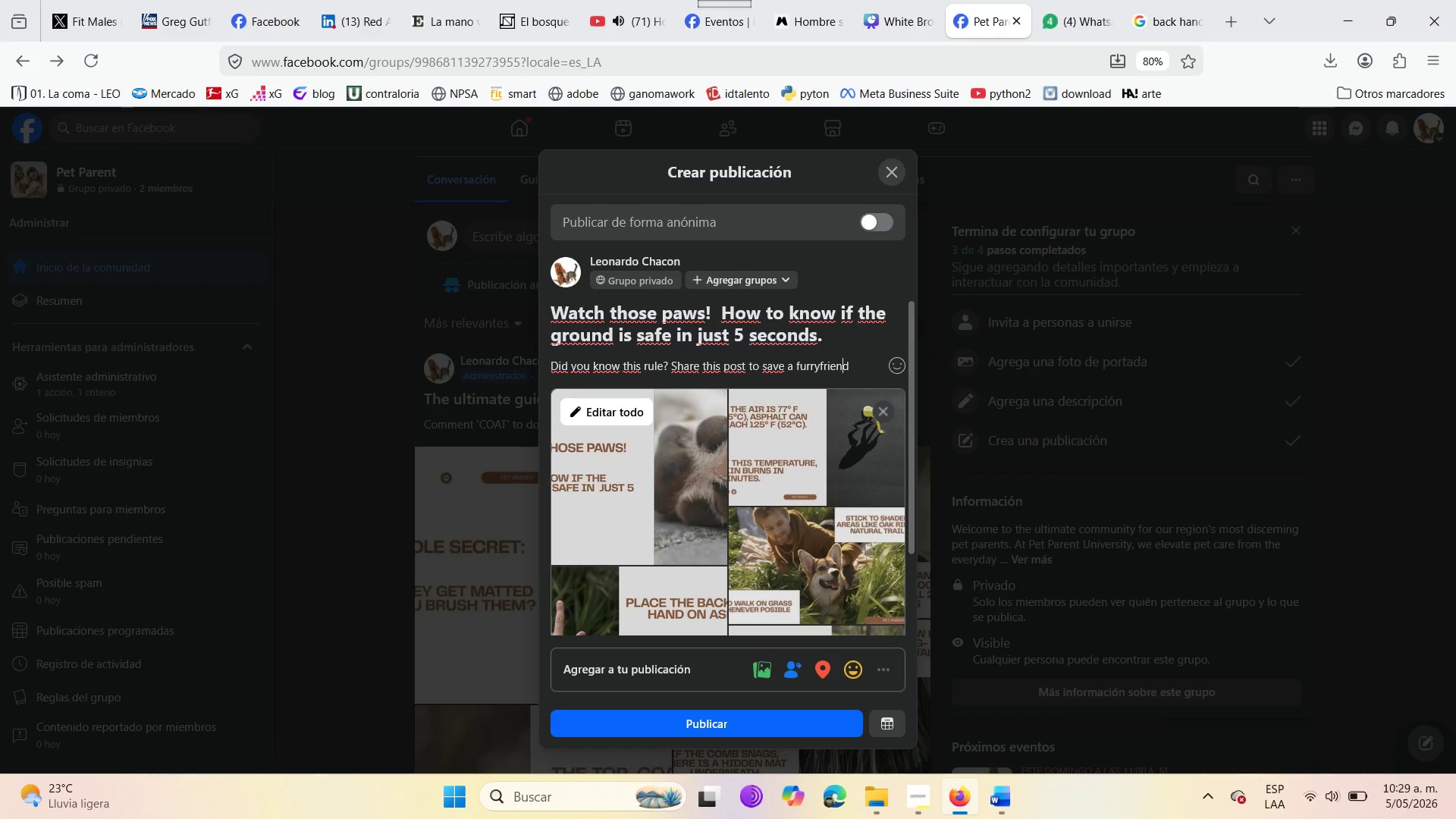 
key(ArrowLeft)
 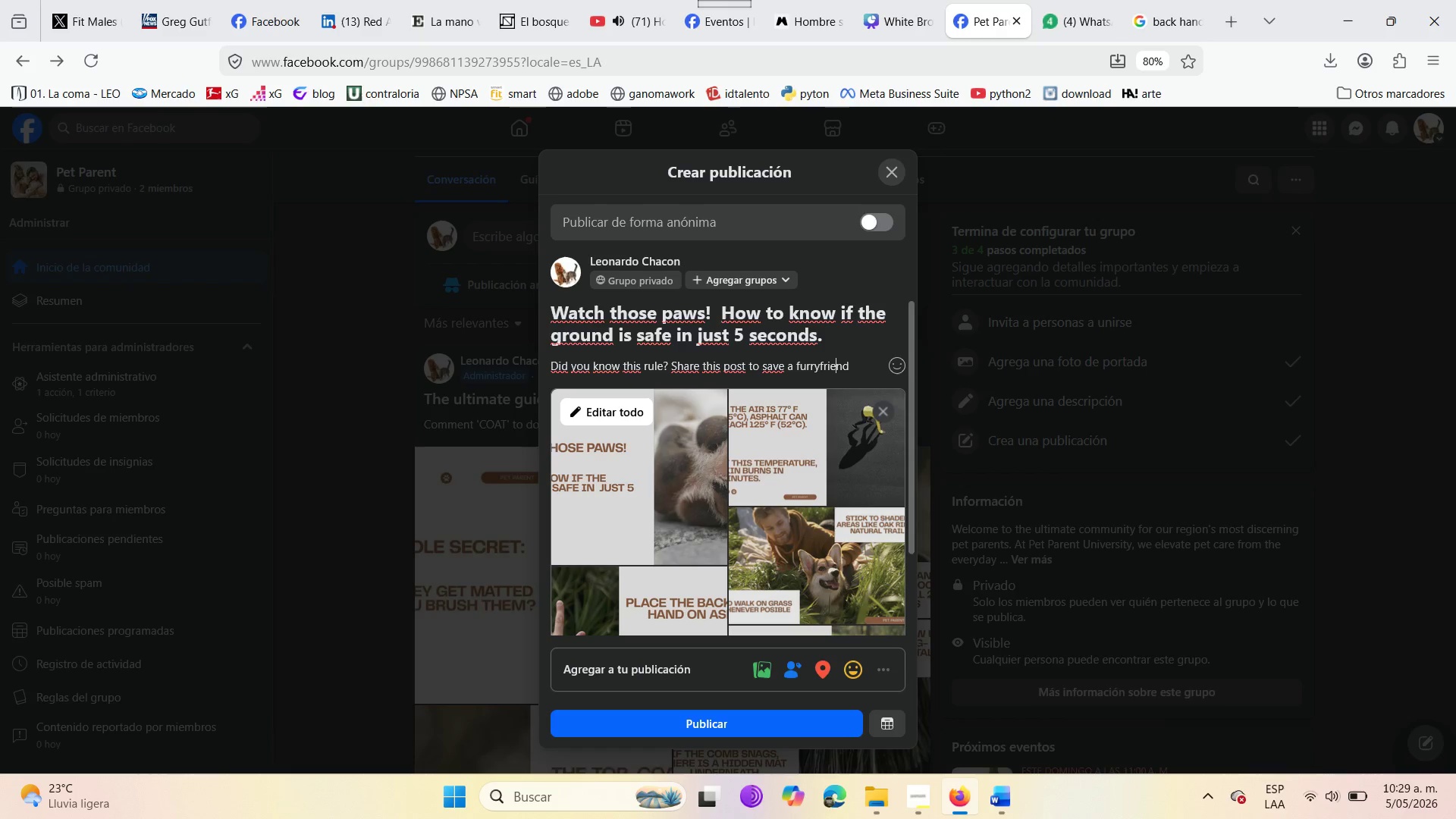 
key(ArrowLeft)
 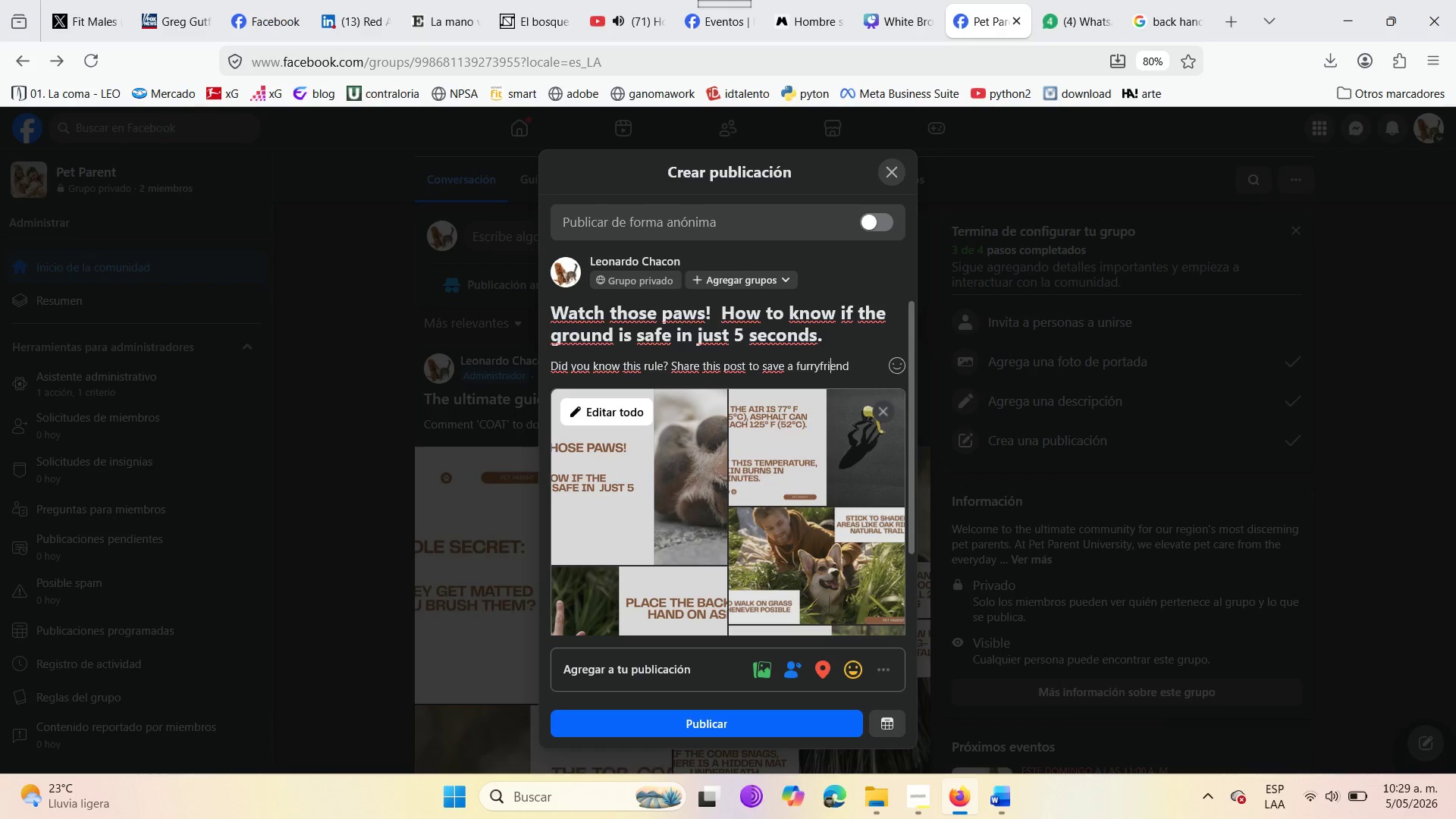 
key(ArrowLeft)
 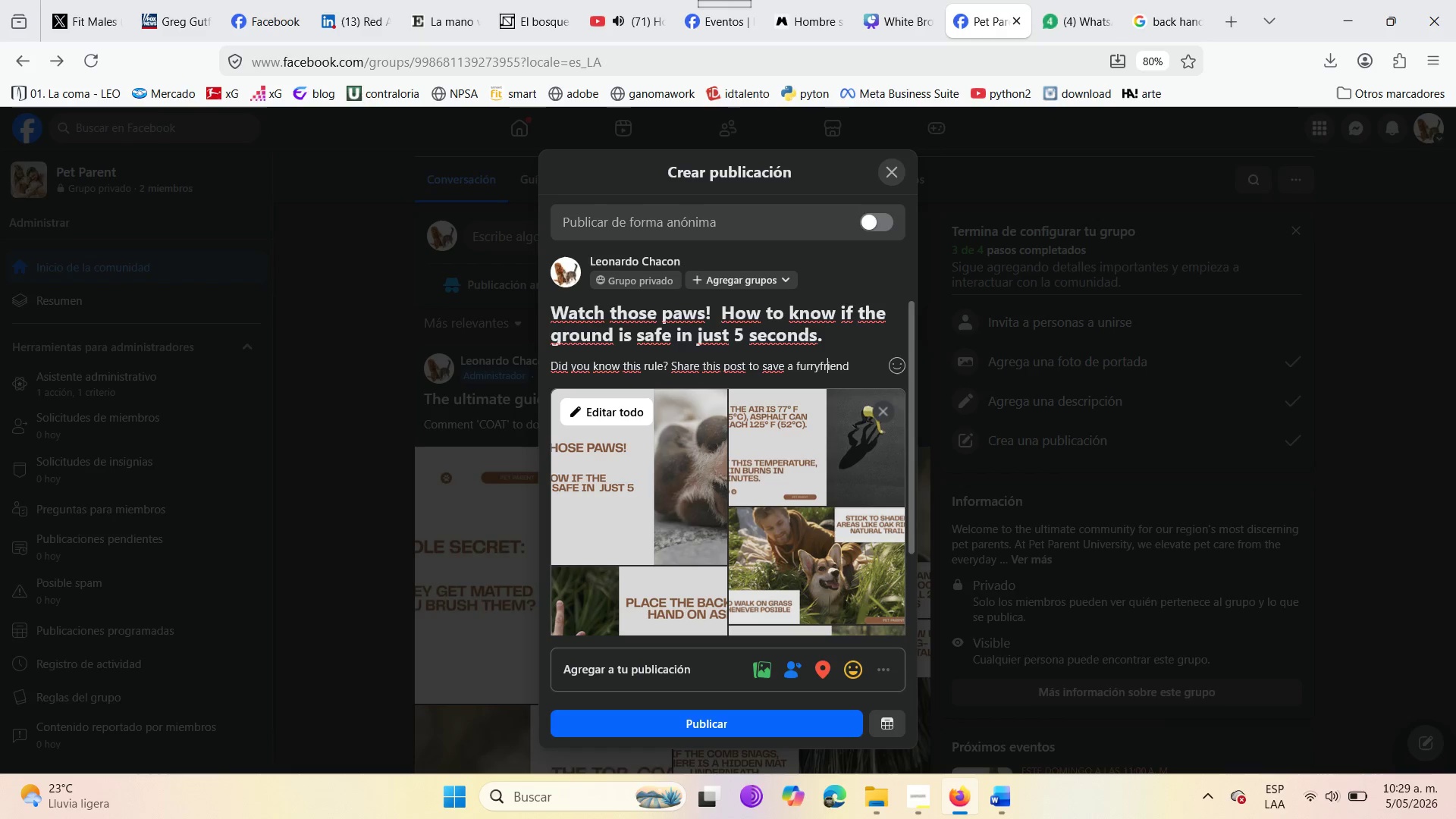 
key(ArrowLeft)
 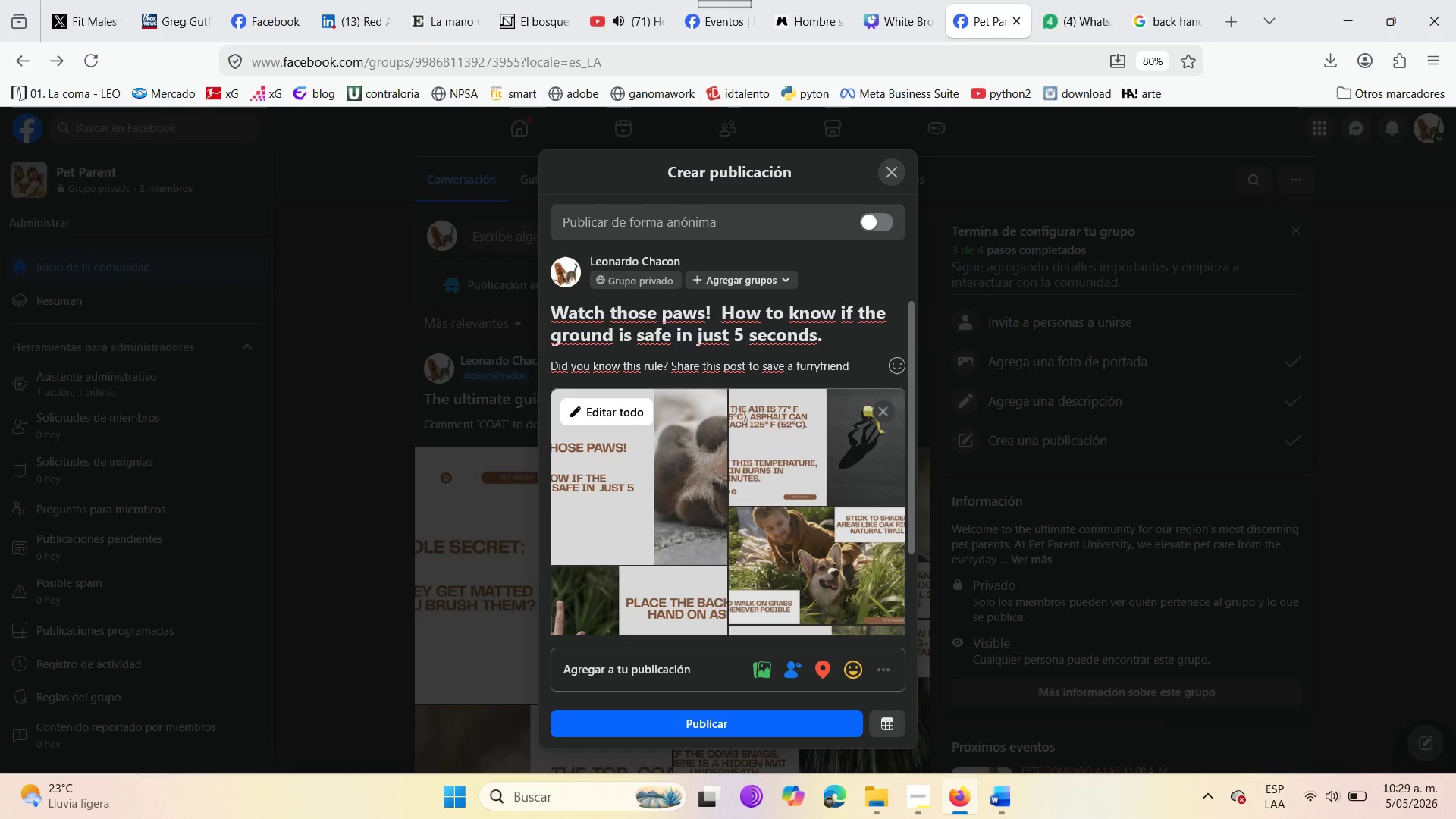 
key(ArrowLeft)
 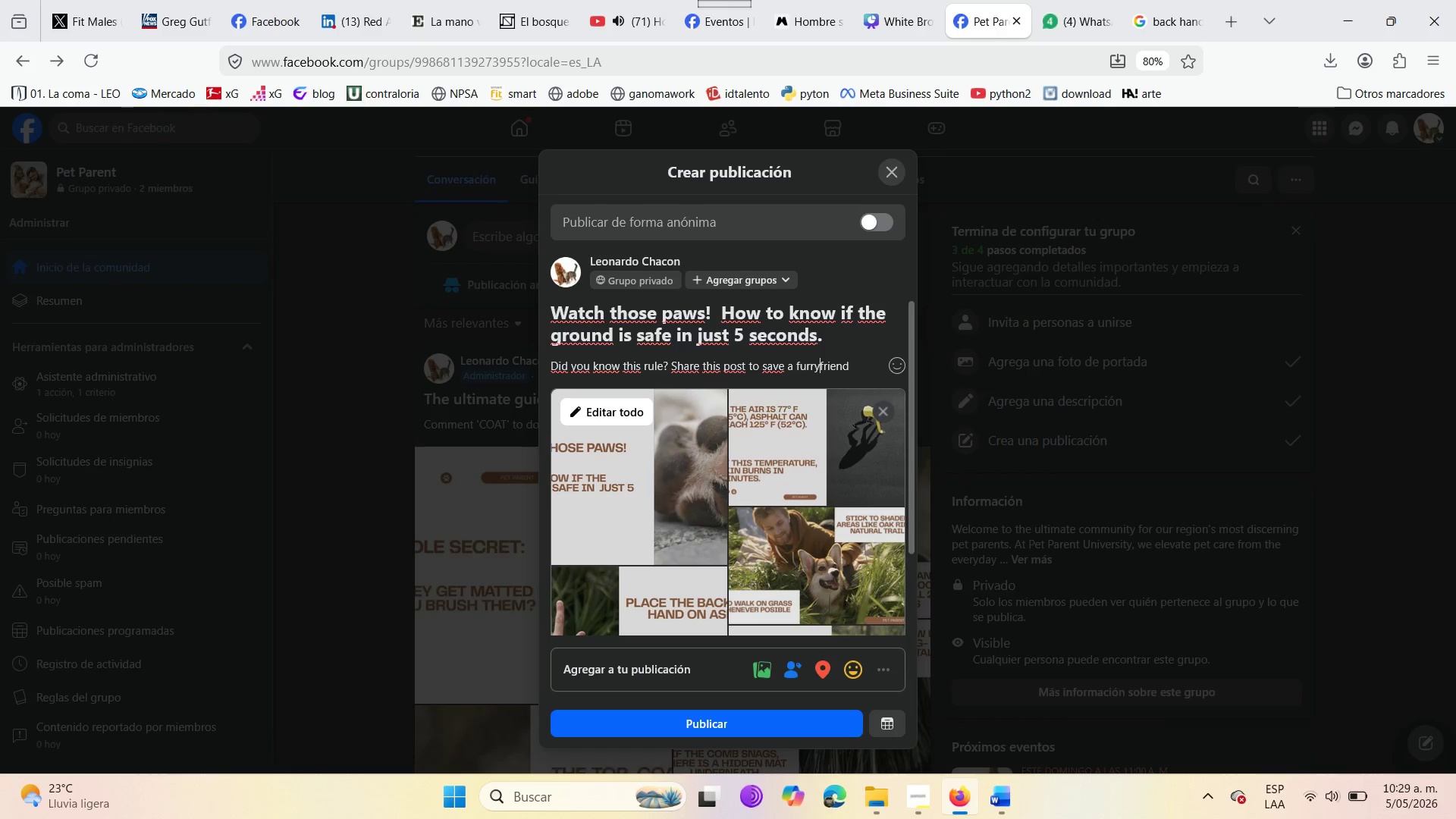 
key(Space)
 